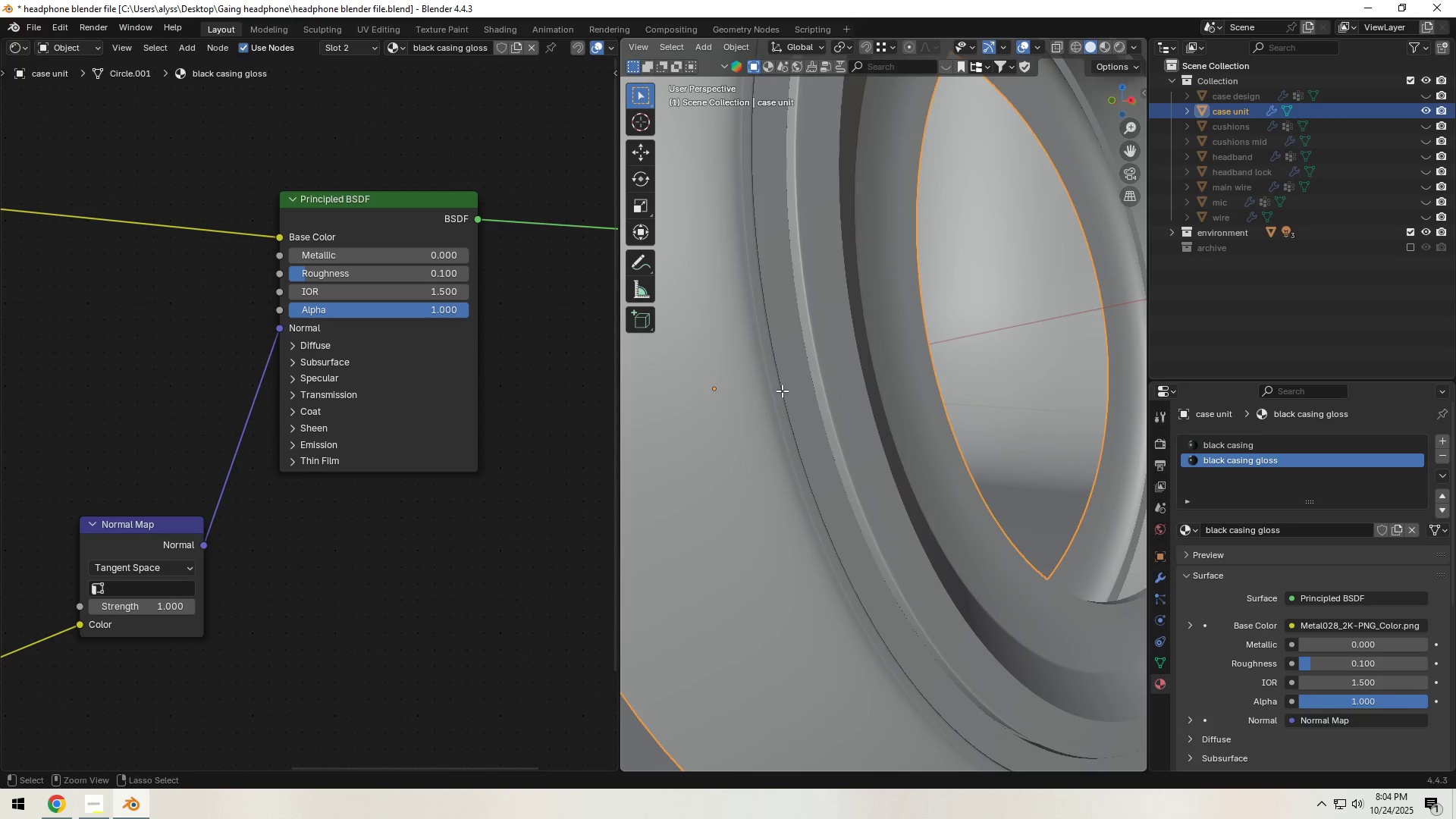 
key(Control+Z)
 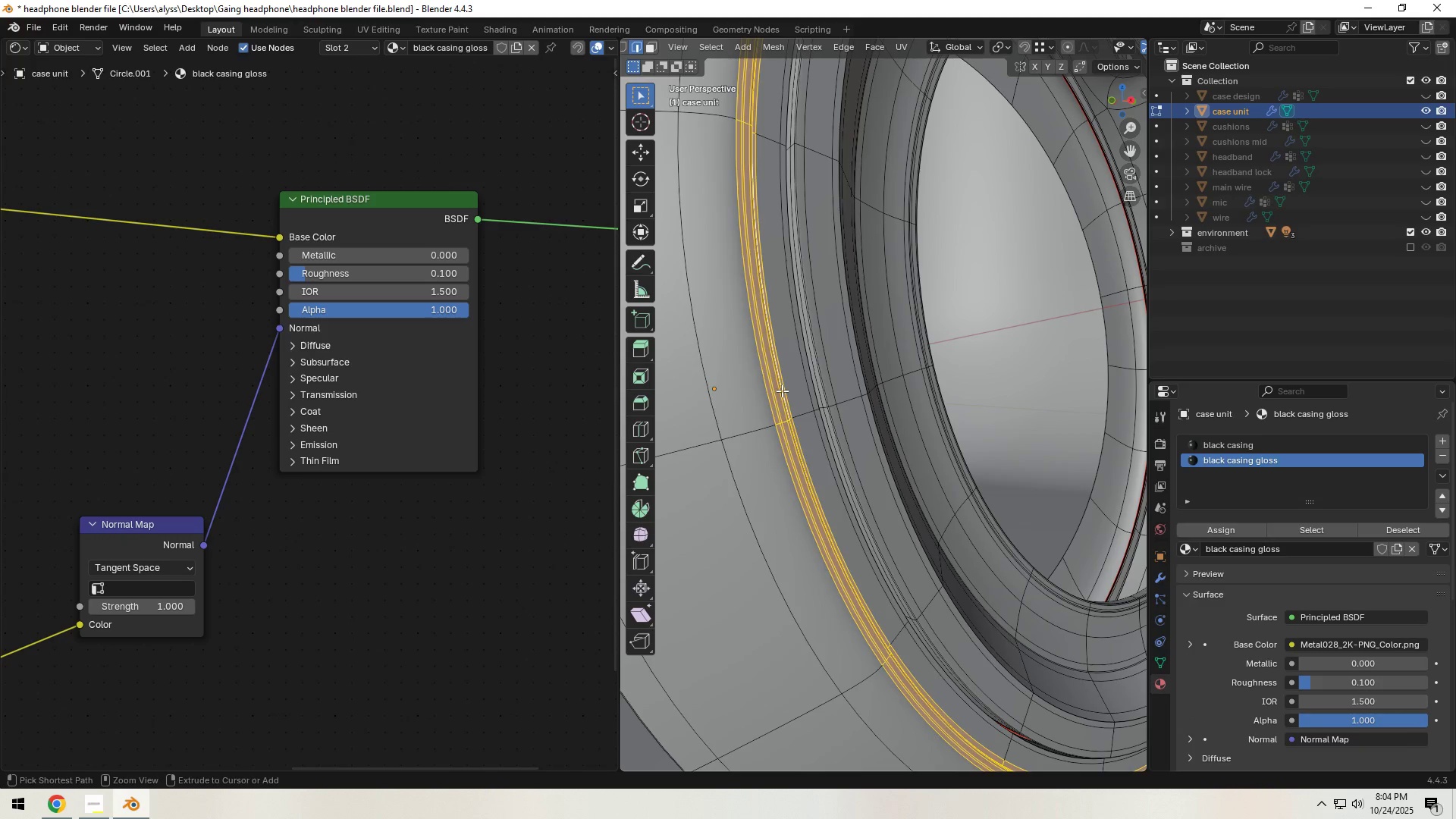 
key(Control+Z)
 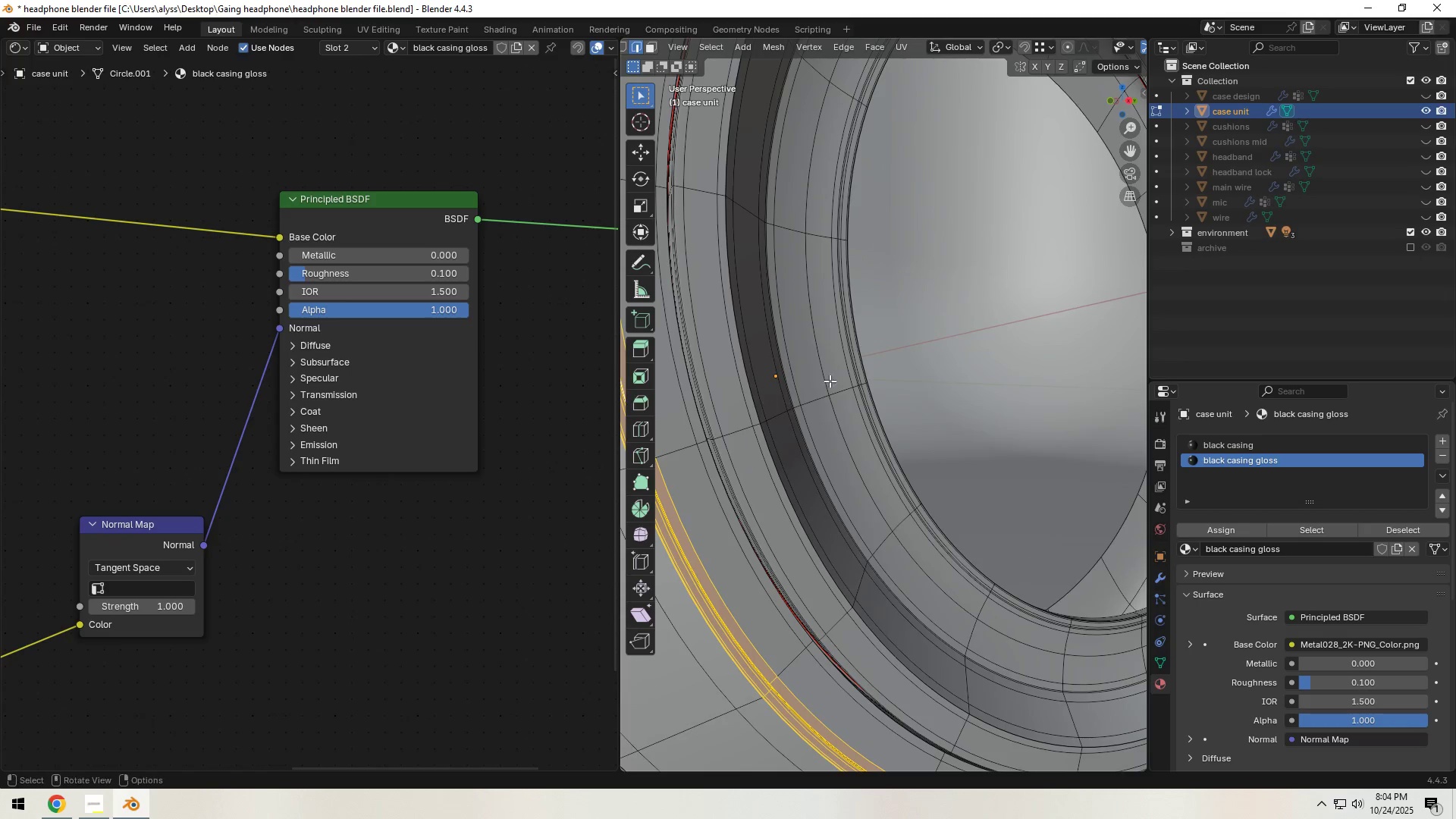 
left_click([961, 357])
 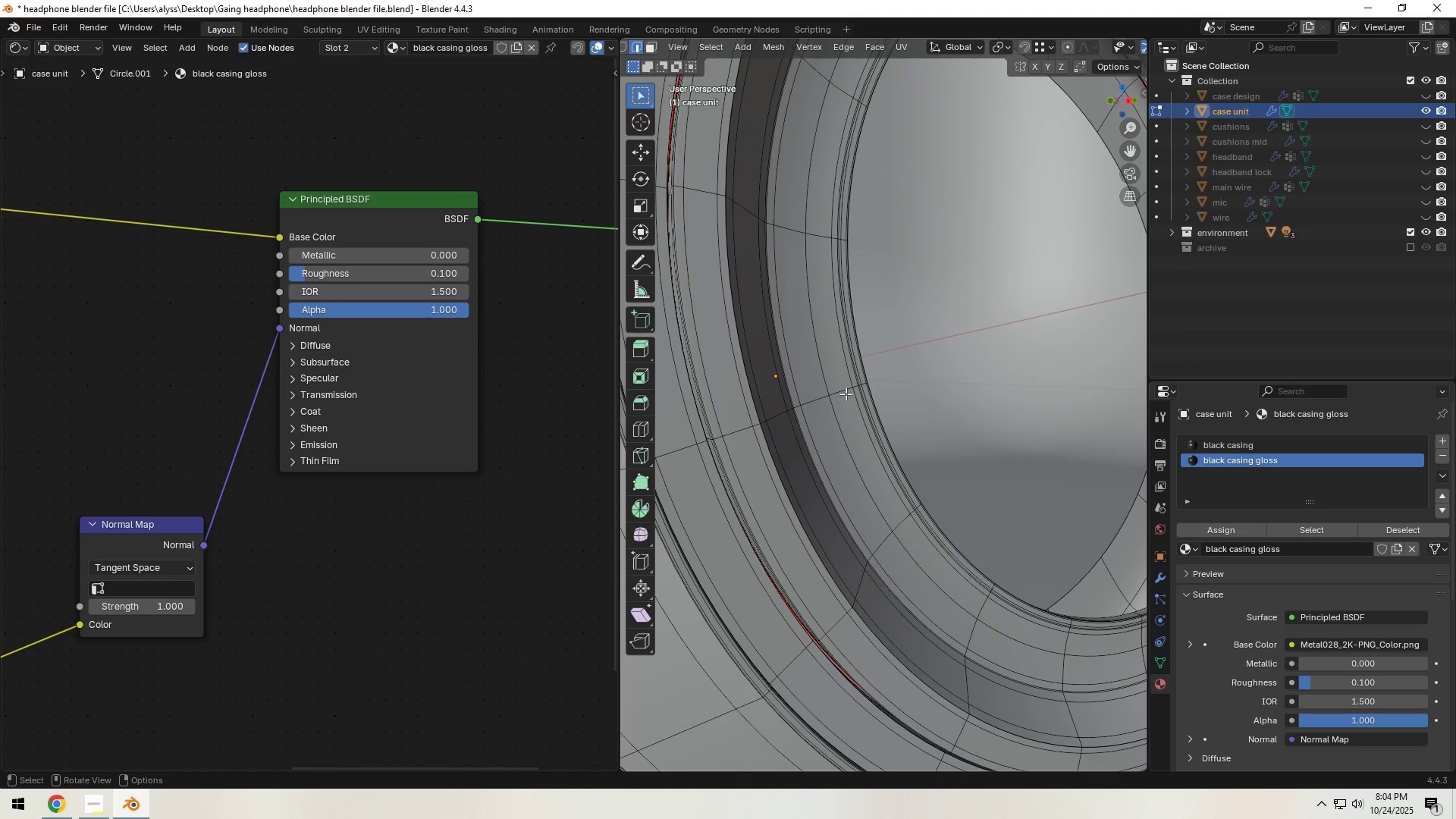 
hold_key(key=ShiftLeft, duration=1.04)
 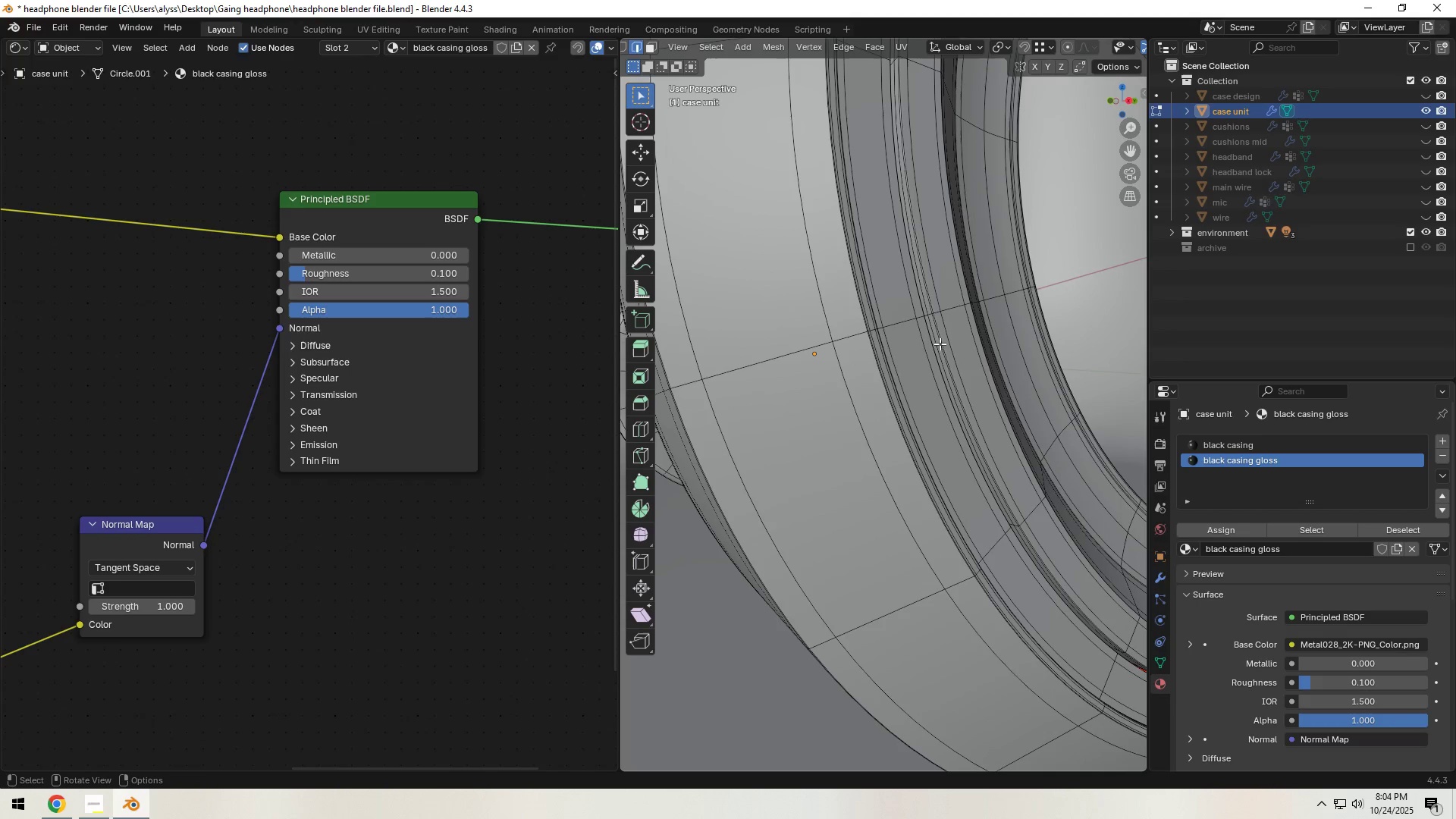 
scroll: coordinate [747, 399], scroll_direction: down, amount: 2.0
 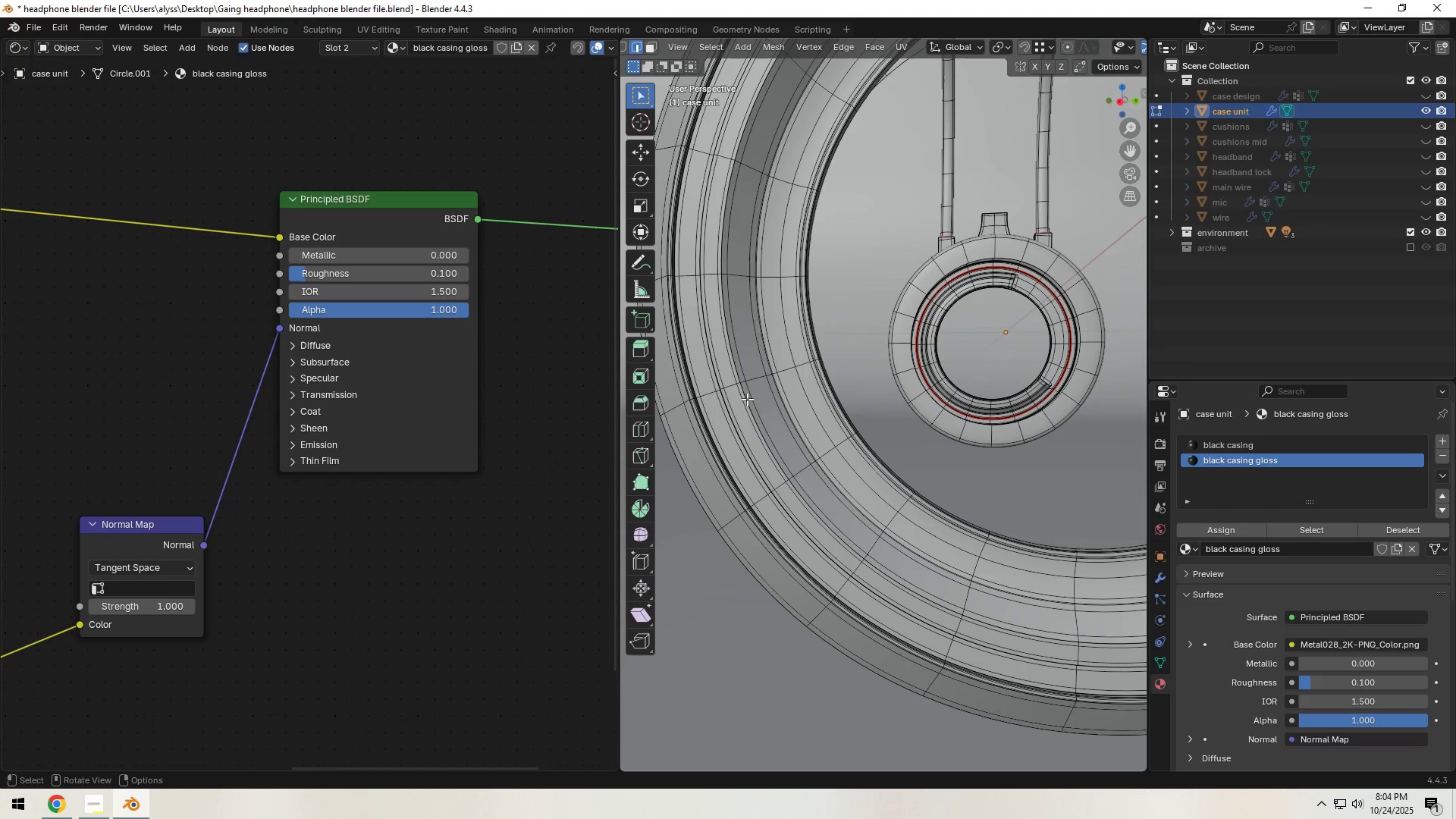 
key(Shift+Z)
 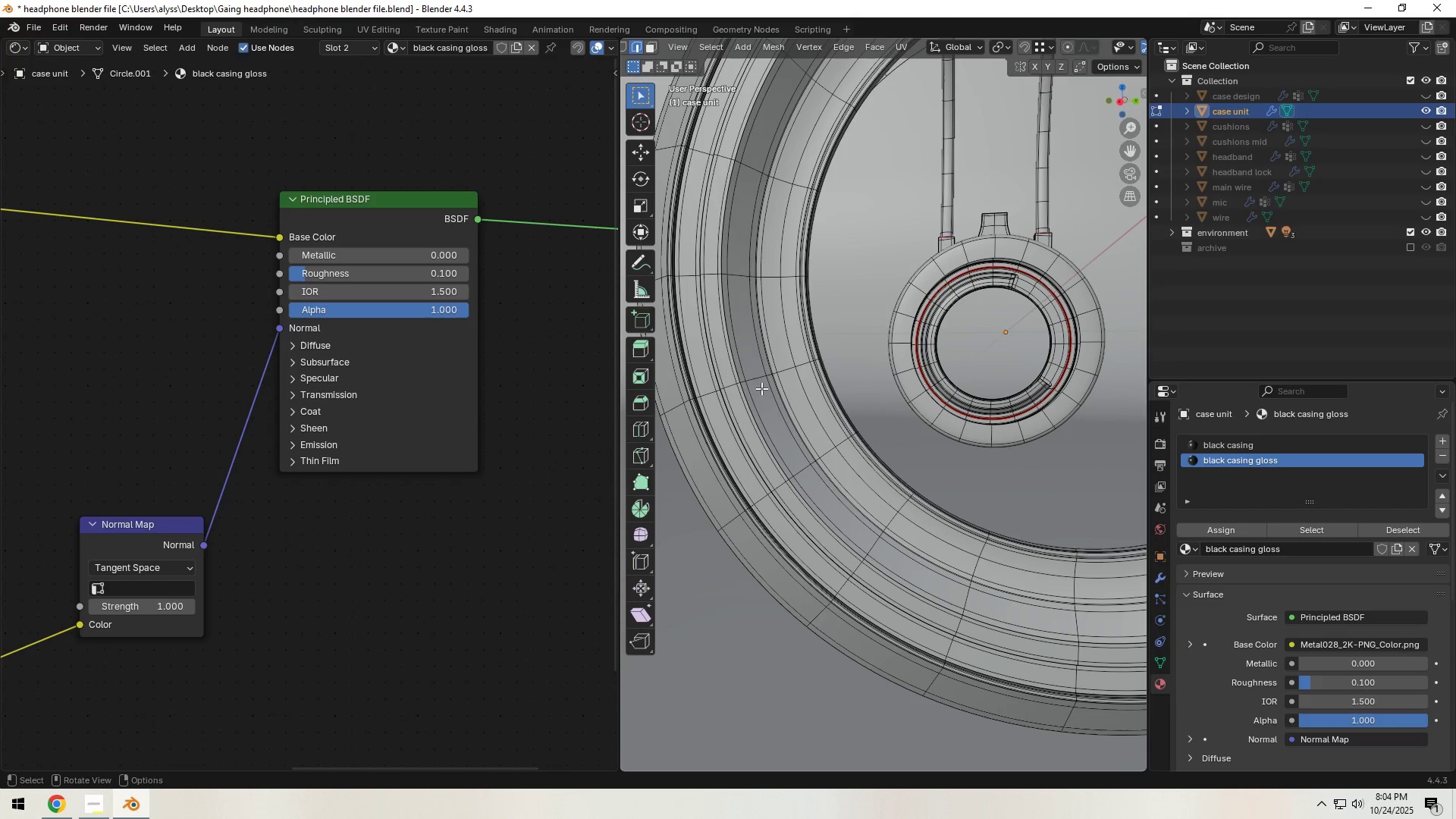 
hold_key(key=ShiftLeft, duration=0.36)
 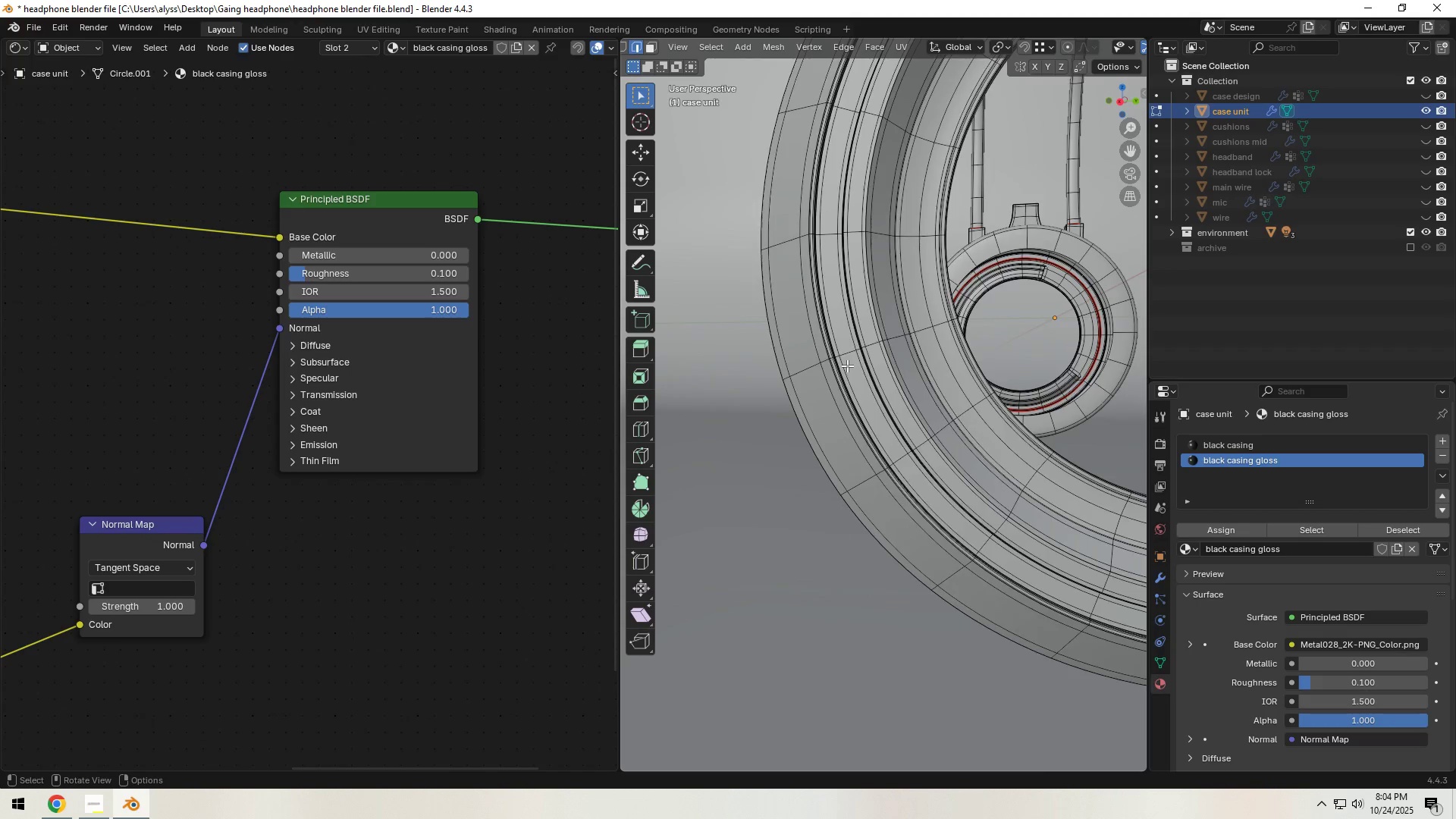 
scroll: coordinate [847, 366], scroll_direction: up, amount: 3.0
 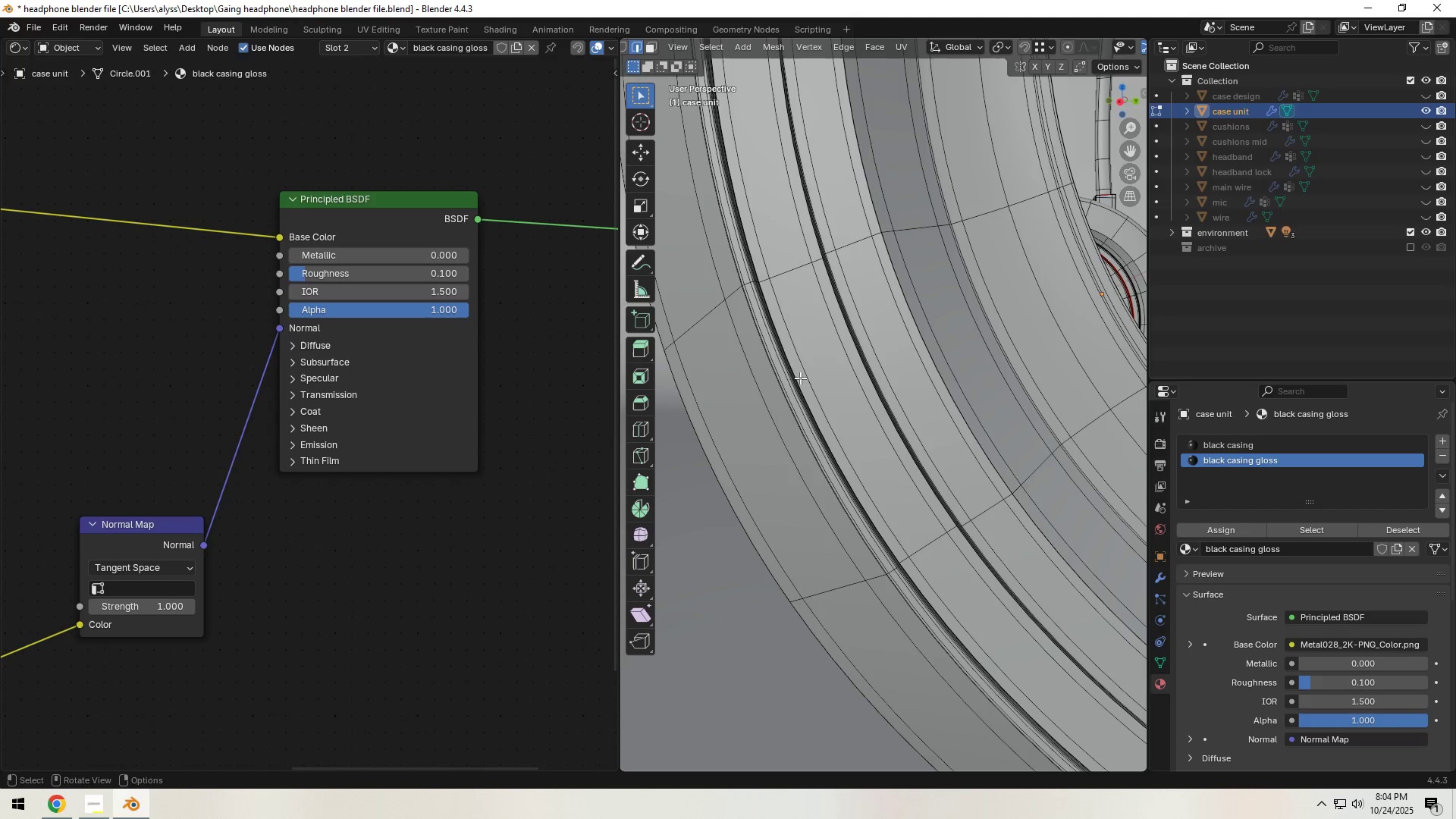 
key(Shift+ShiftLeft)
 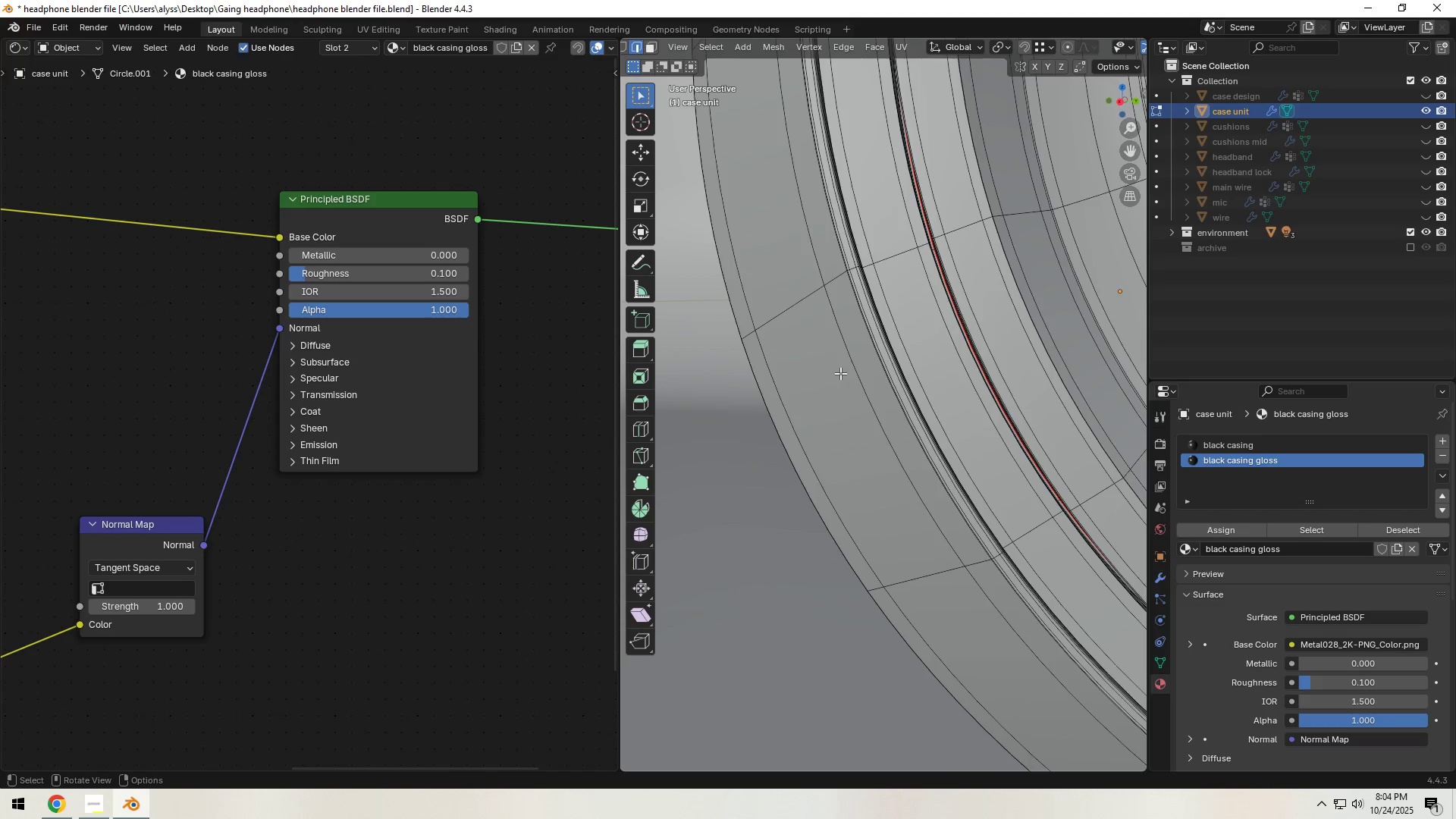 
scroll: coordinate [896, 341], scroll_direction: up, amount: 2.0
 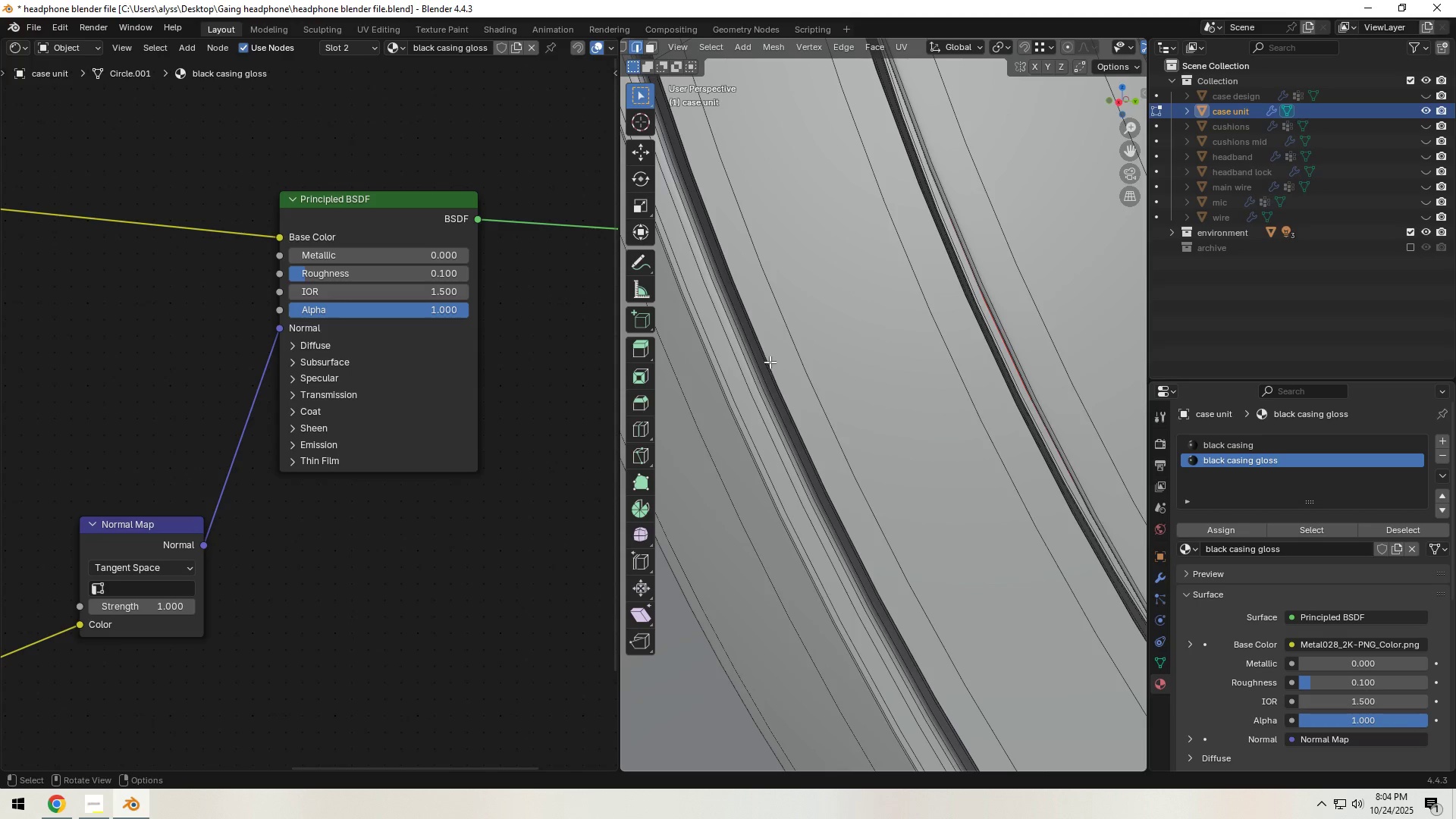 
hold_key(key=AltLeft, duration=0.5)
left_click([765, 366])
 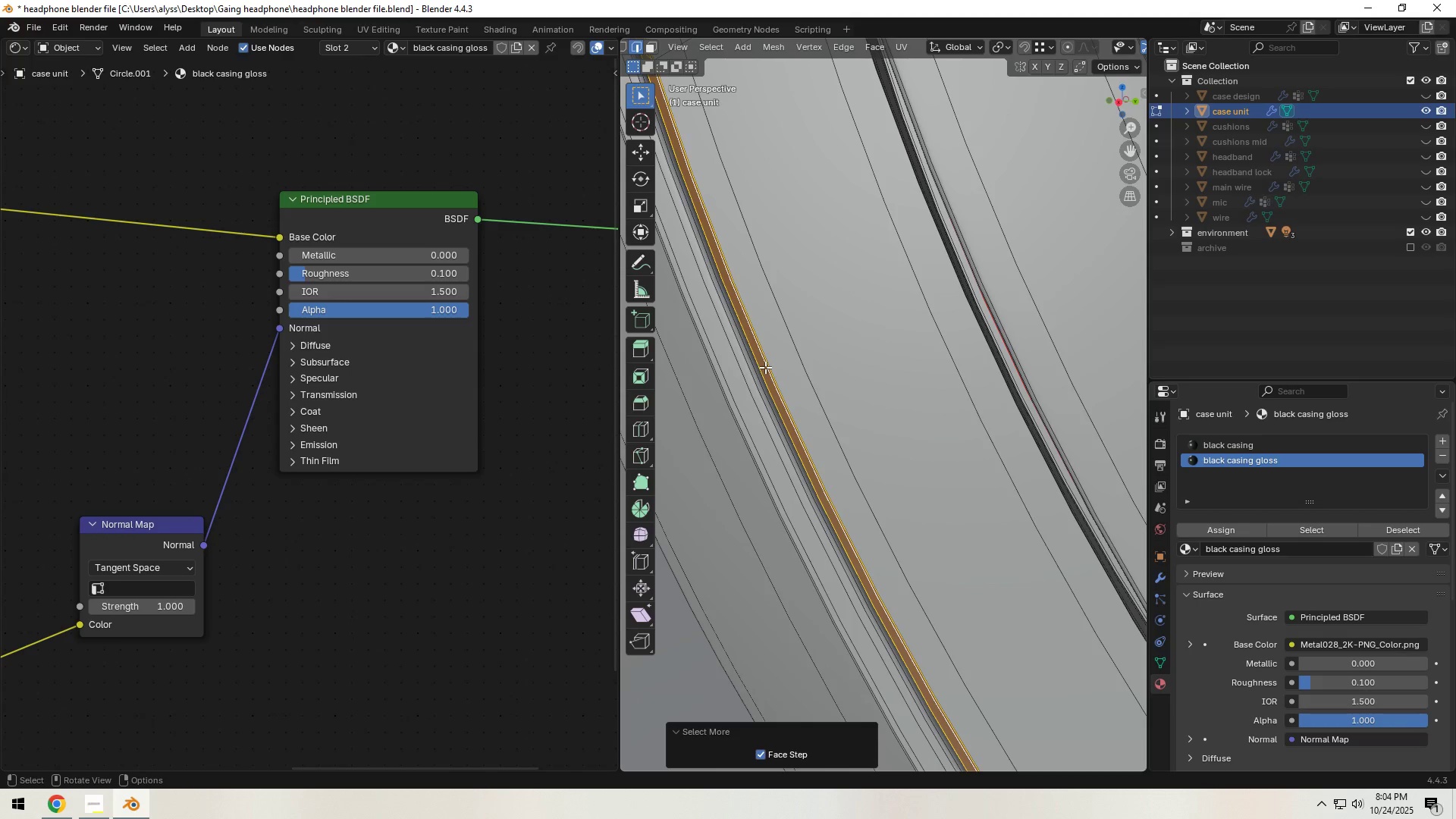 
 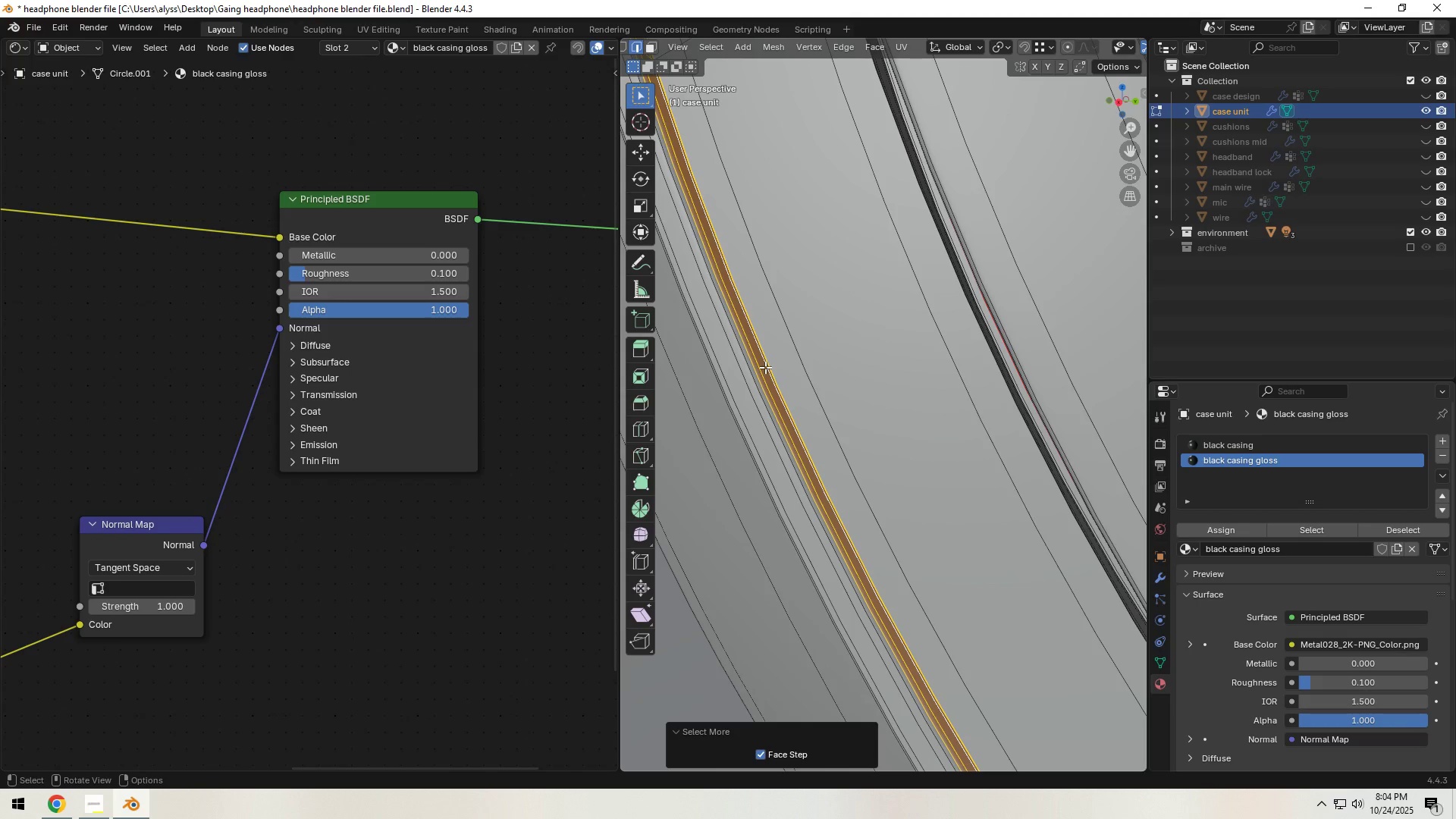 
 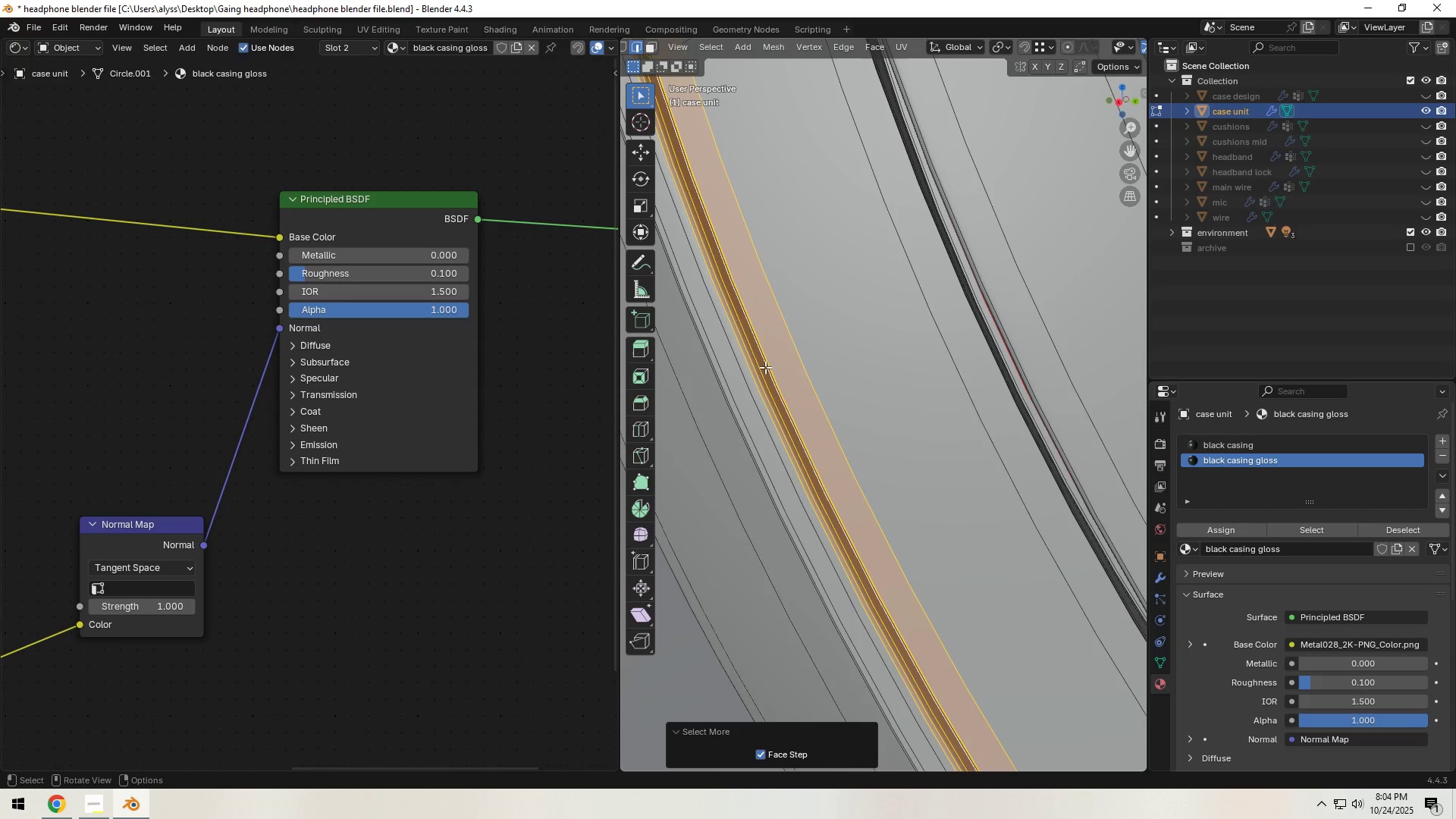 
 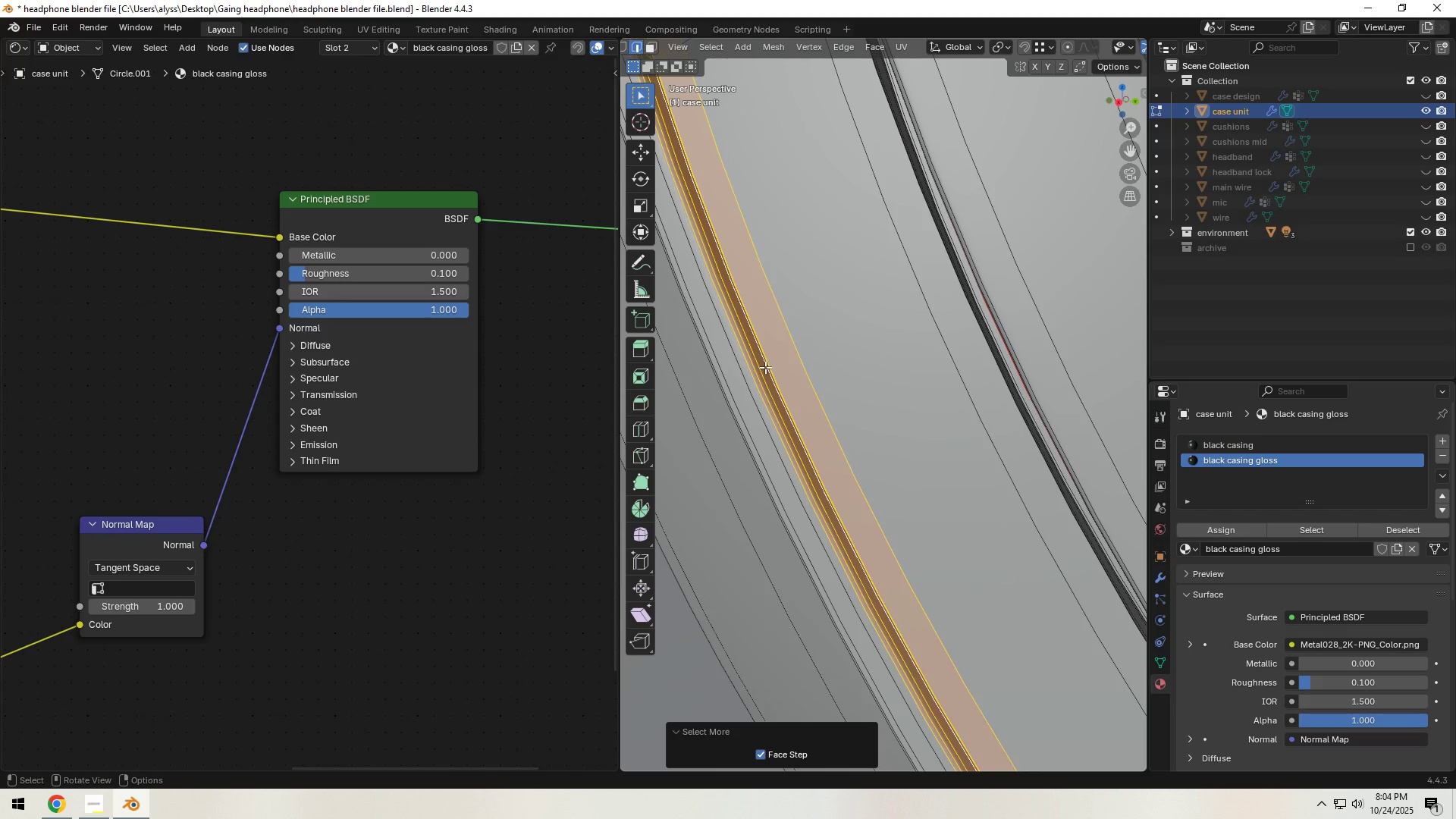 
 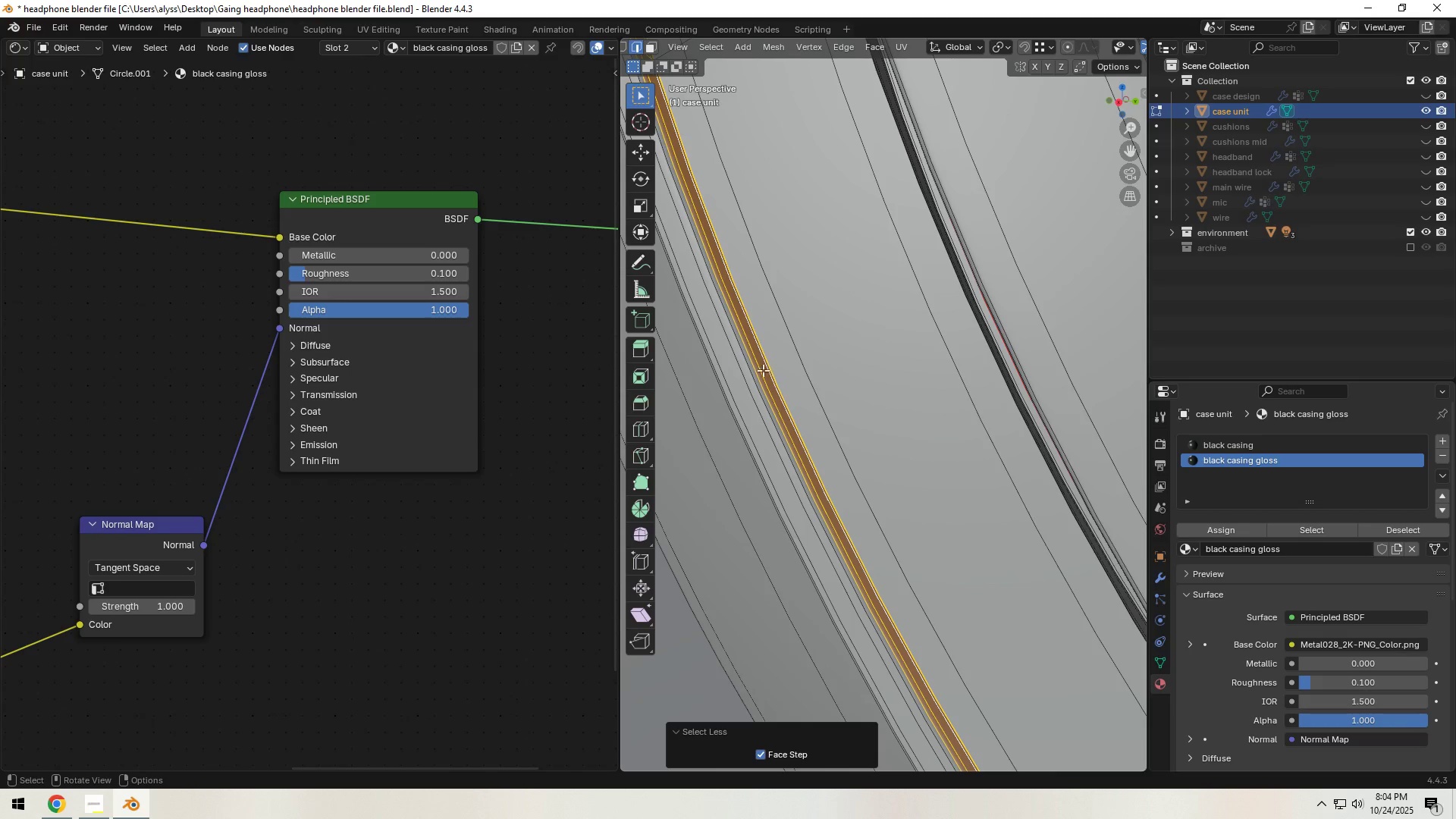 
hold_key(key=ShiftLeft, duration=2.16)
hold_key(key=AltLeft, duration=1.5)
left_click([753, 378])
 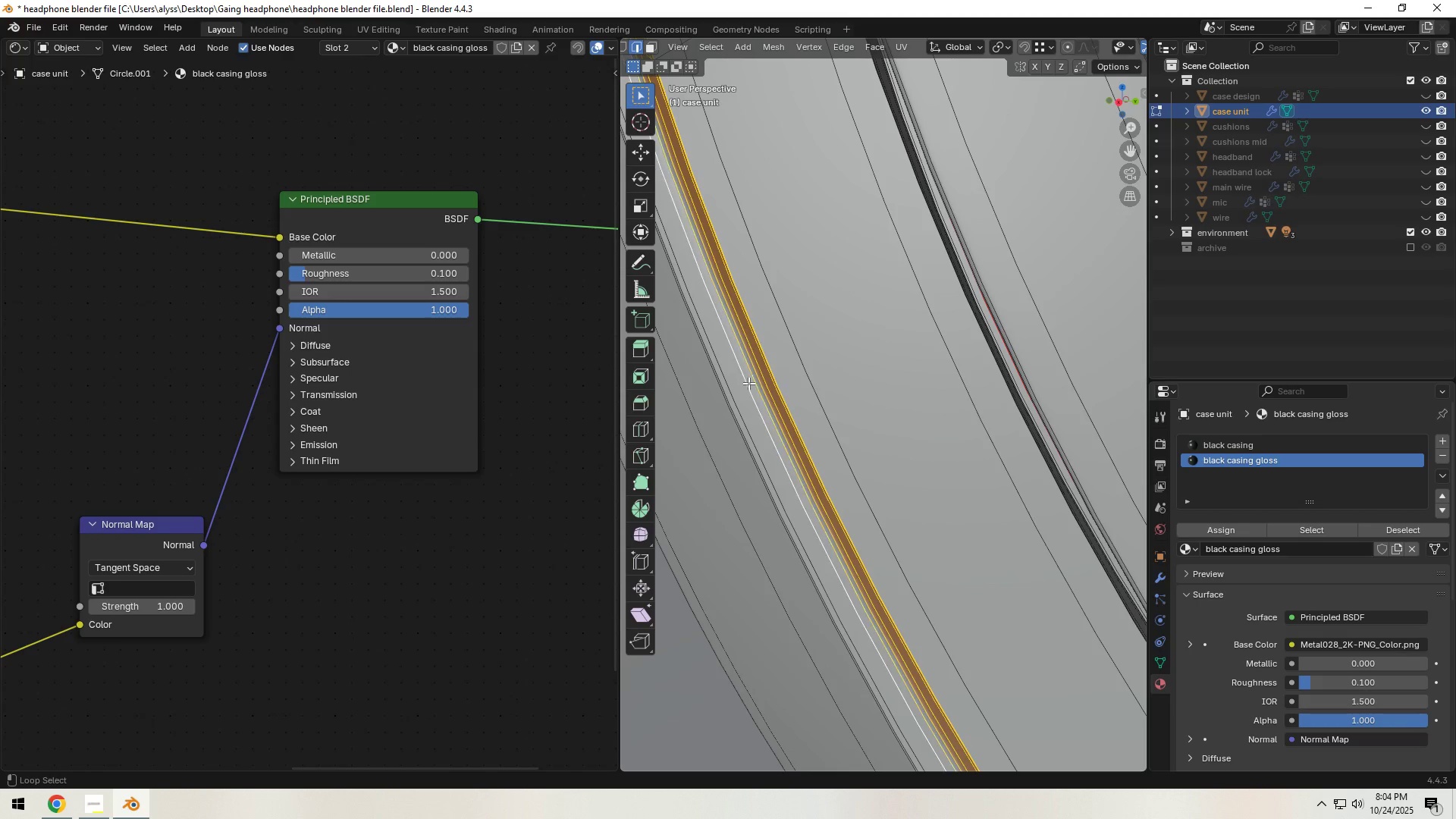 
left_click([748, 383])
 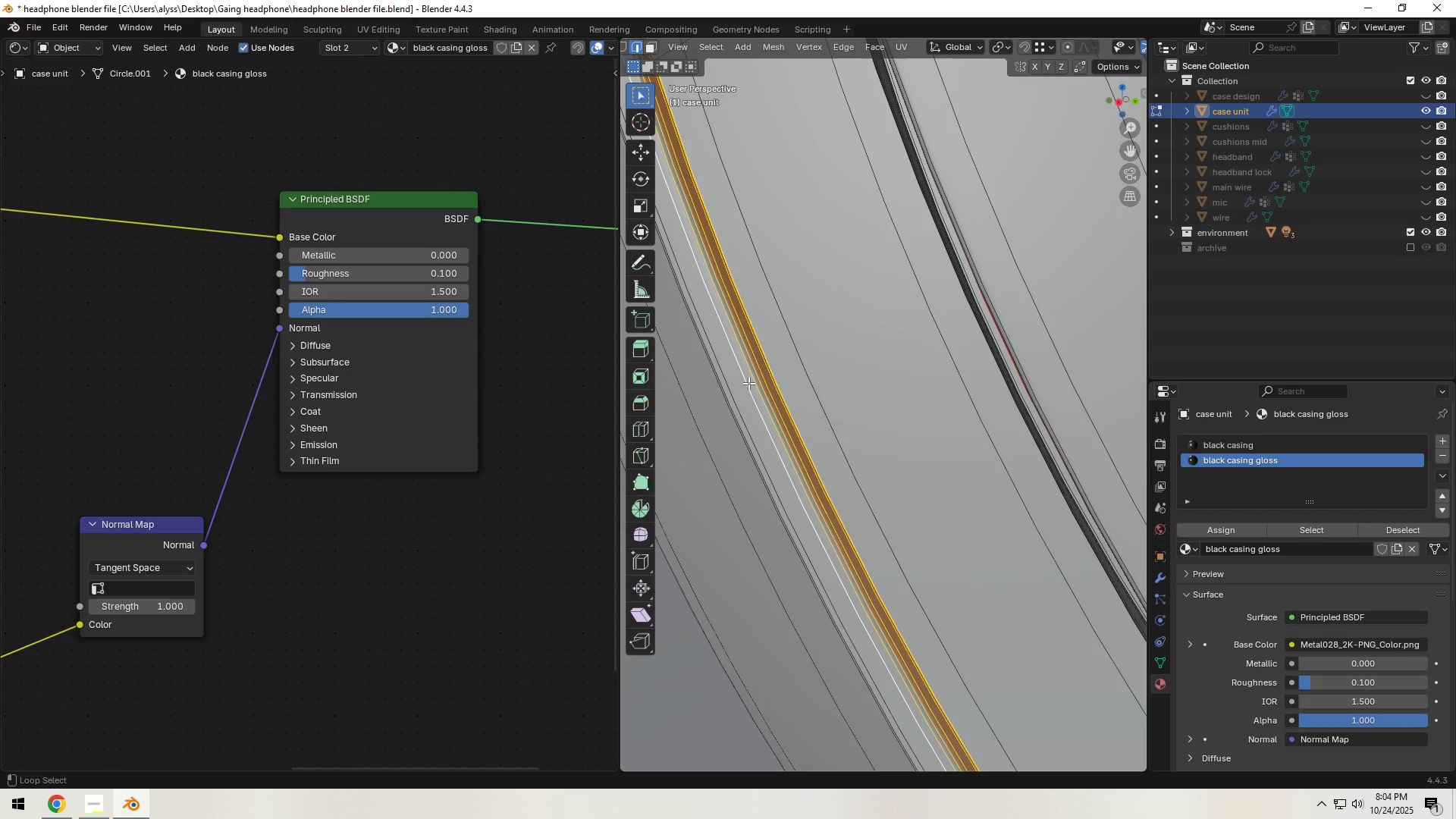 
hold_key(key=AltLeft, duration=0.31)
 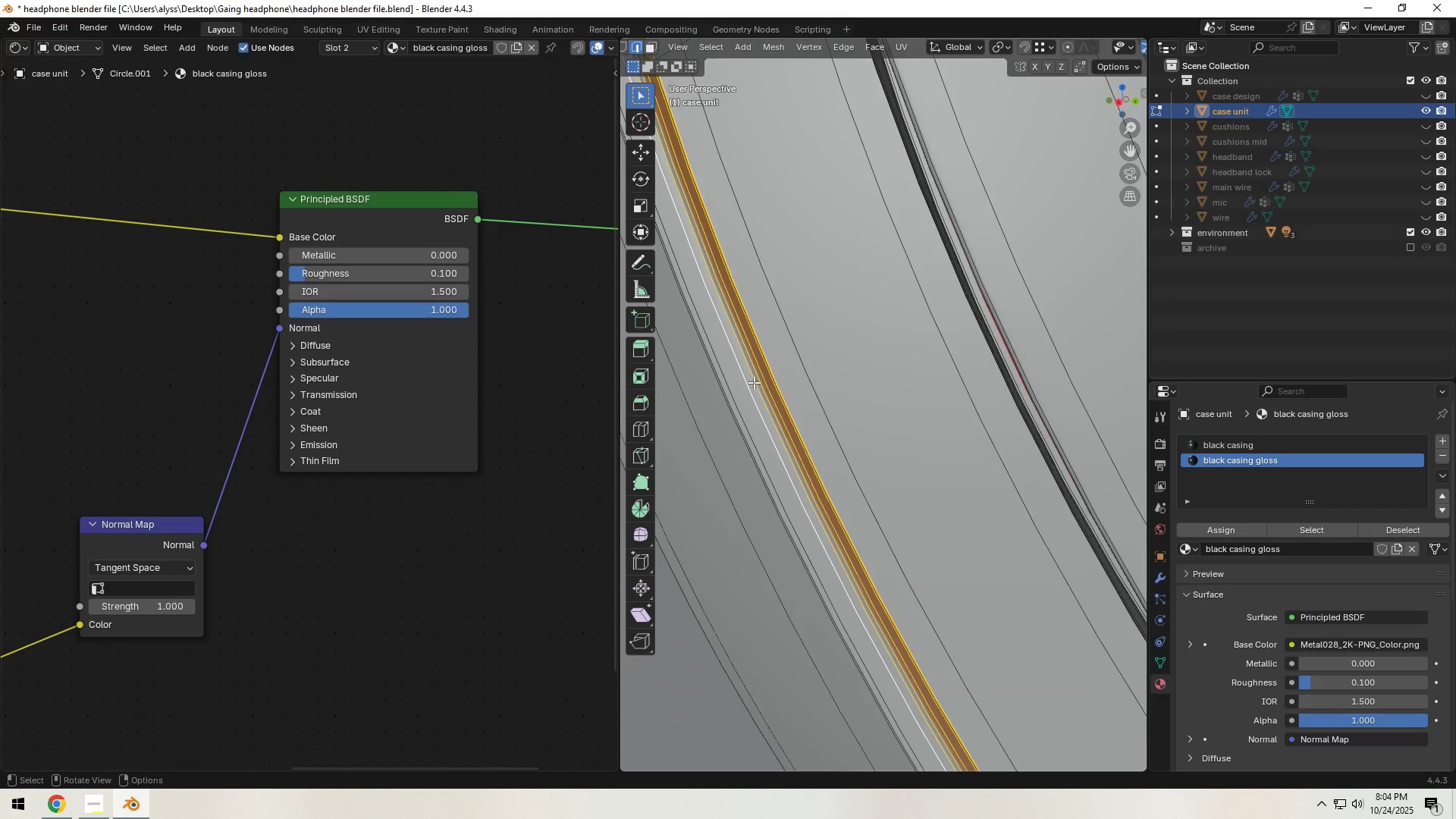 
scroll: coordinate [852, 363], scroll_direction: down, amount: 5.0
 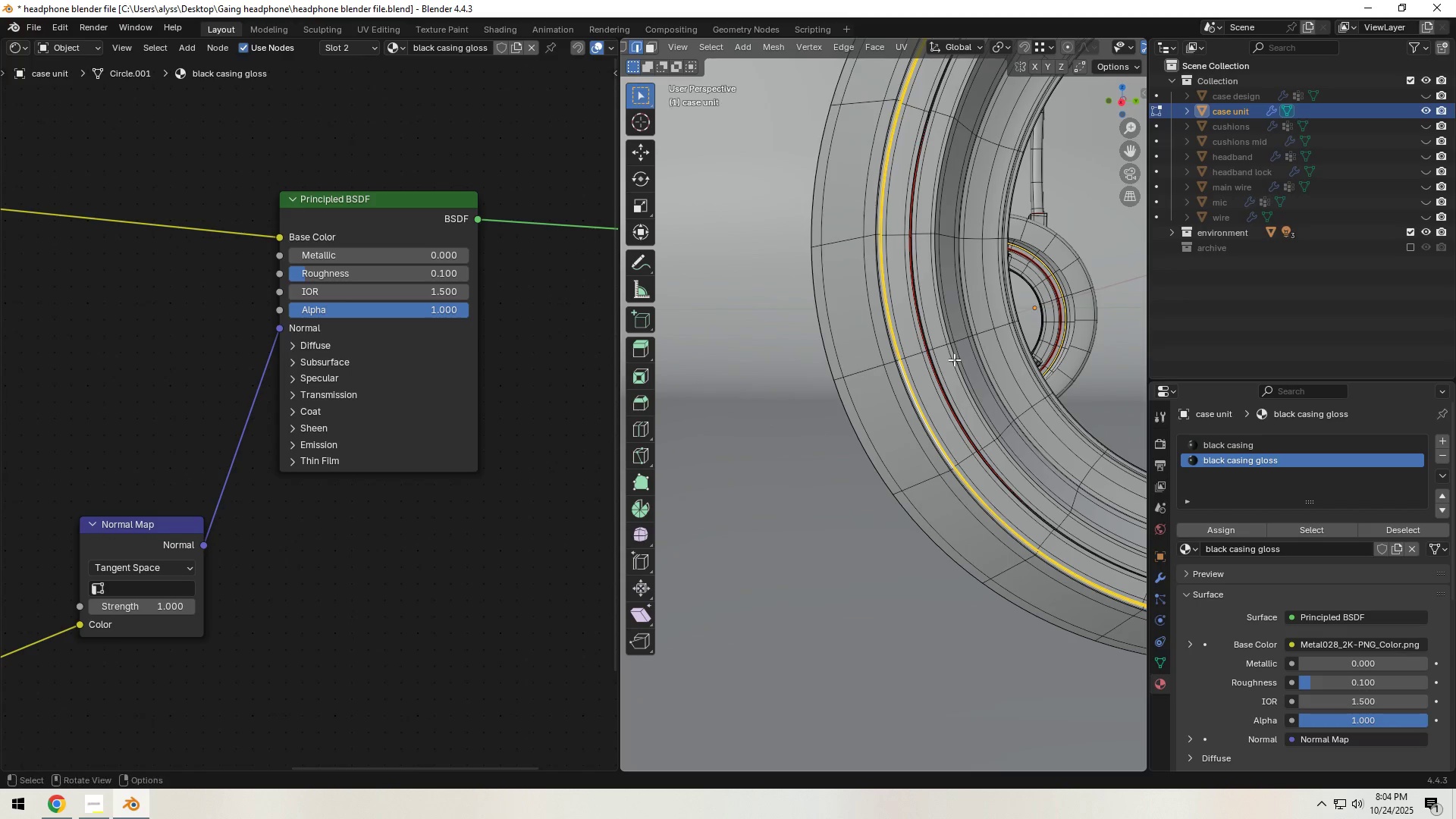 
type(`sX)
 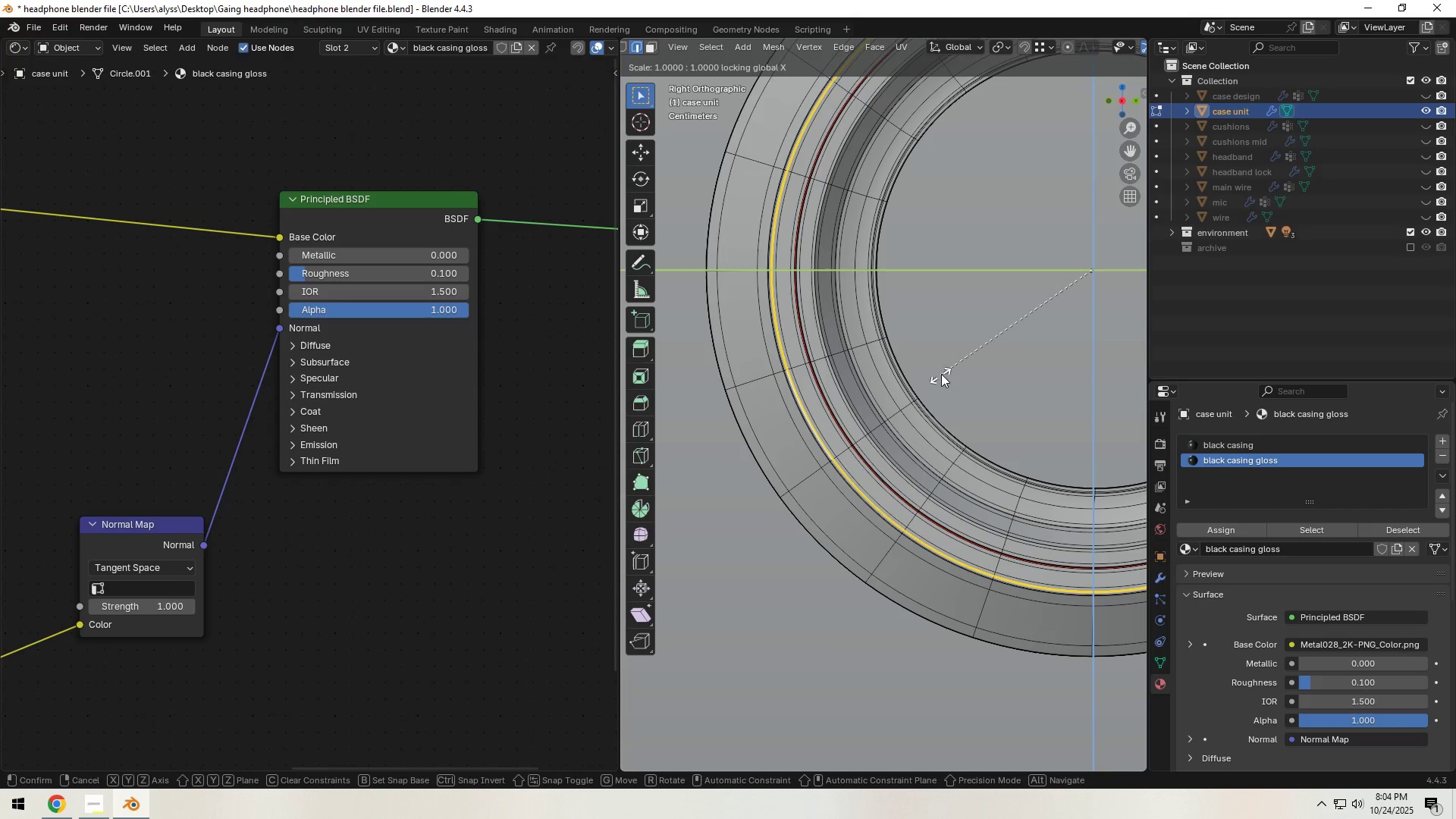 
scroll: coordinate [897, 383], scroll_direction: up, amount: 1.0
 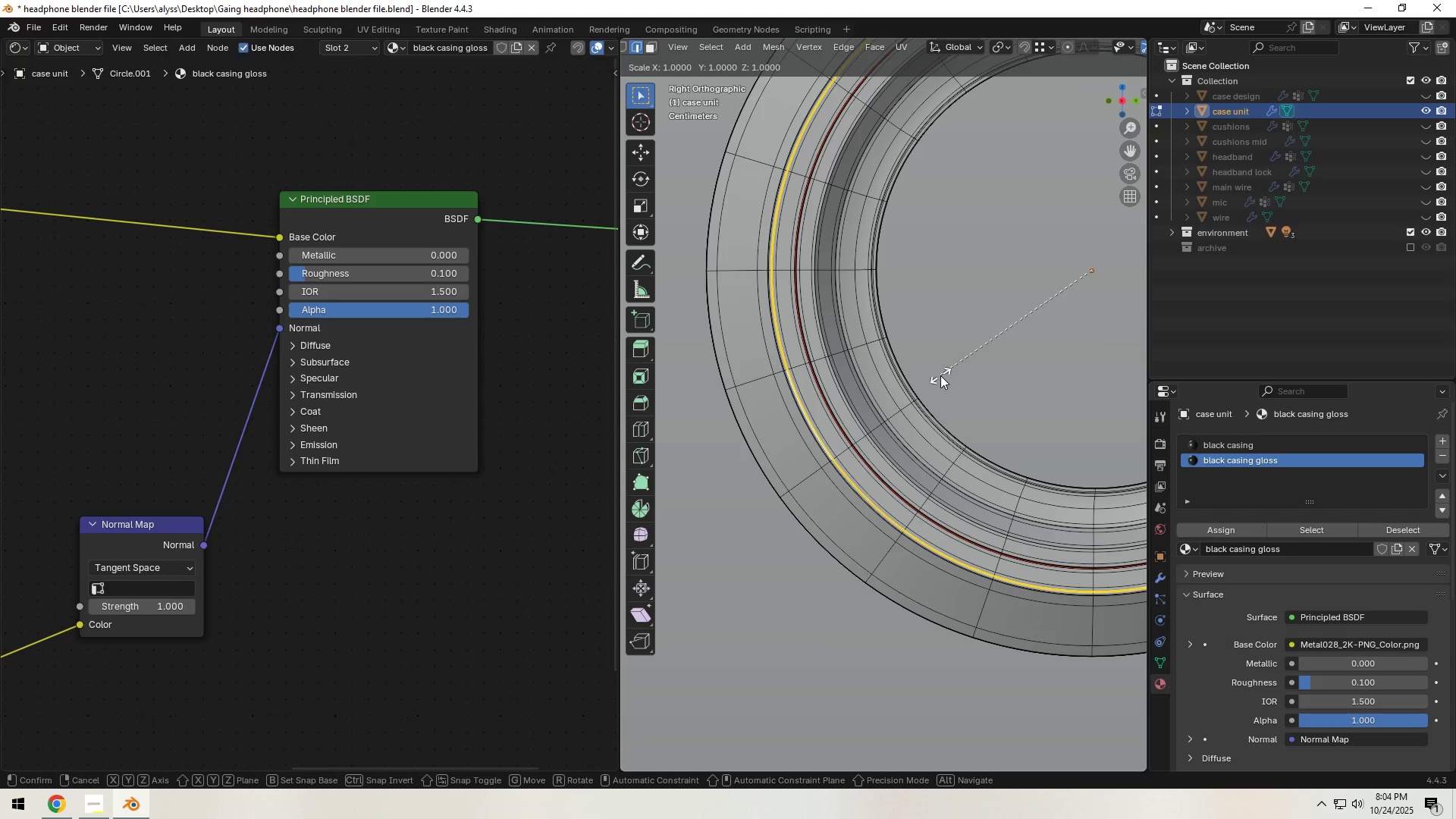 
hold_key(key=ShiftLeft, duration=1.52)
 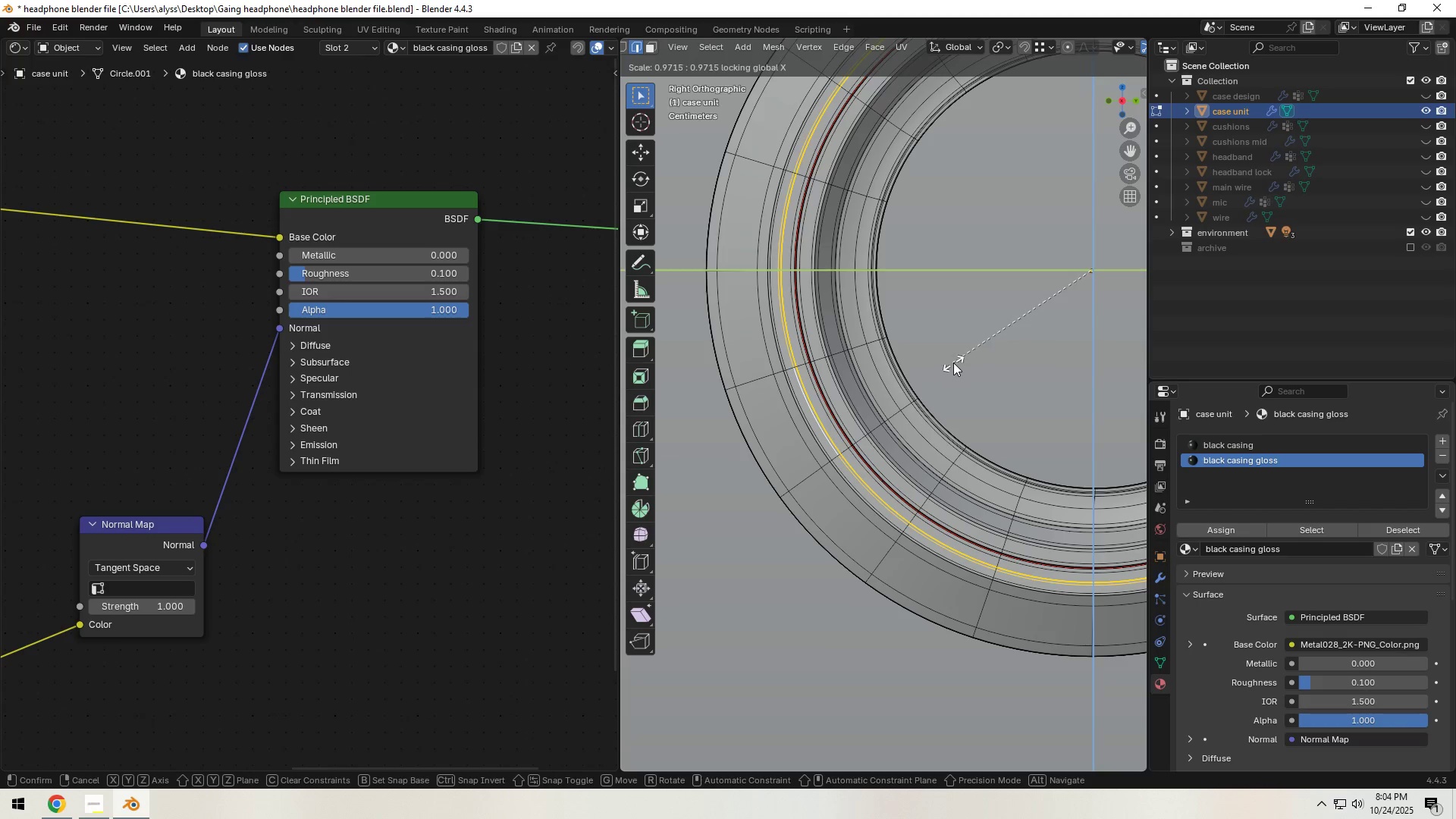 
hold_key(key=ShiftLeft, duration=1.06)
left_click([955, 361])
 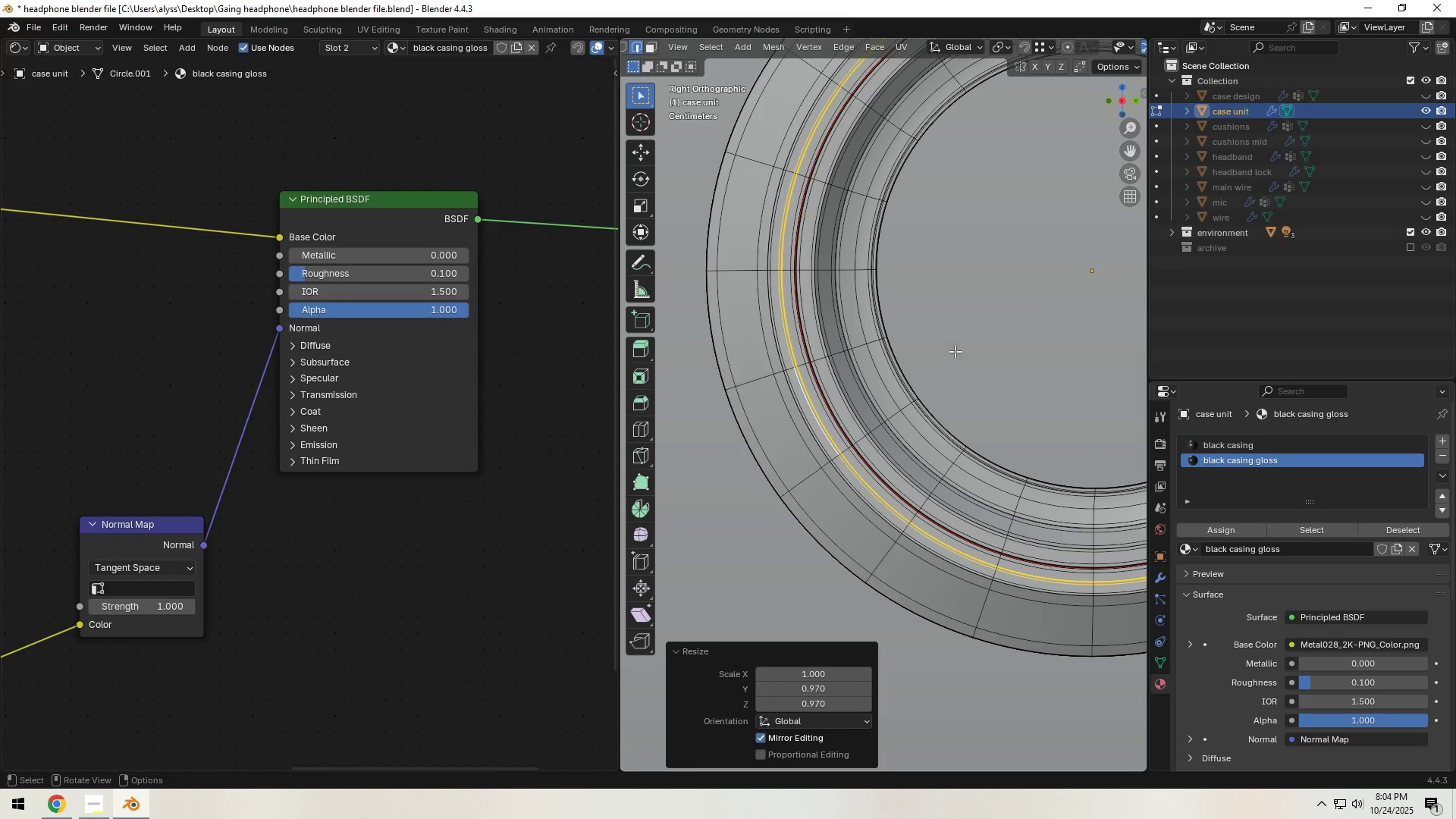 
key(Tab)
 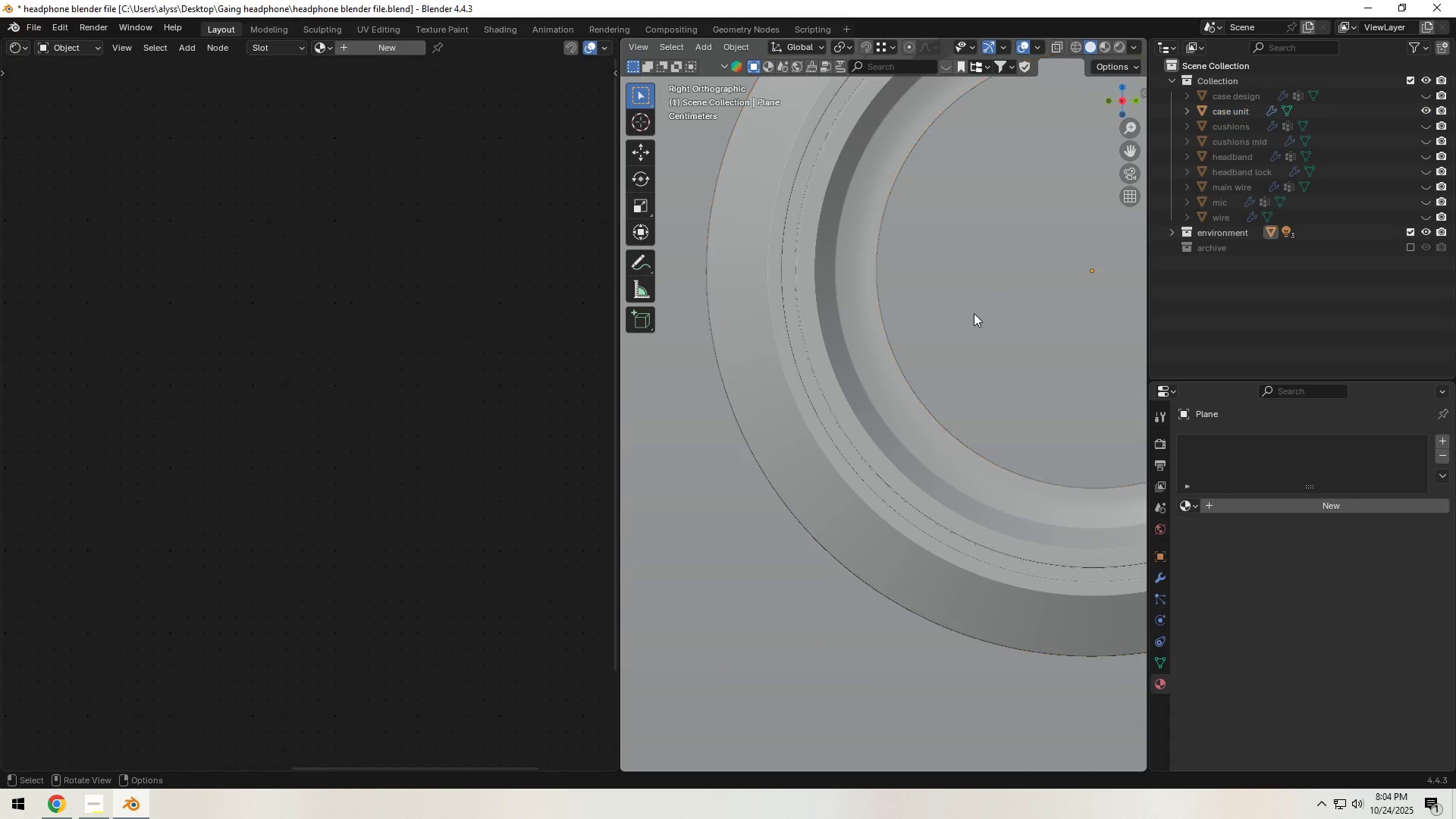 
left_click([974, 313])
 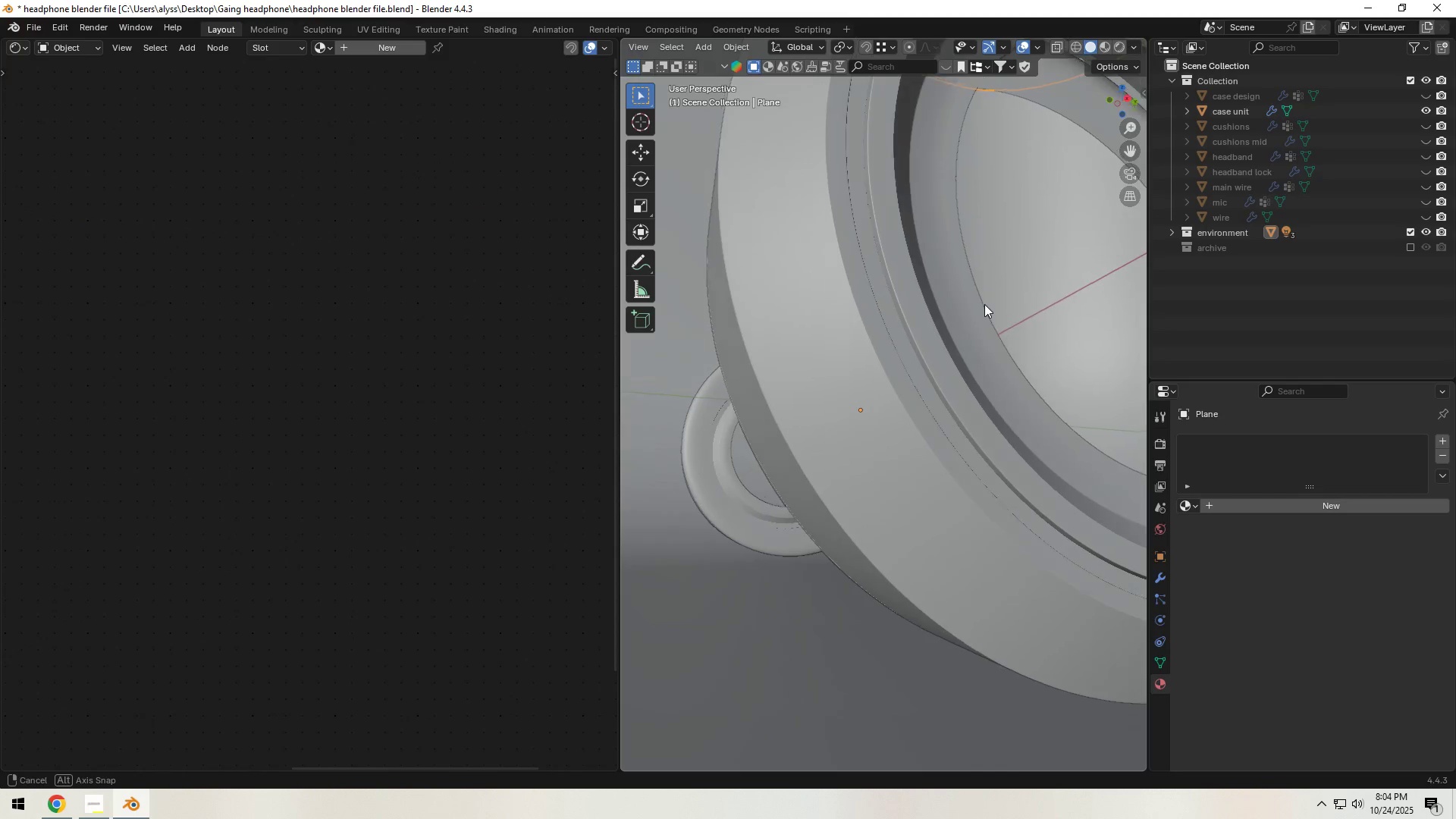 
scroll: coordinate [987, 303], scroll_direction: down, amount: 2.0
 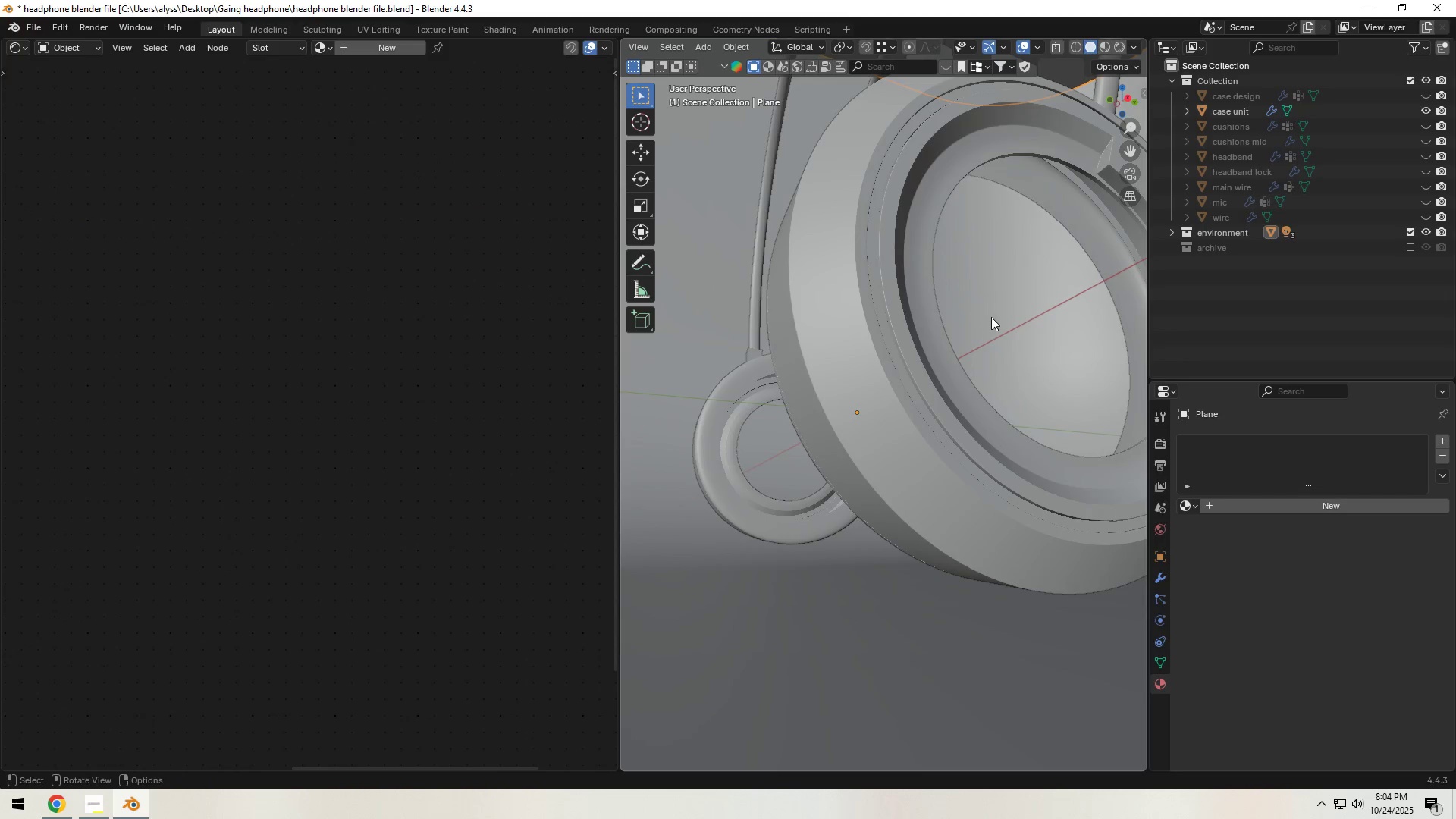 
key(Control+S)
 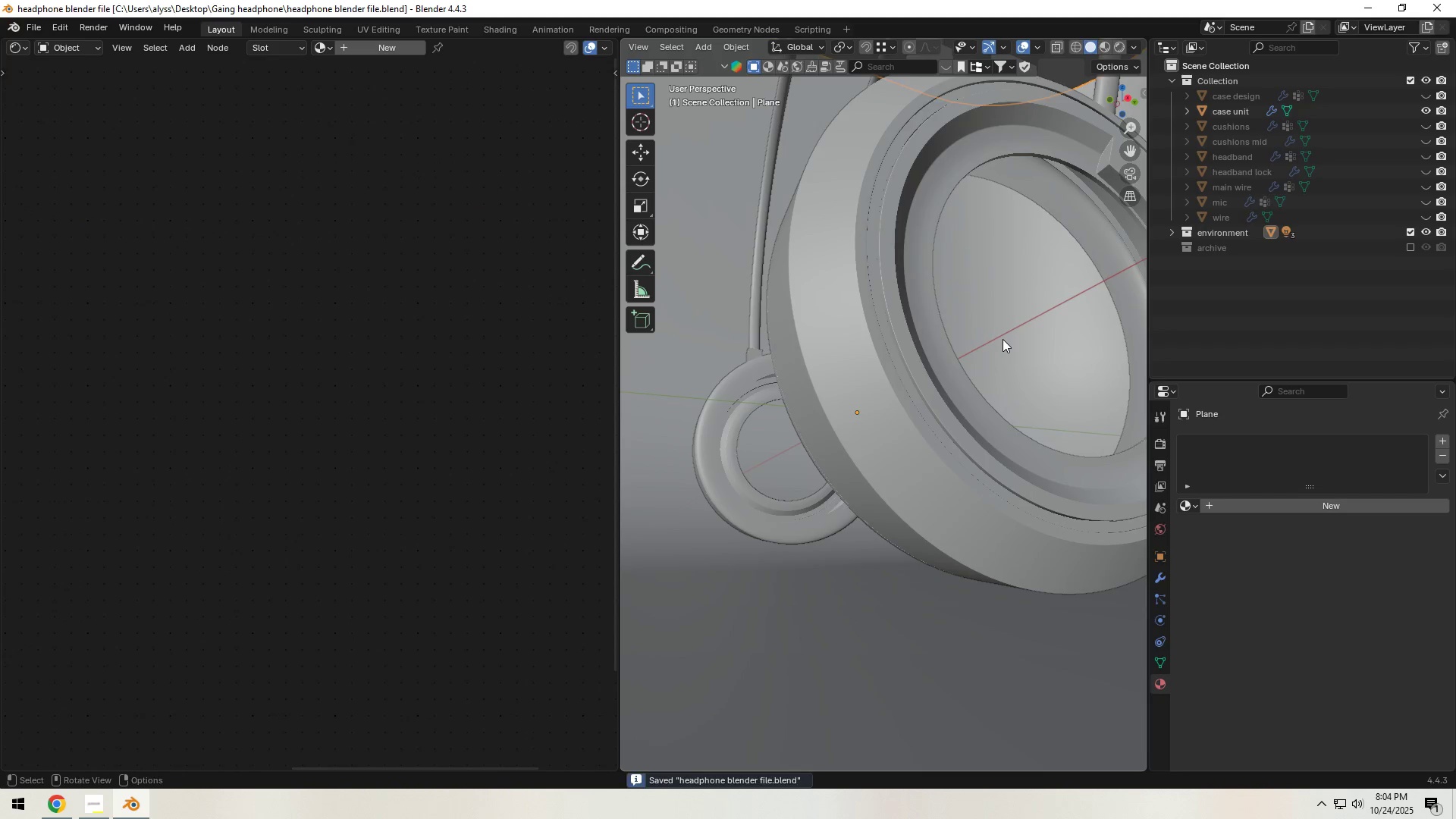 
scroll: coordinate [1003, 339], scroll_direction: down, amount: 2.0
 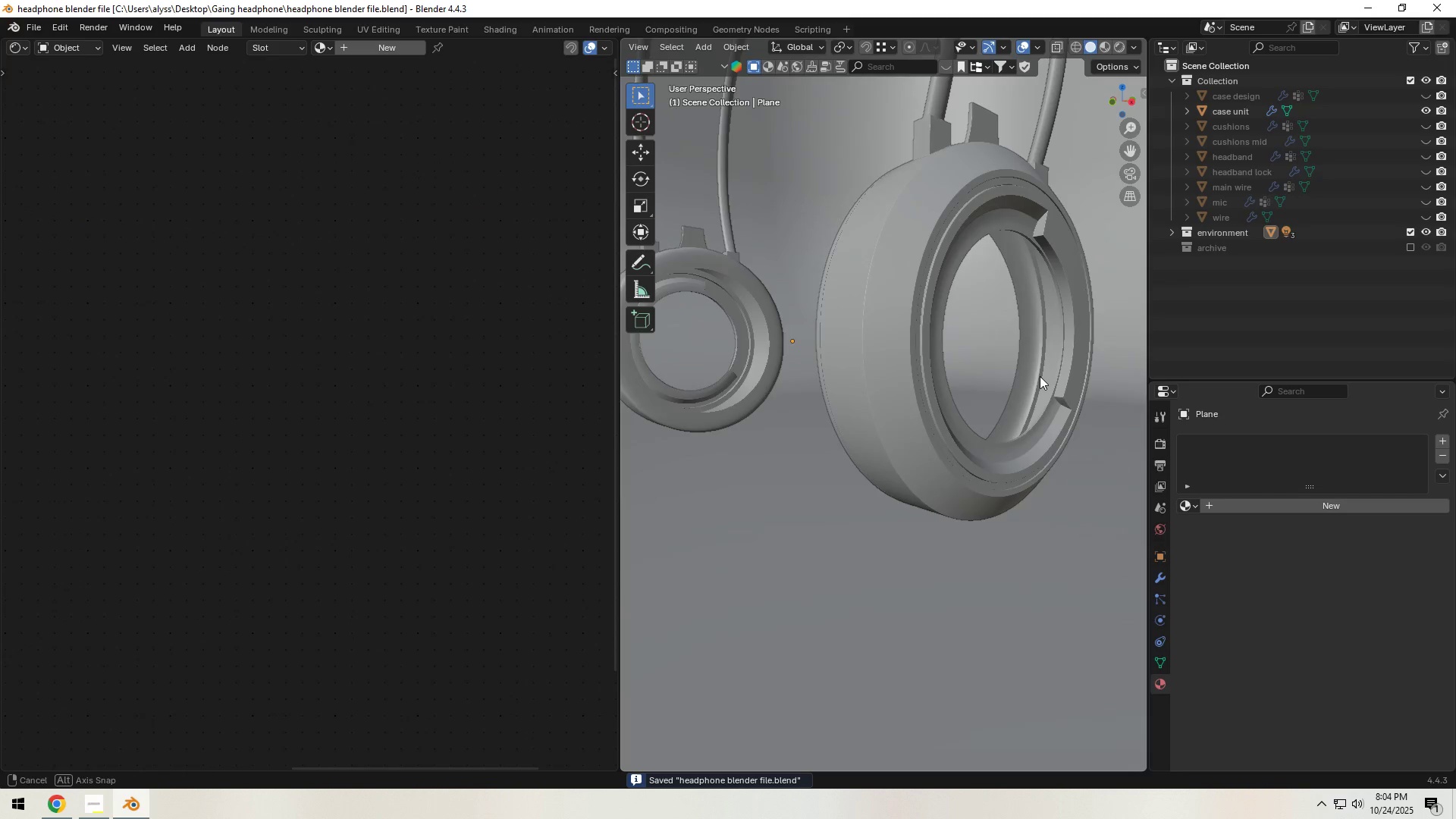 
hold_key(key=ShiftLeft, duration=0.35)
 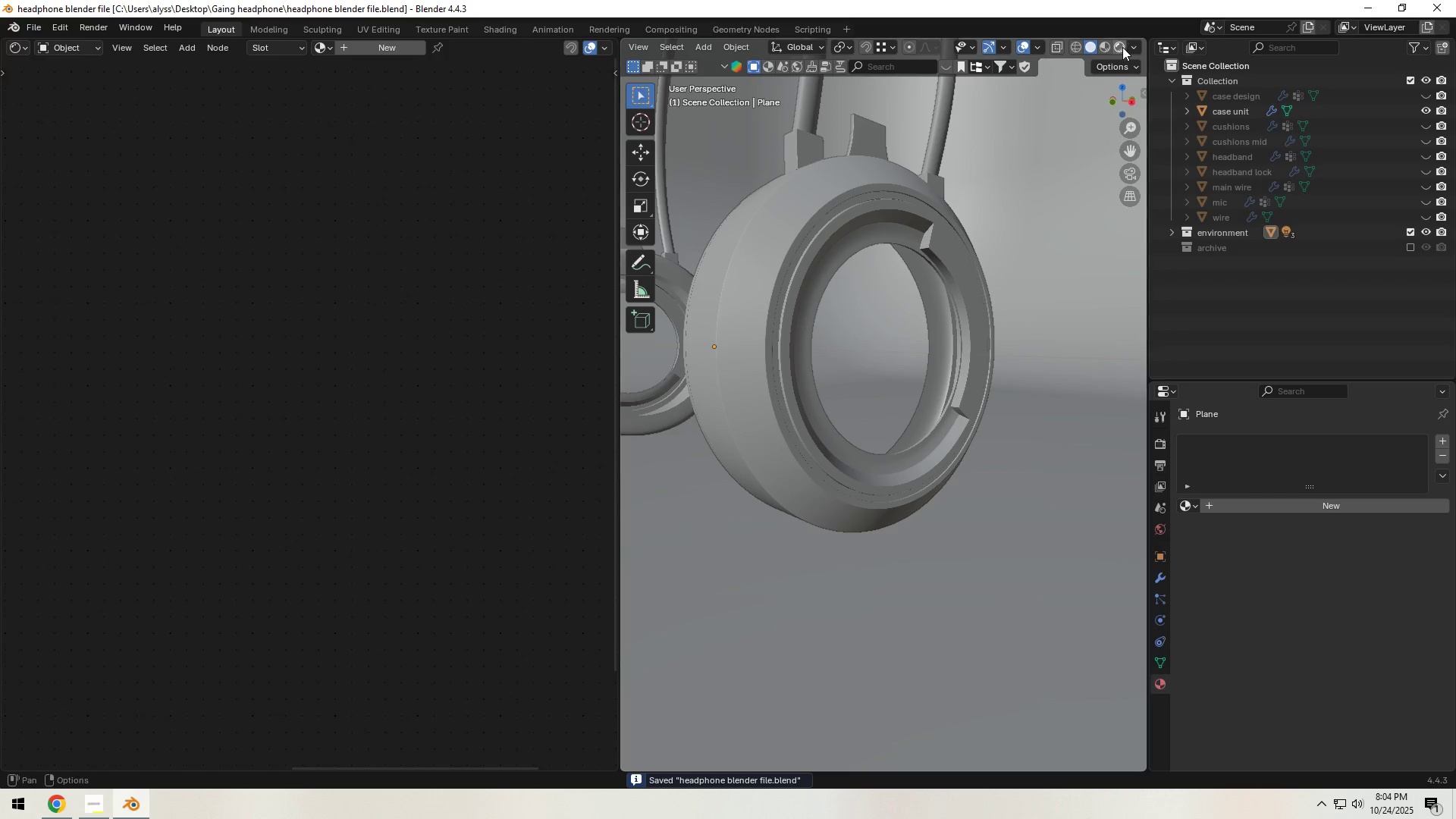 
left_click([1122, 47])
 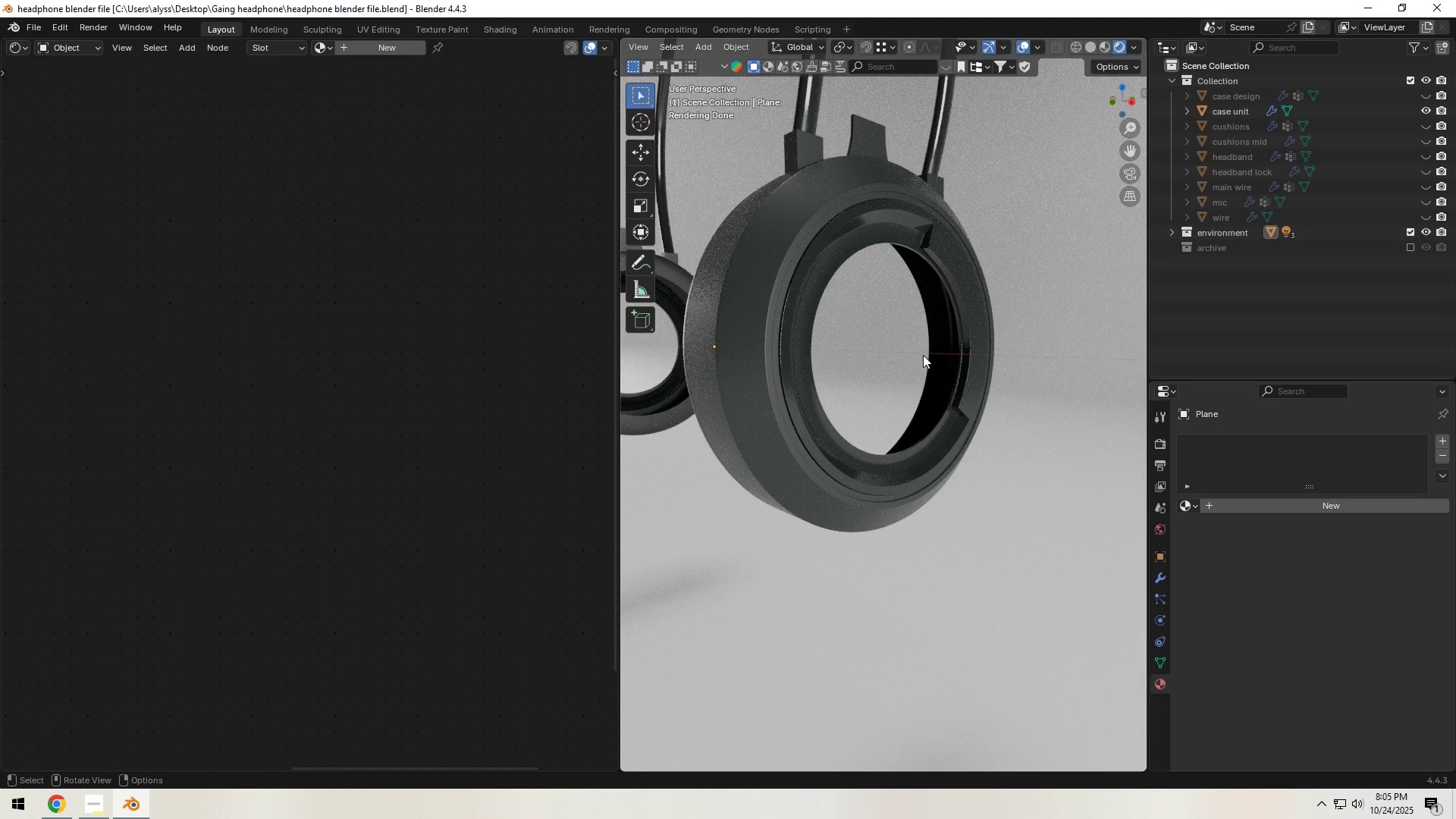 
wait(29.77)
 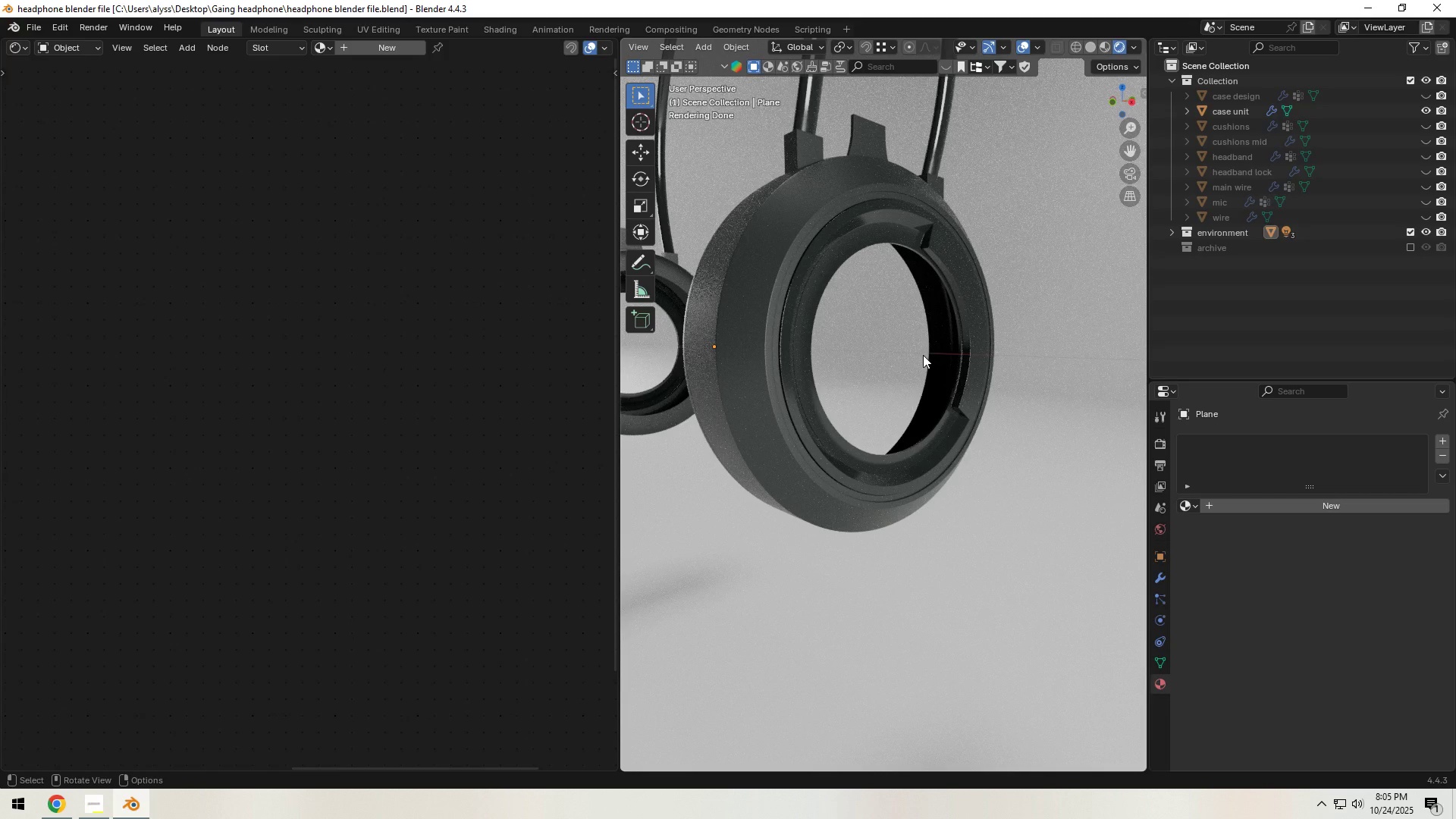 
left_click([1092, 49])
 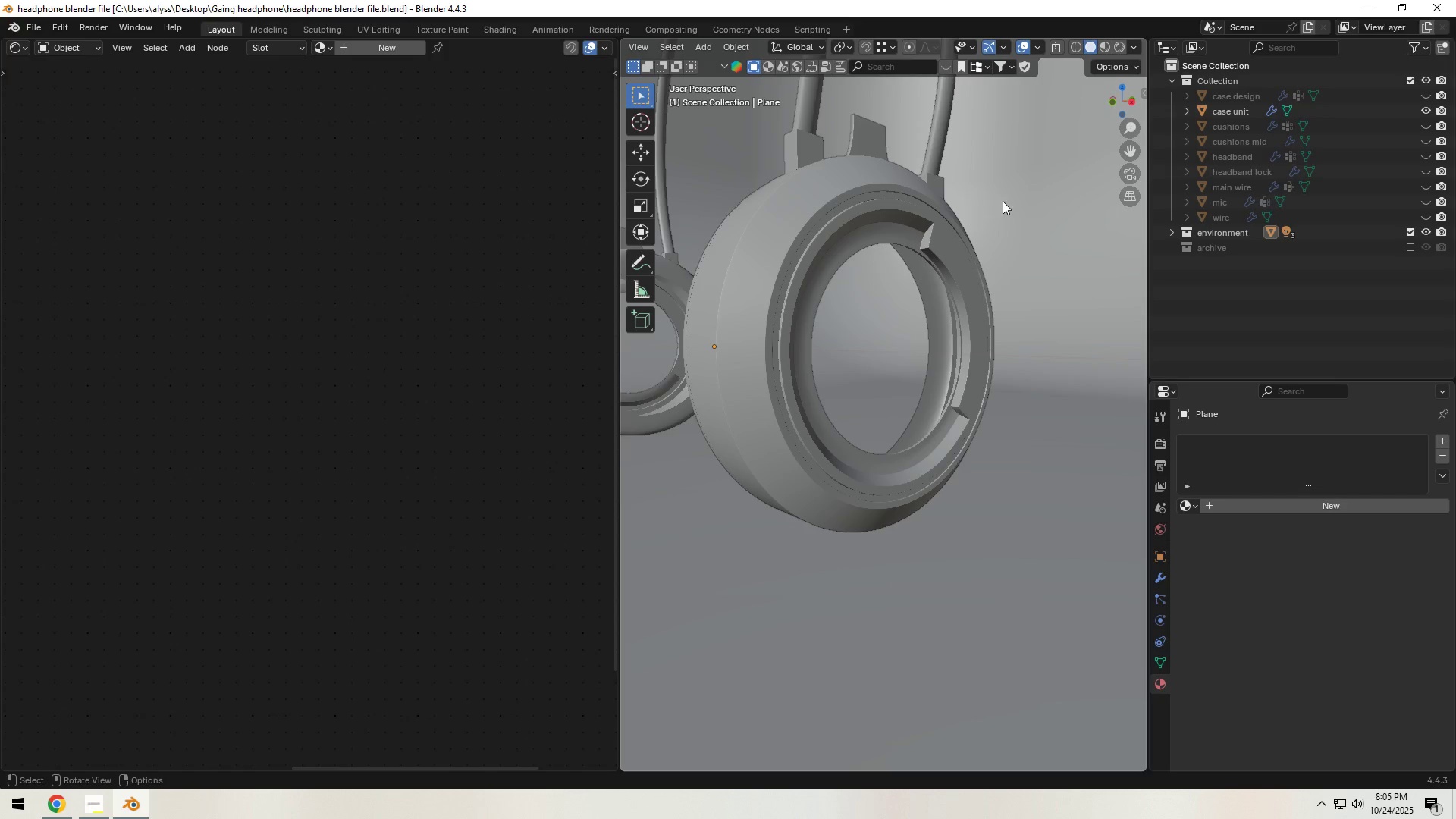 
left_click([1003, 201])
 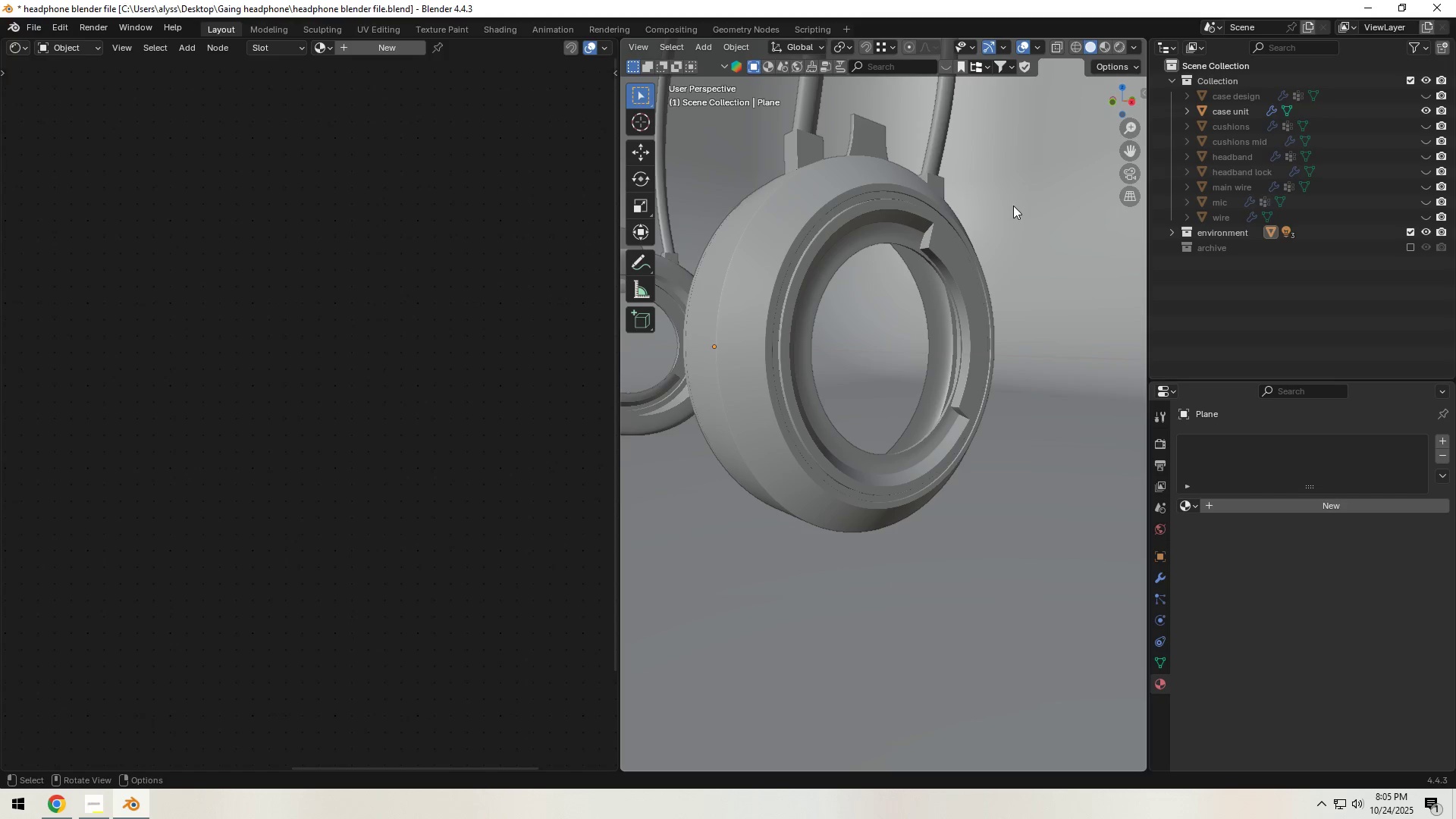 
key(Control+S)
 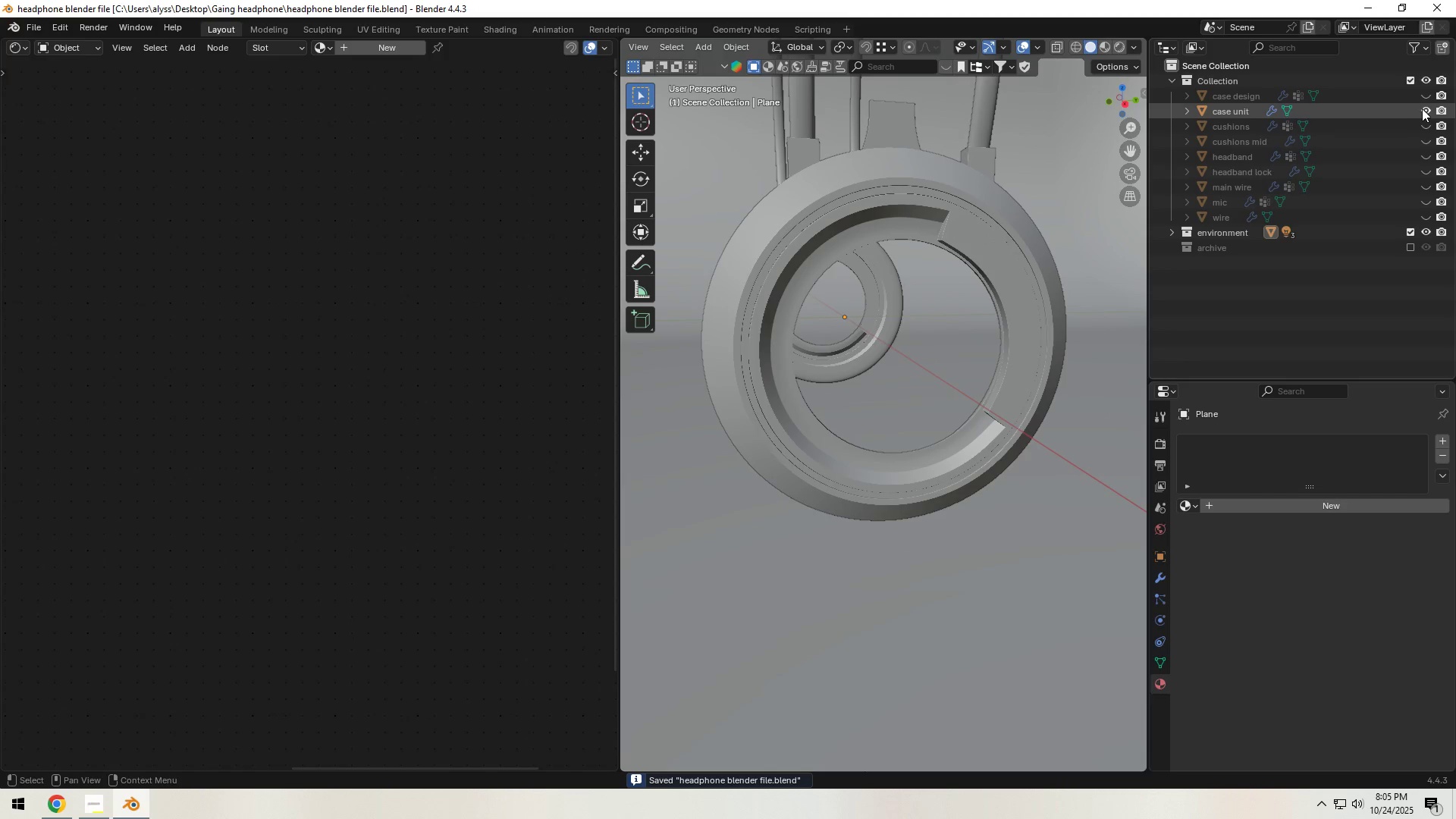 
left_click([1428, 105])
 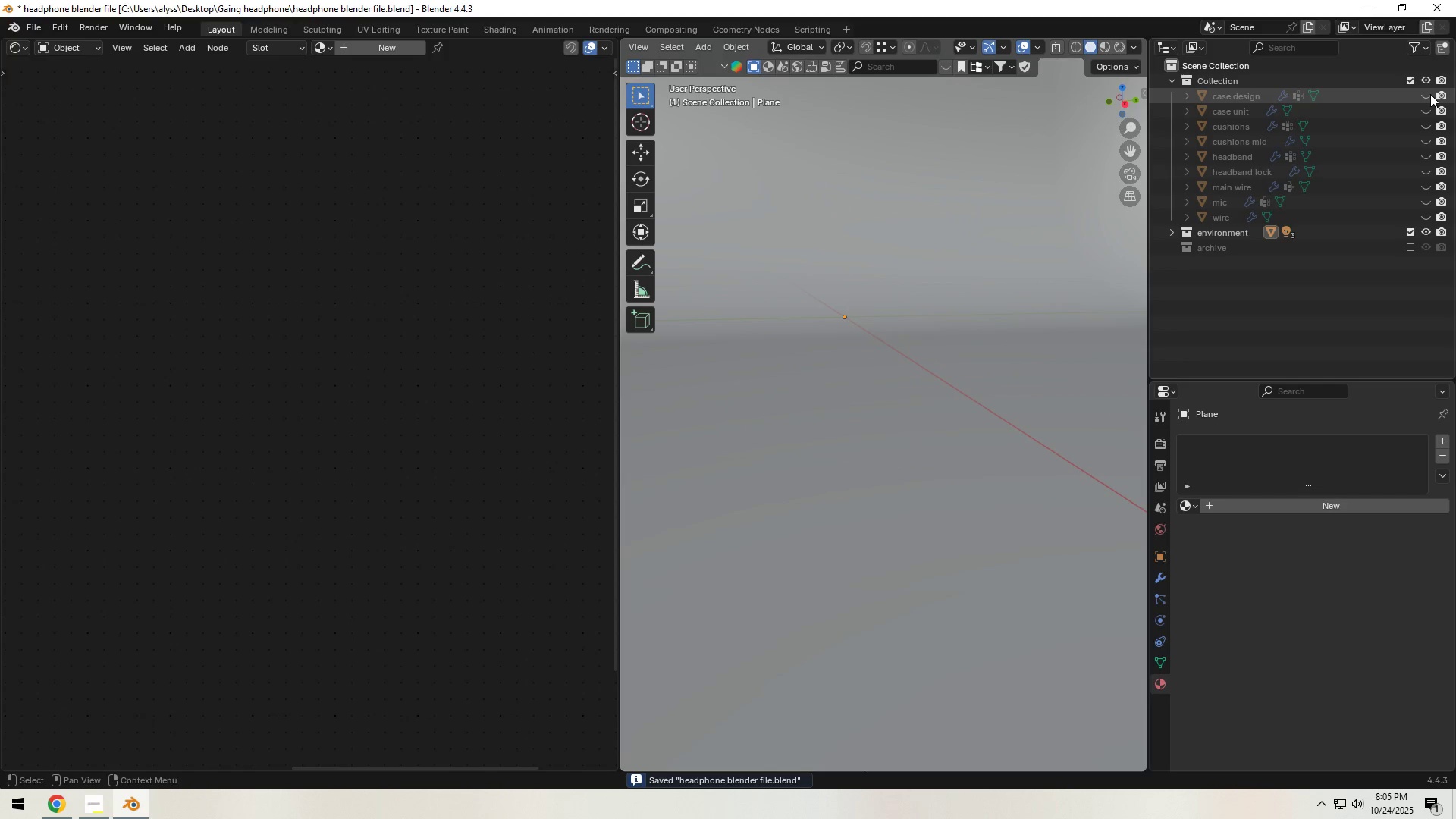 
left_click([1430, 94])
 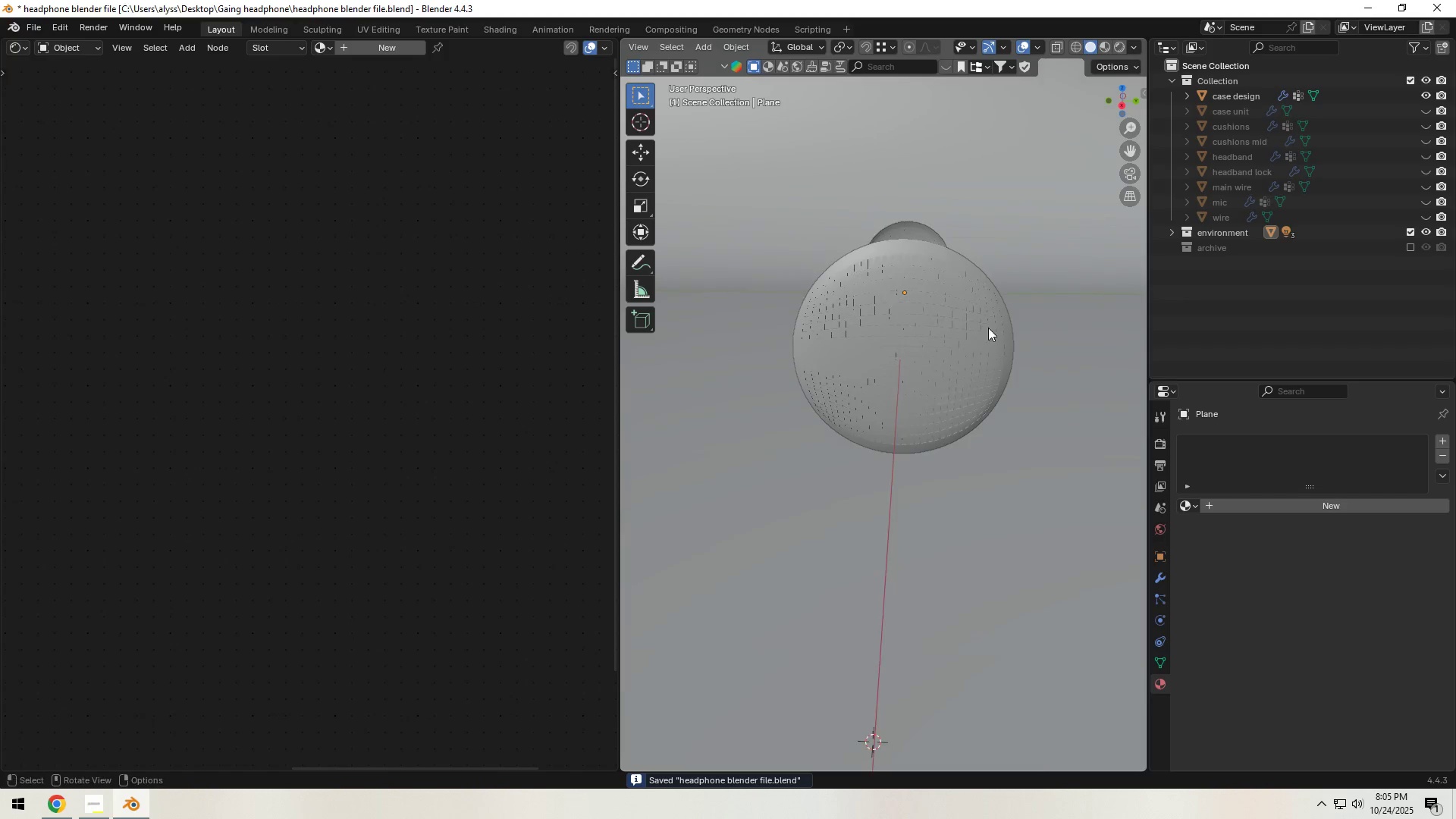 
left_click([960, 335])
 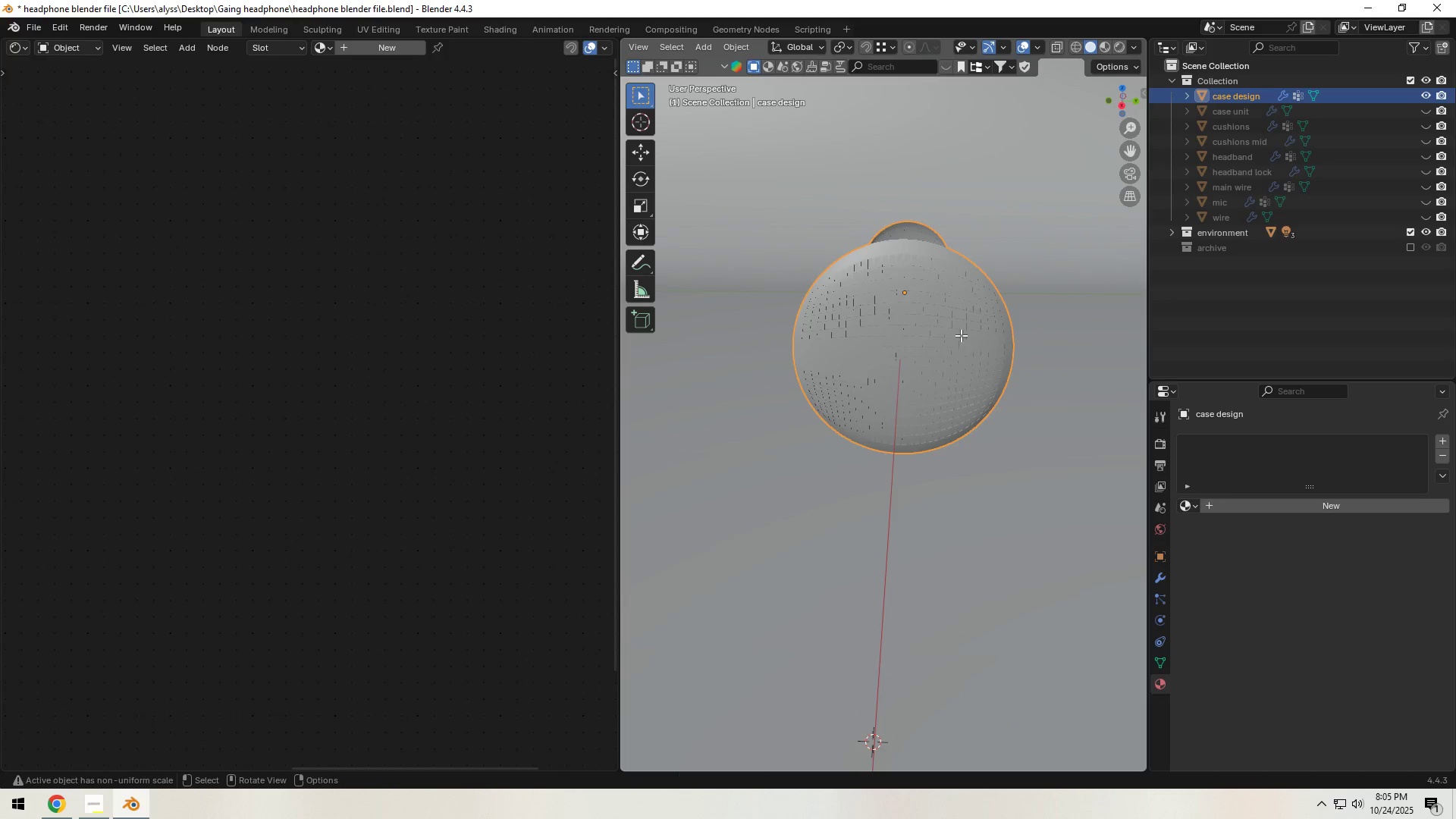 
key(Tab)
 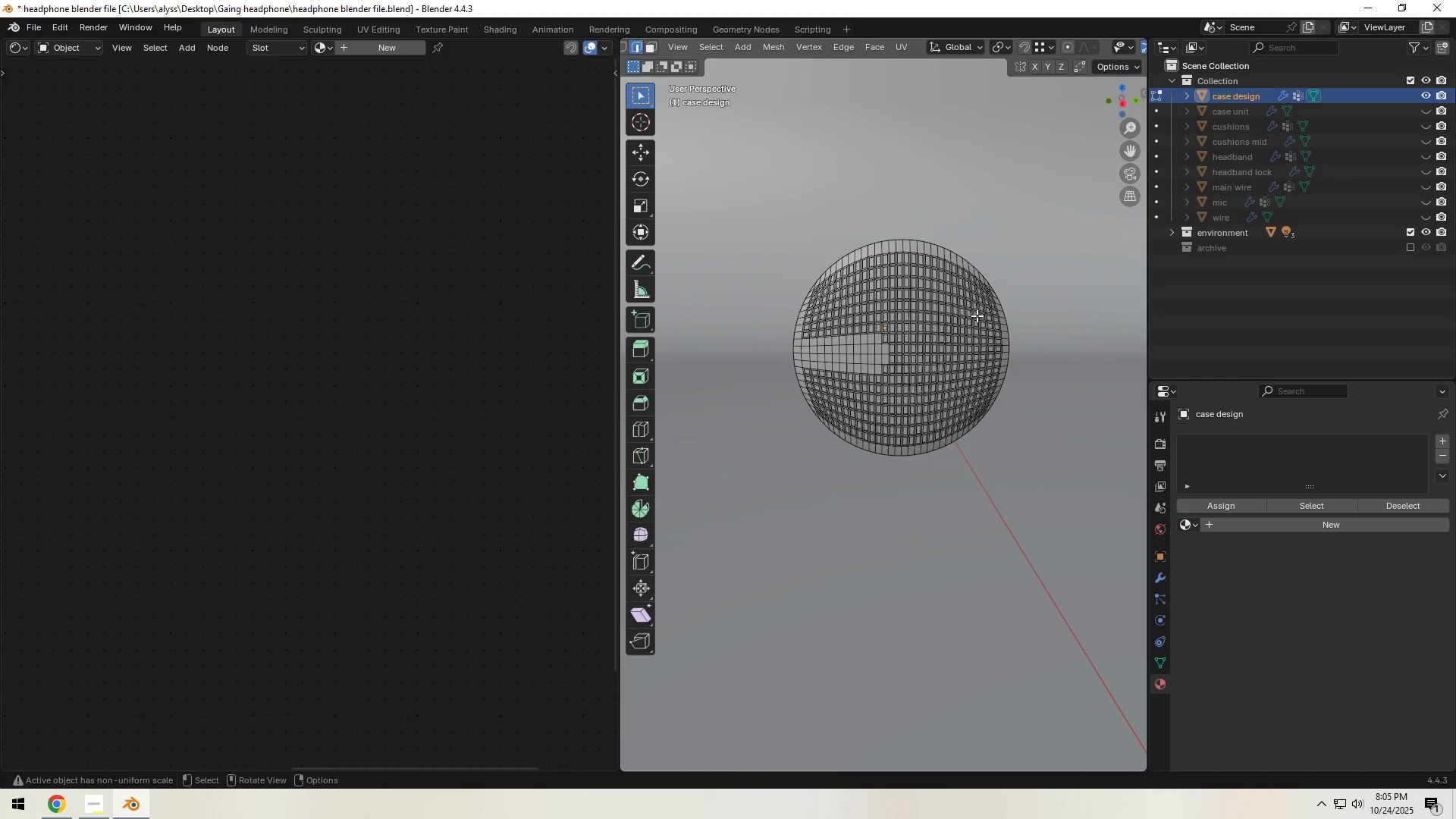 
scroll: coordinate [967, 322], scroll_direction: up, amount: 3.0
 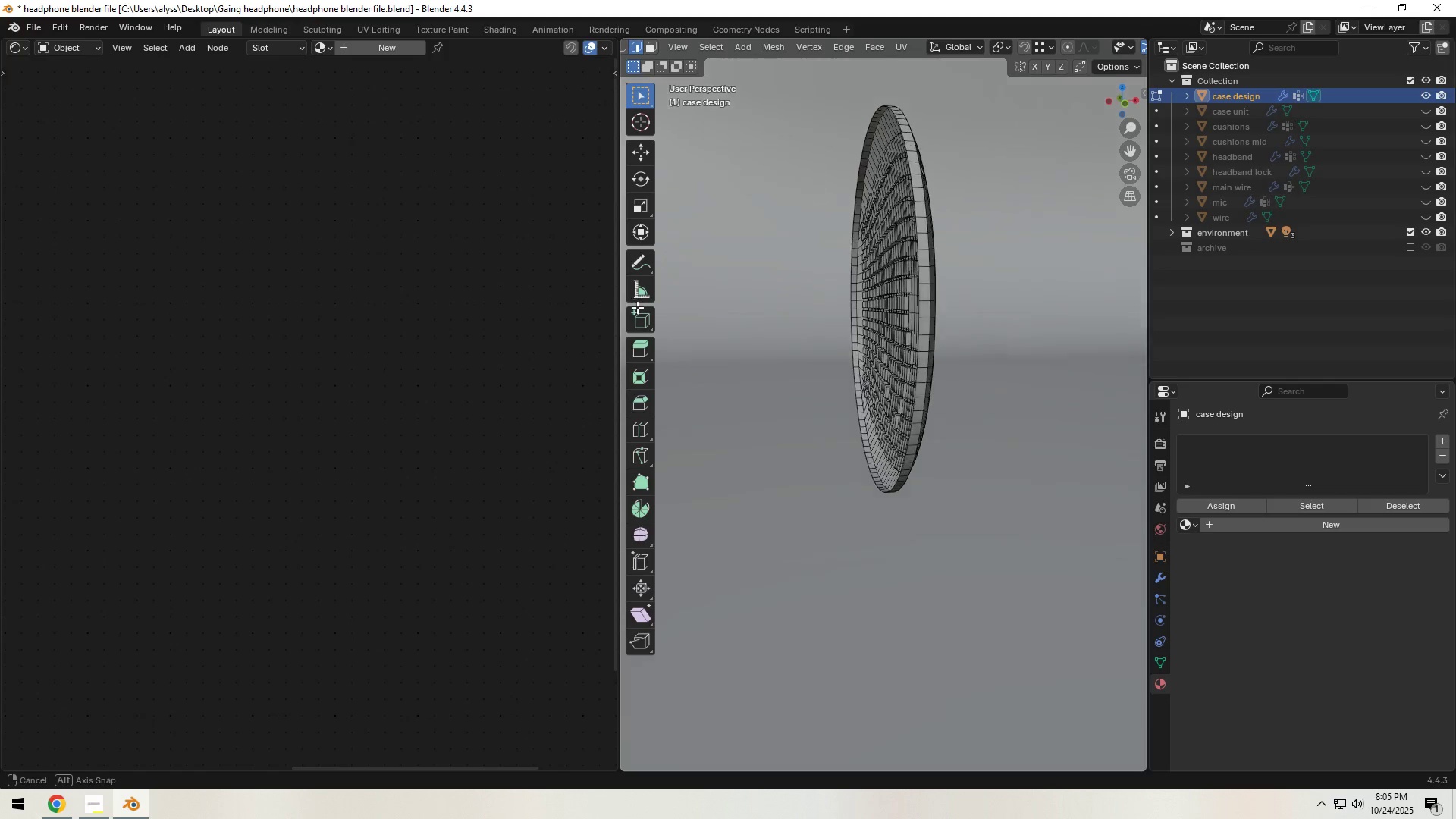 
wait(7.92)
 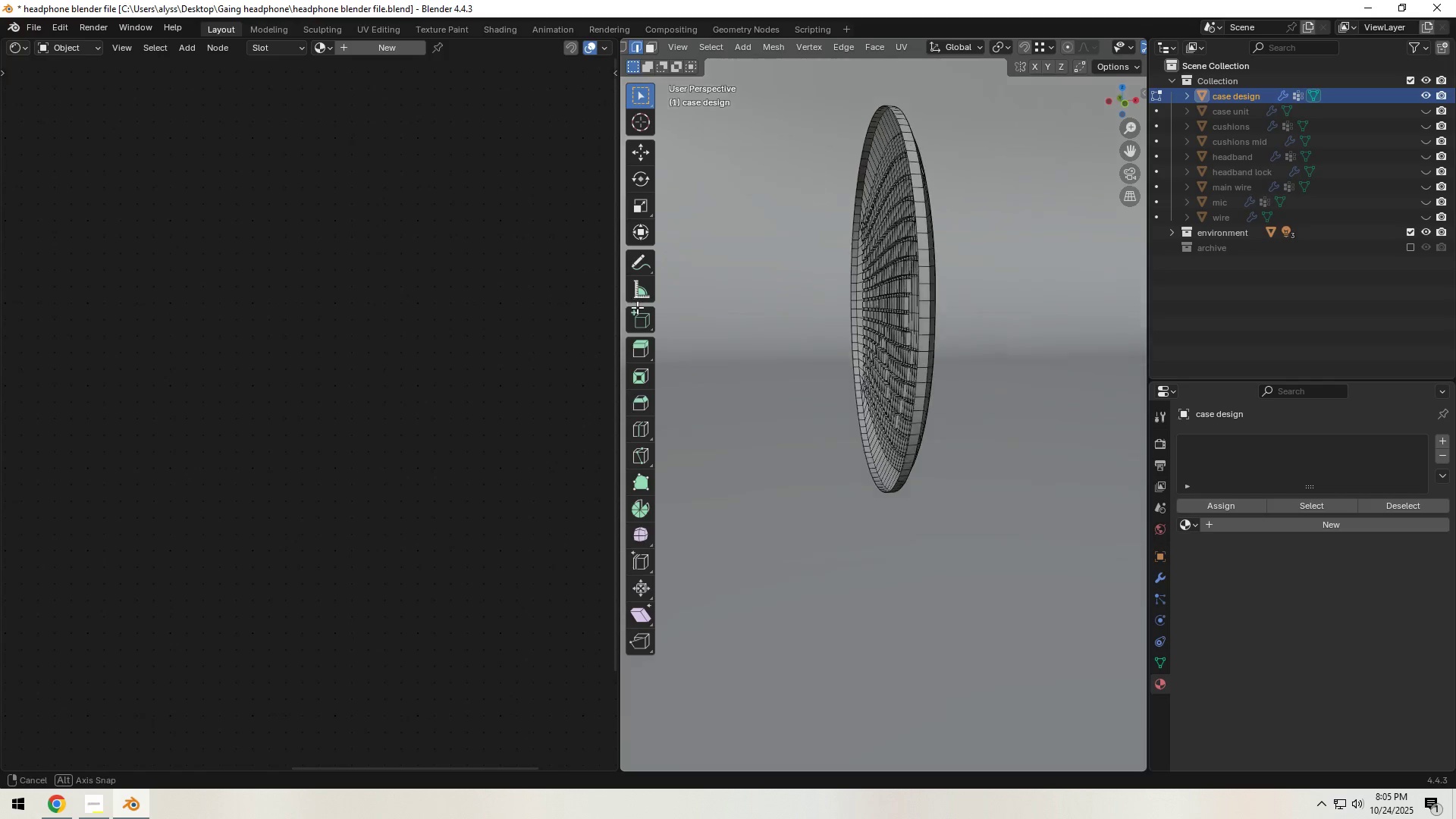 
key(Tab)
 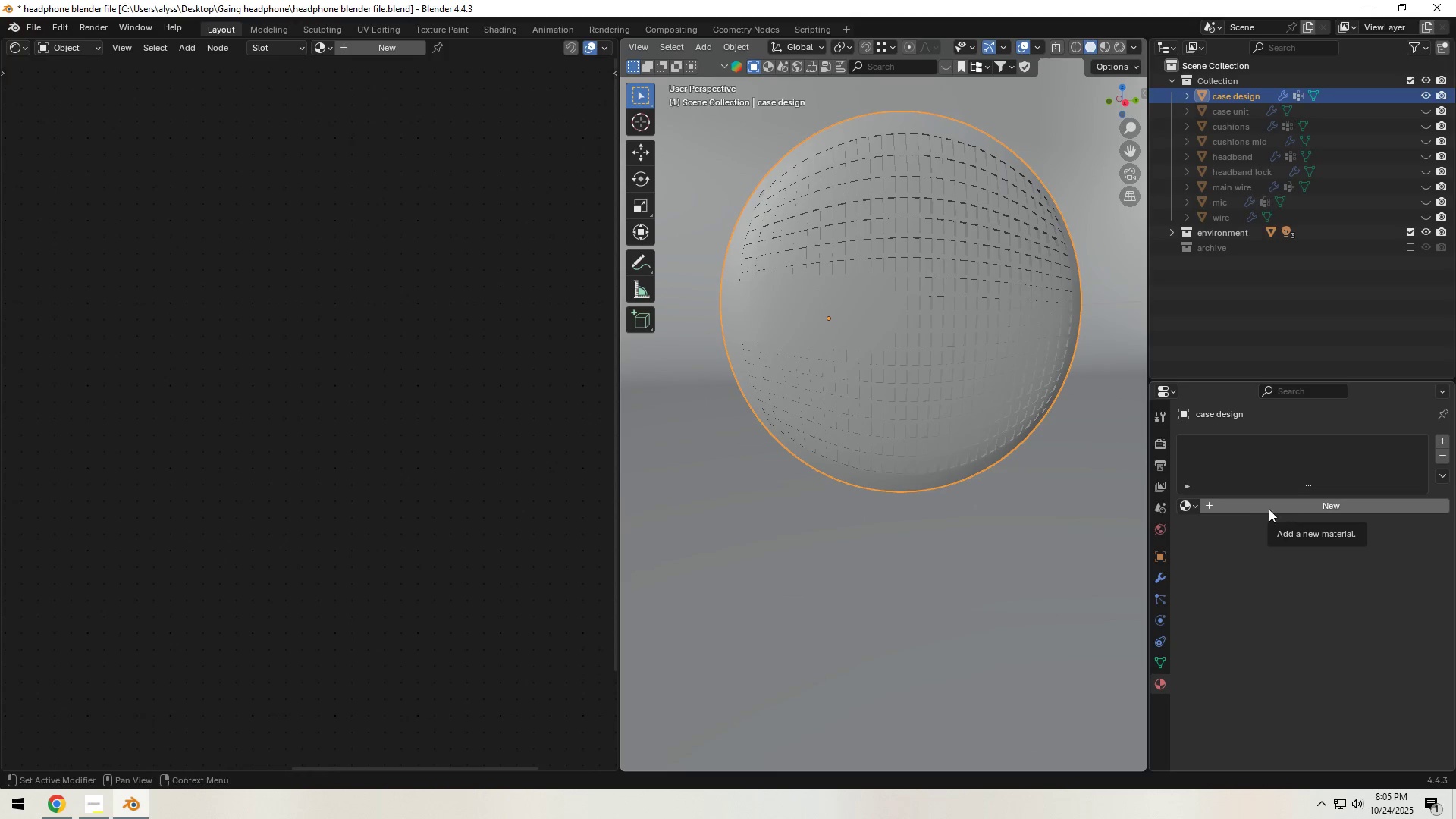 
left_click([1191, 506])
 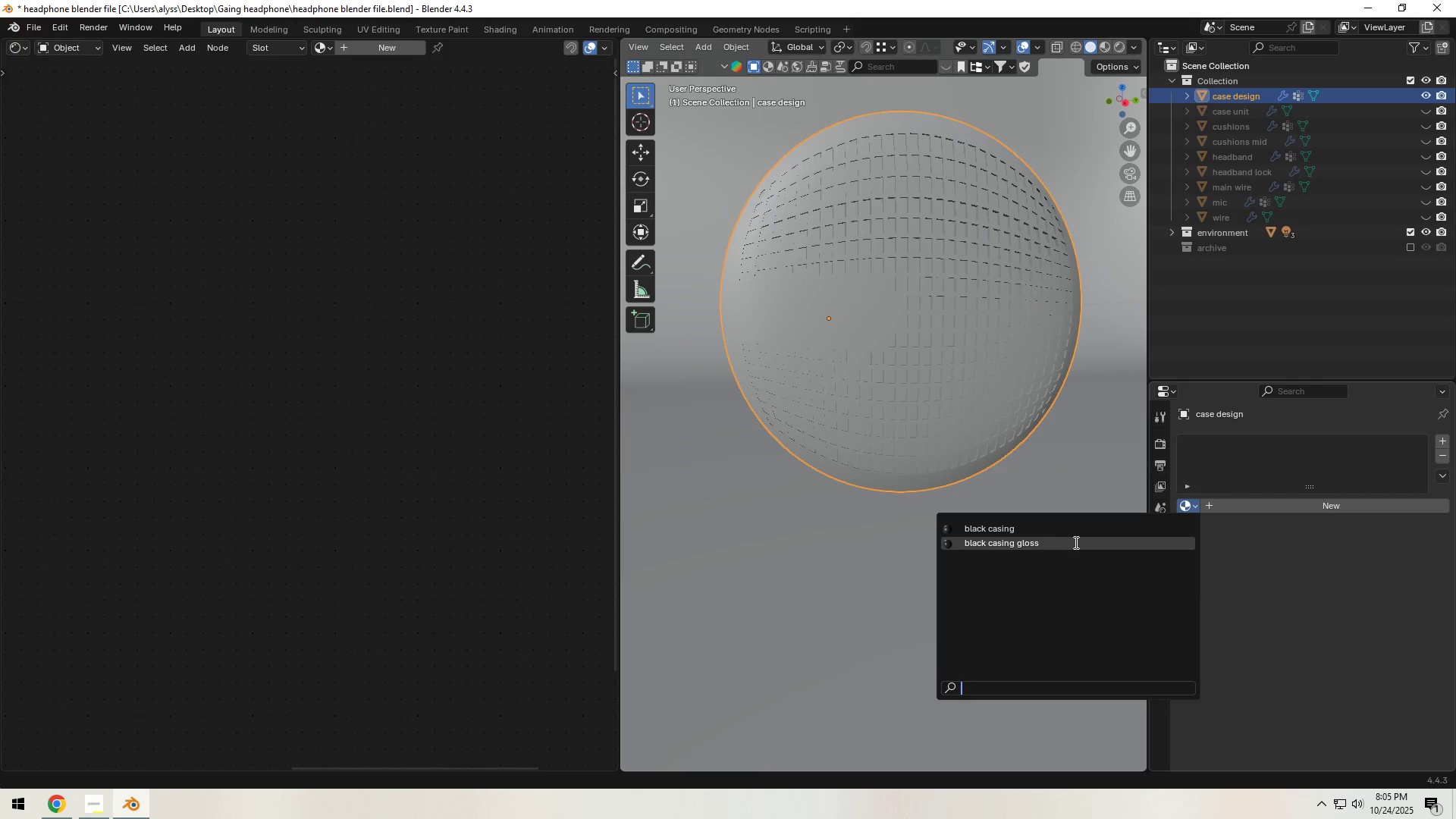 
wait(5.6)
 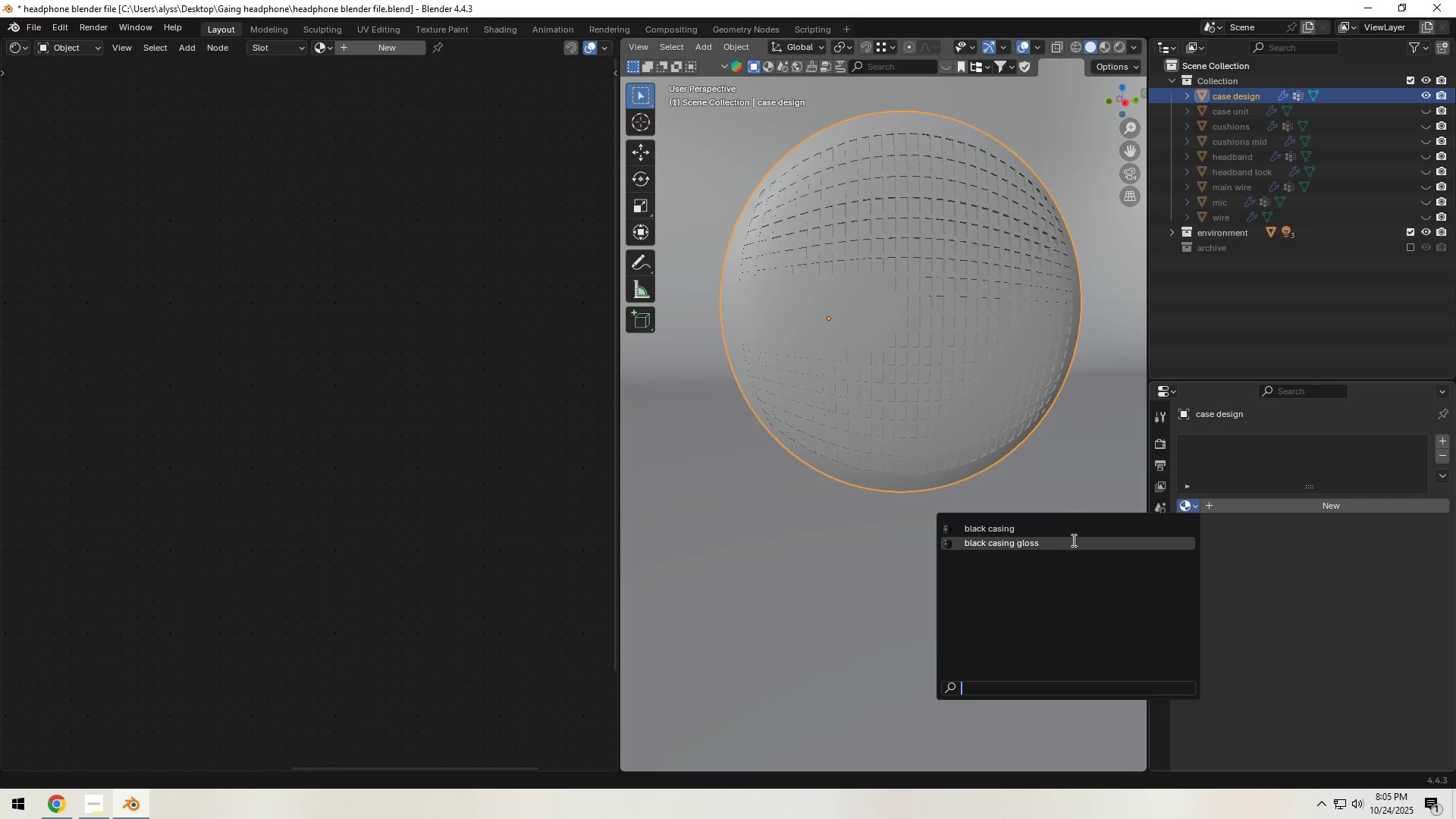 
left_click([1075, 542])
 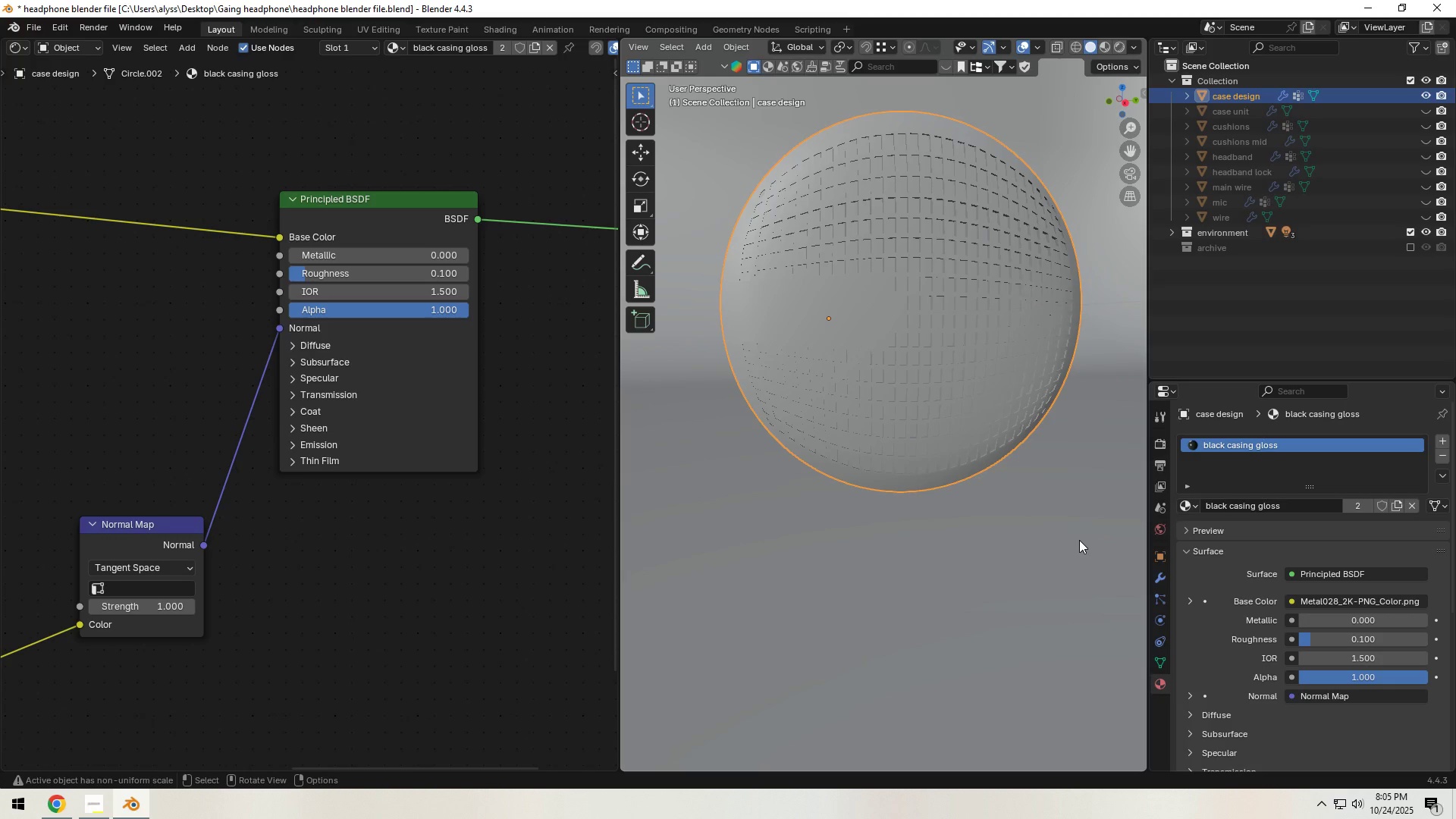 
left_click([1079, 540])
 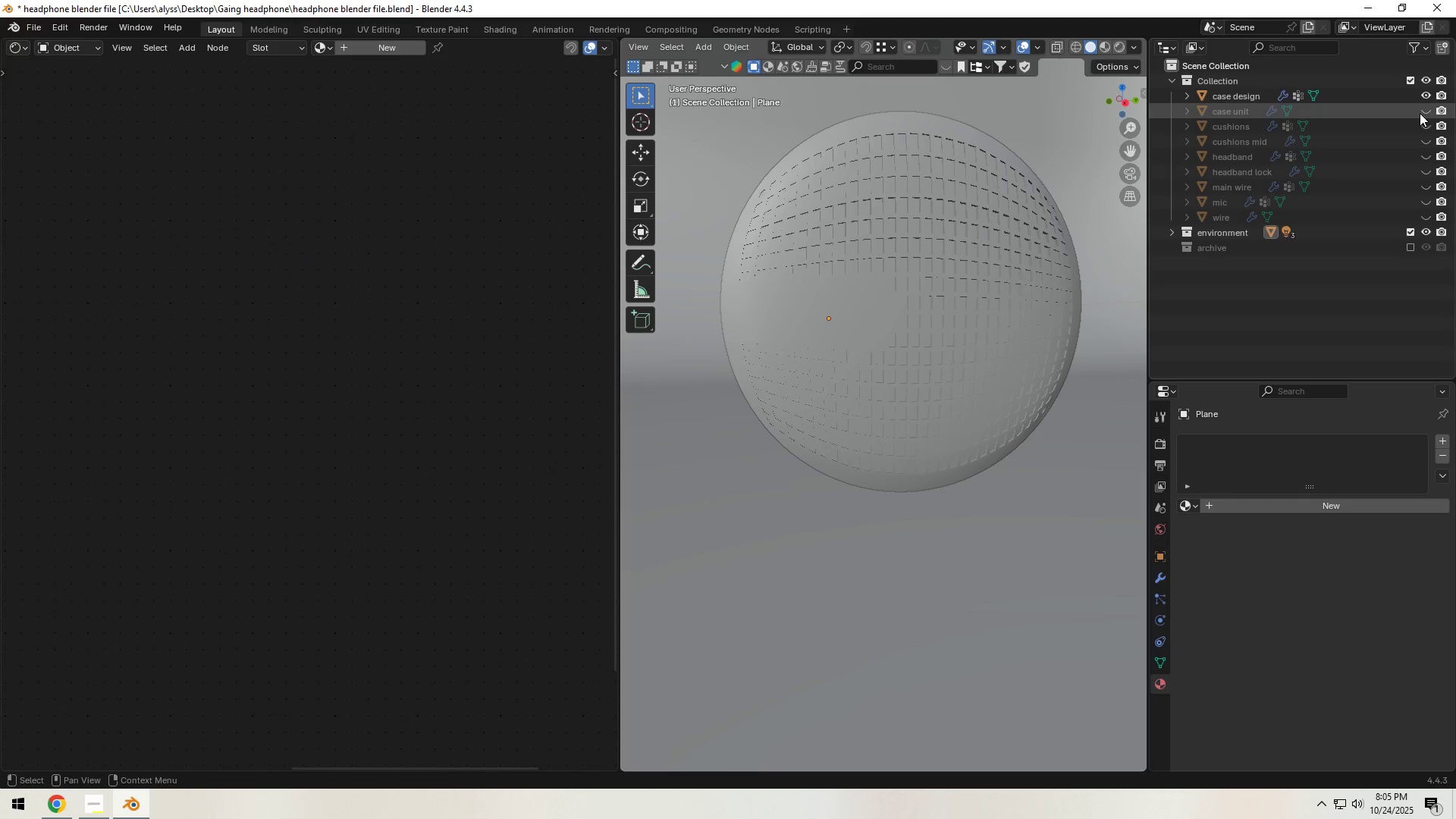 
left_click([1422, 114])
 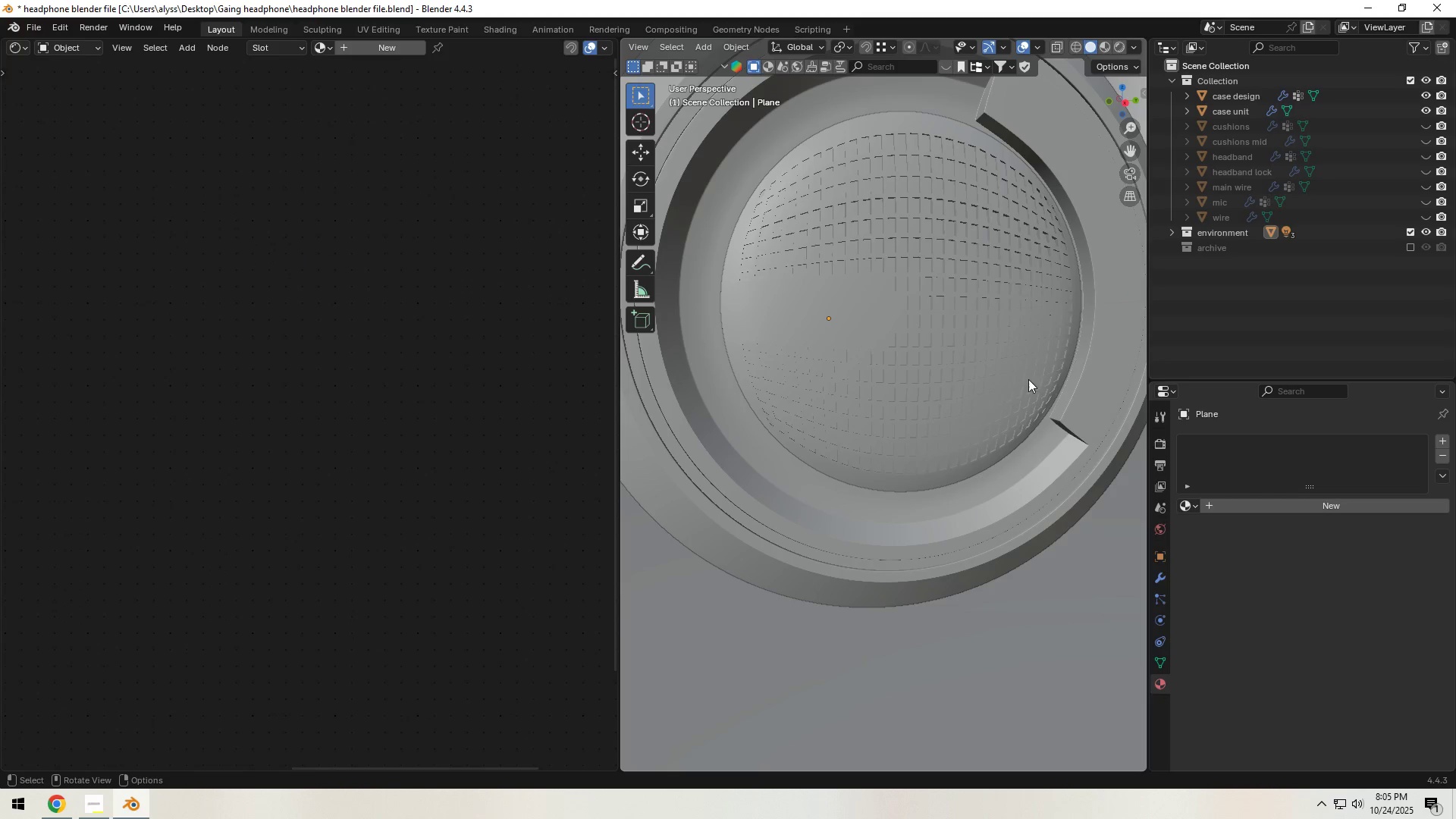 
scroll: coordinate [1072, 378], scroll_direction: down, amount: 3.0
 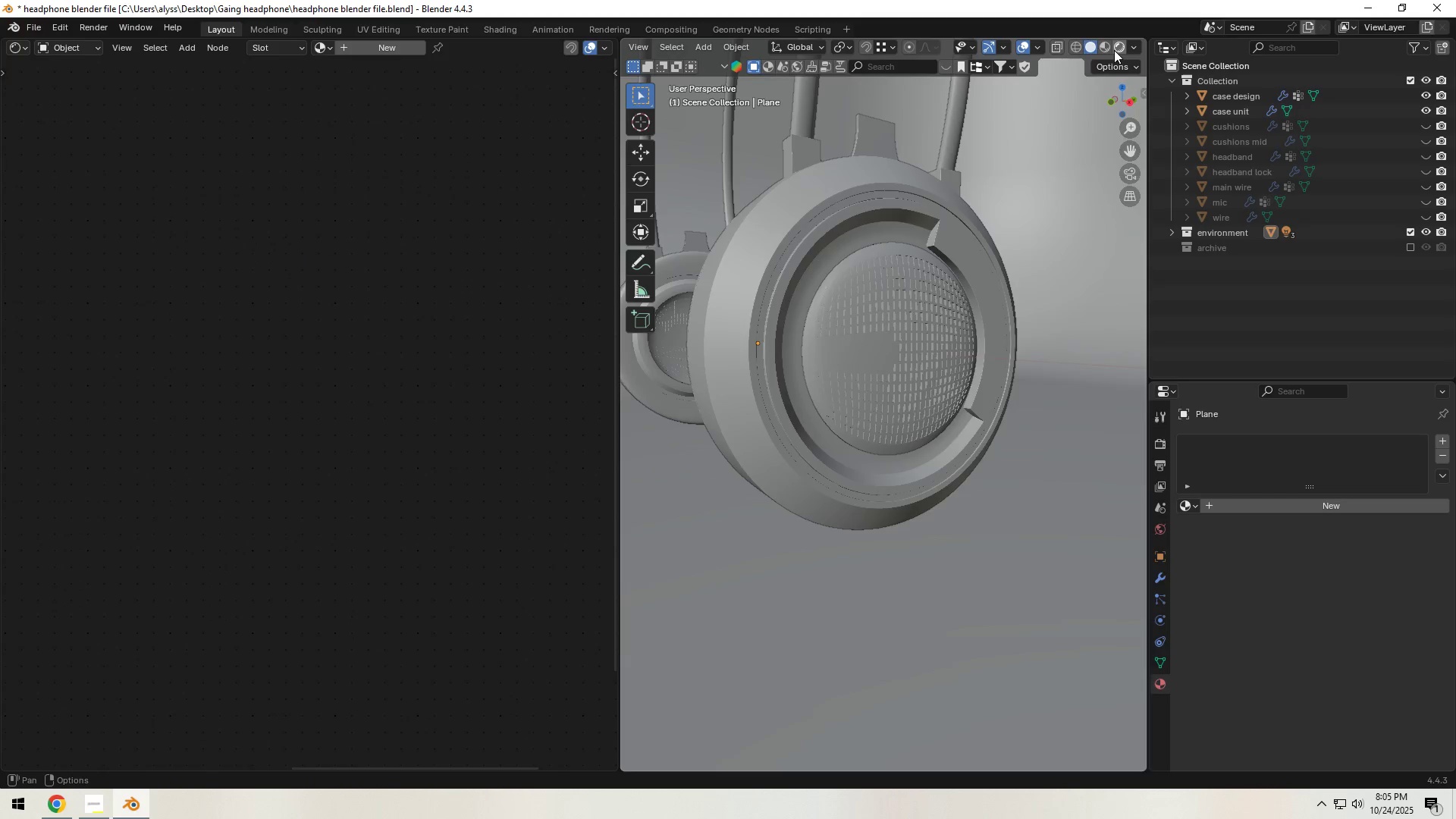 
left_click([1114, 50])
 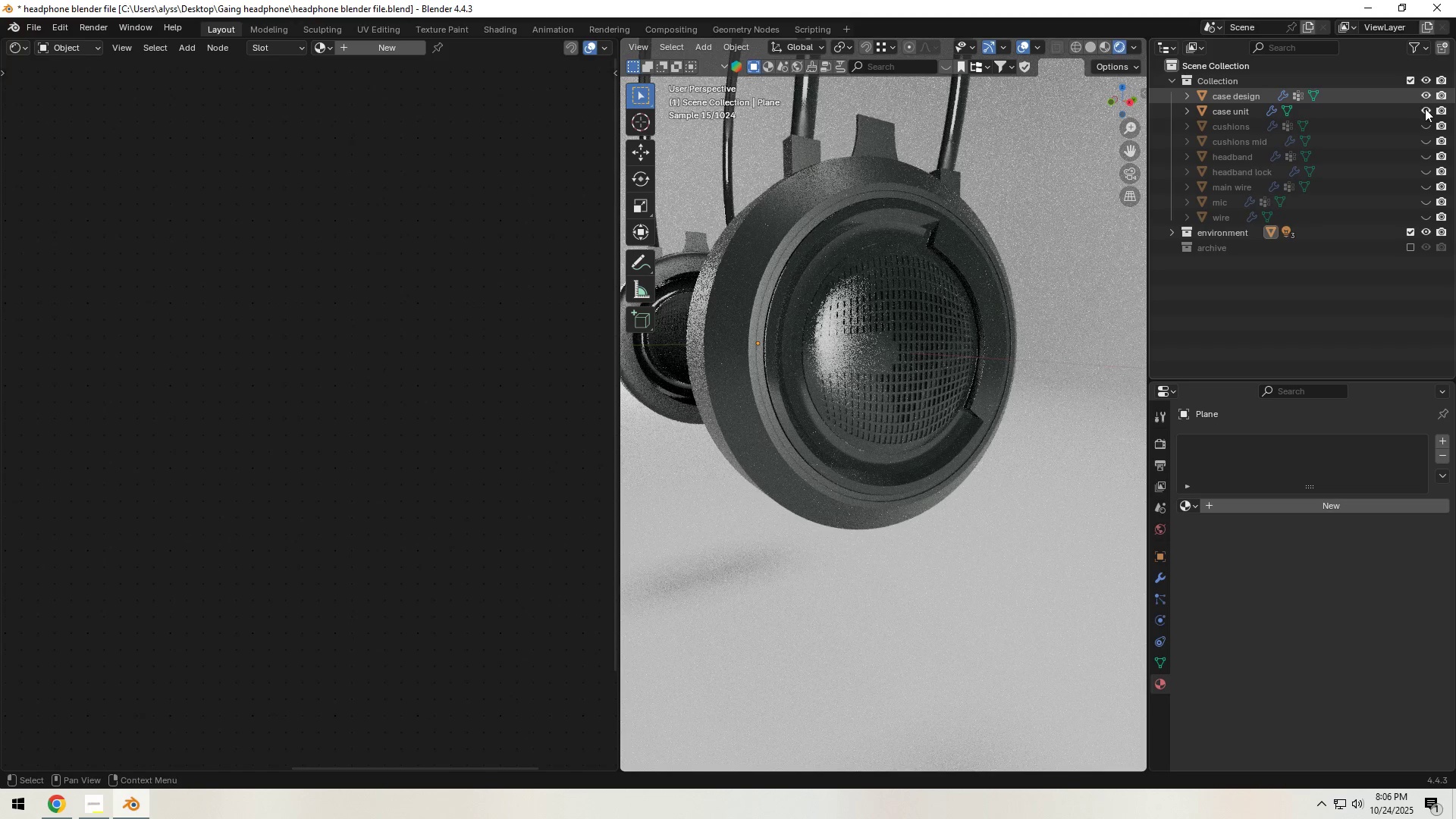 
wait(7.77)
 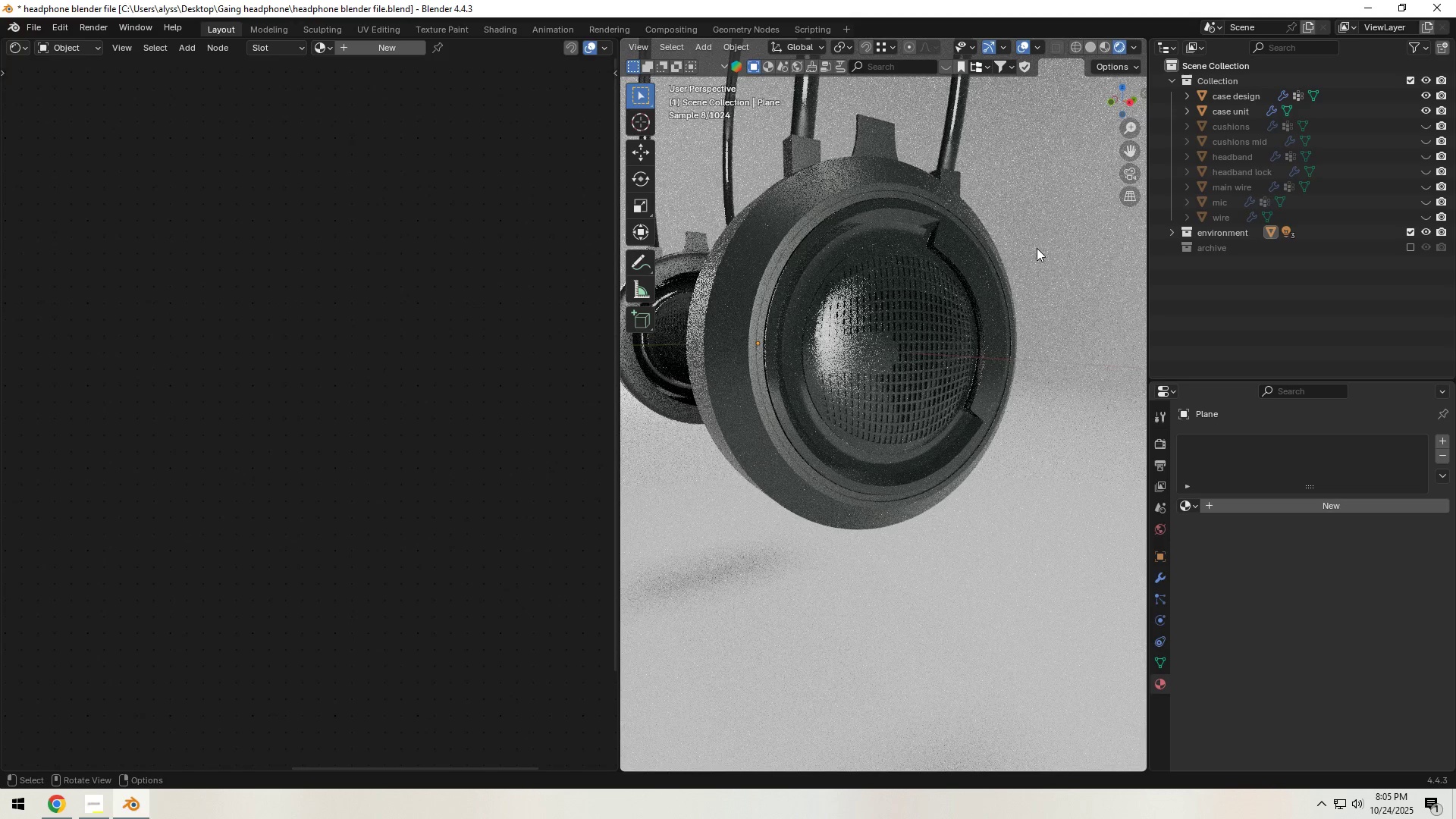 
left_click([1091, 49])
 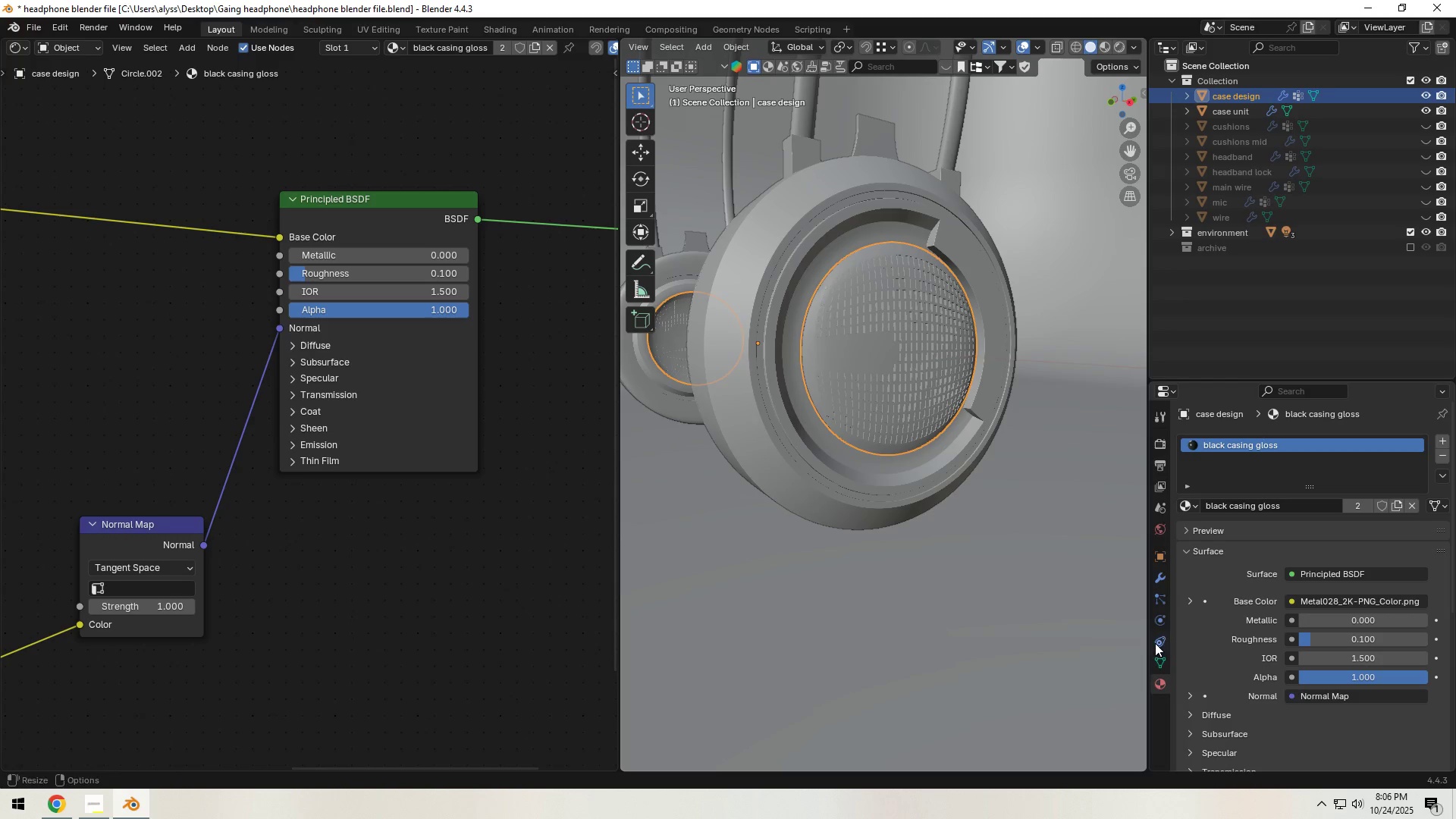 
left_click([1156, 581])
 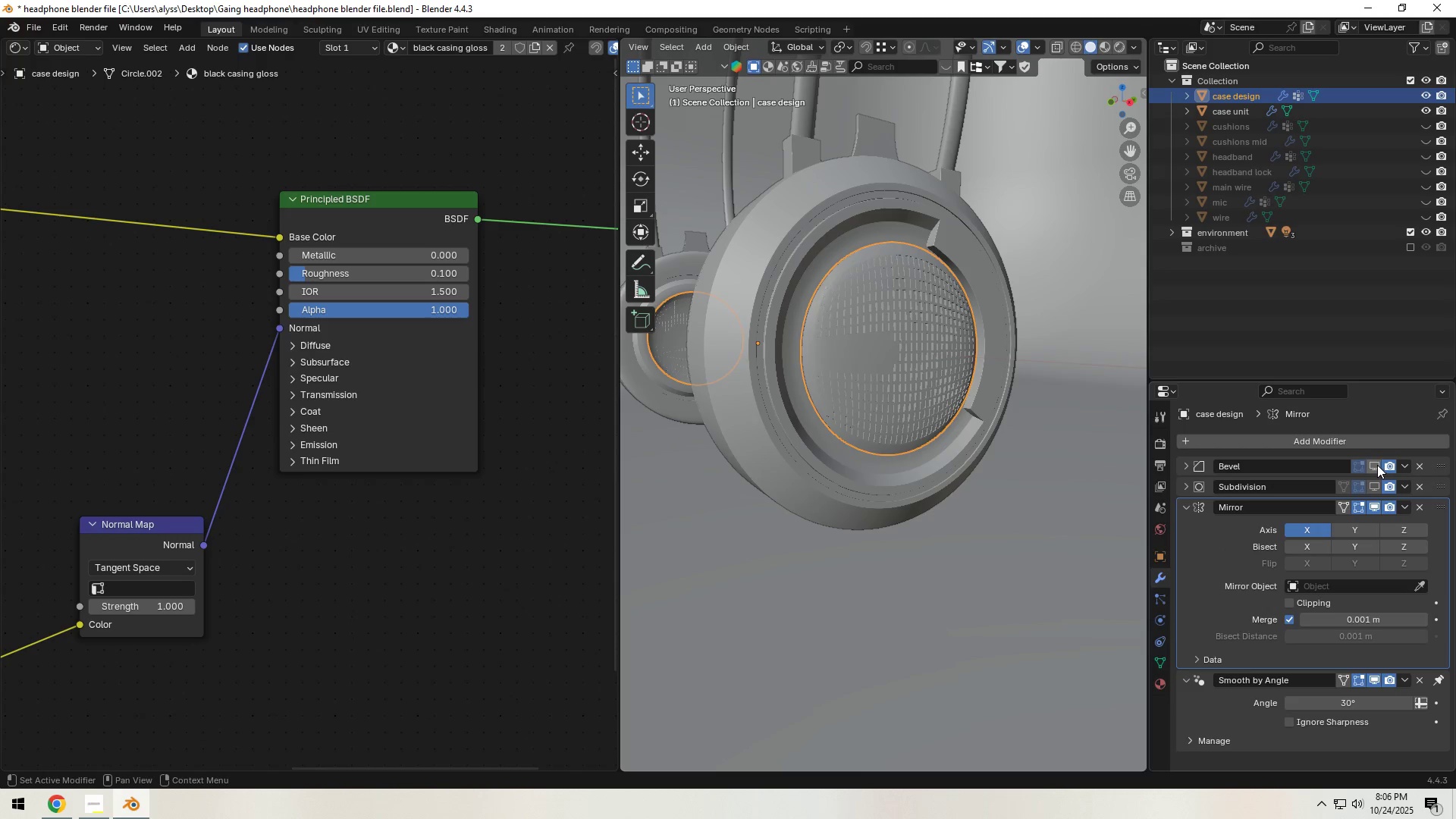 
left_click([1377, 465])
 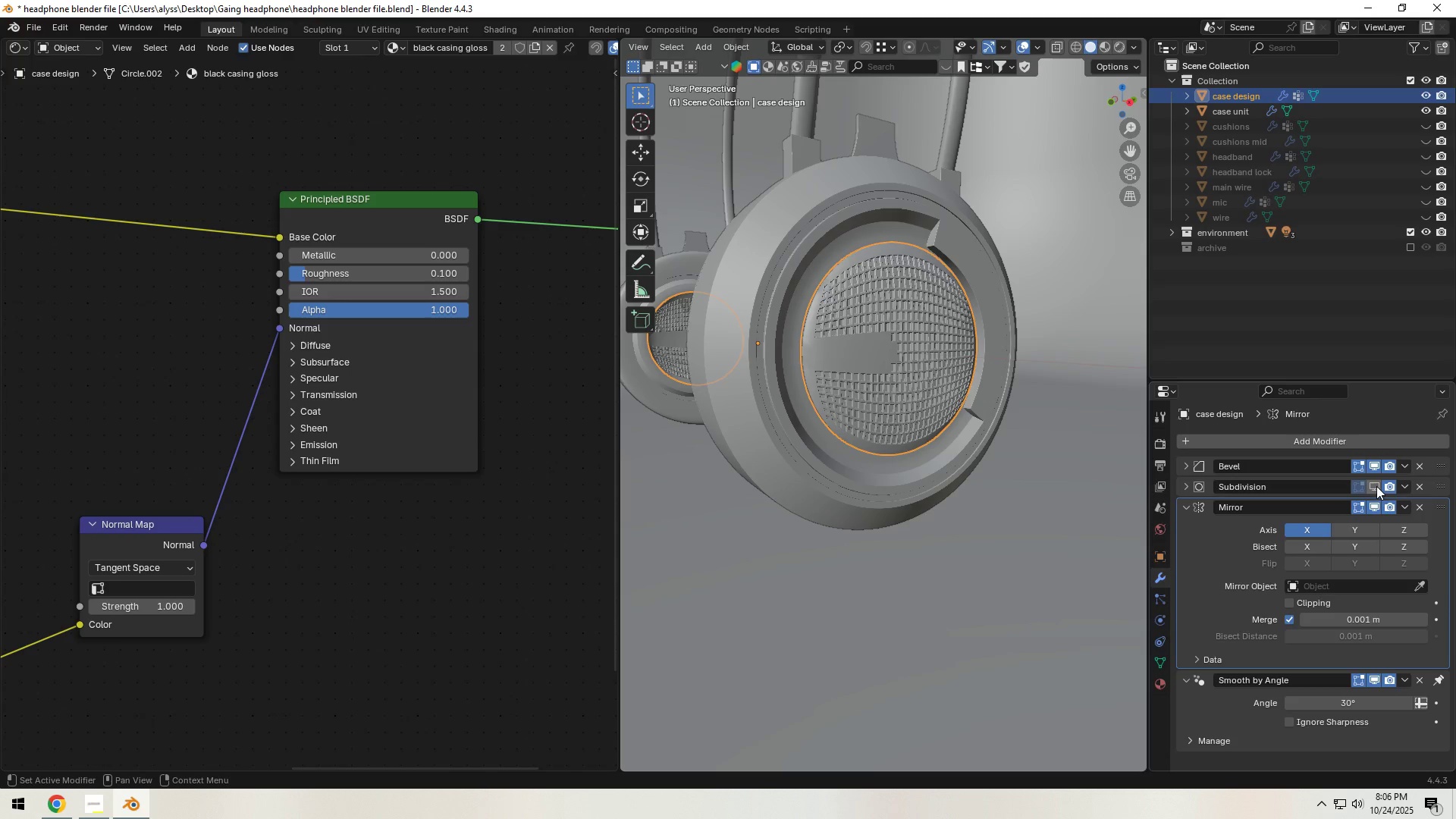 
left_click([1376, 486])
 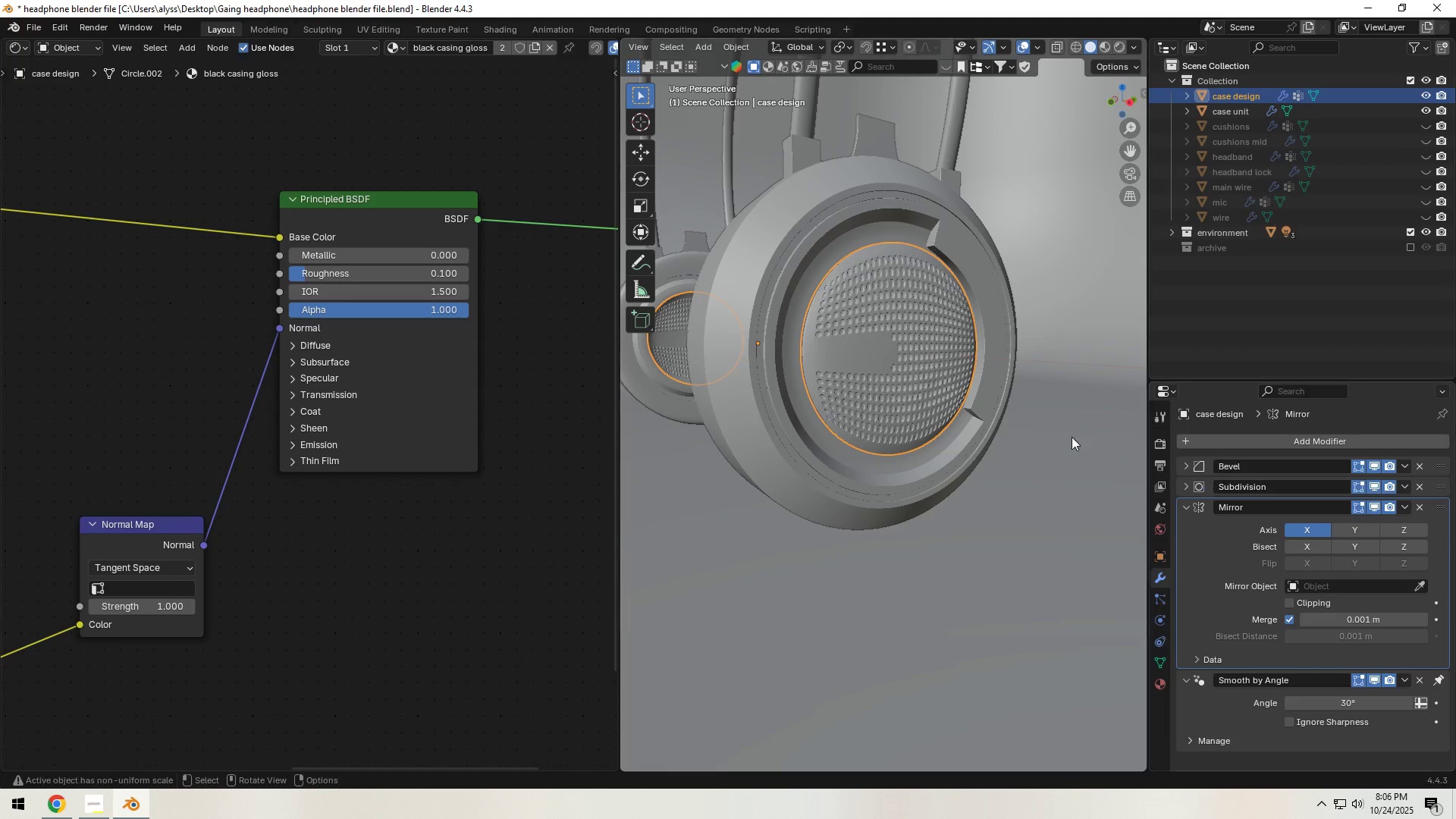 
left_click([989, 369])
 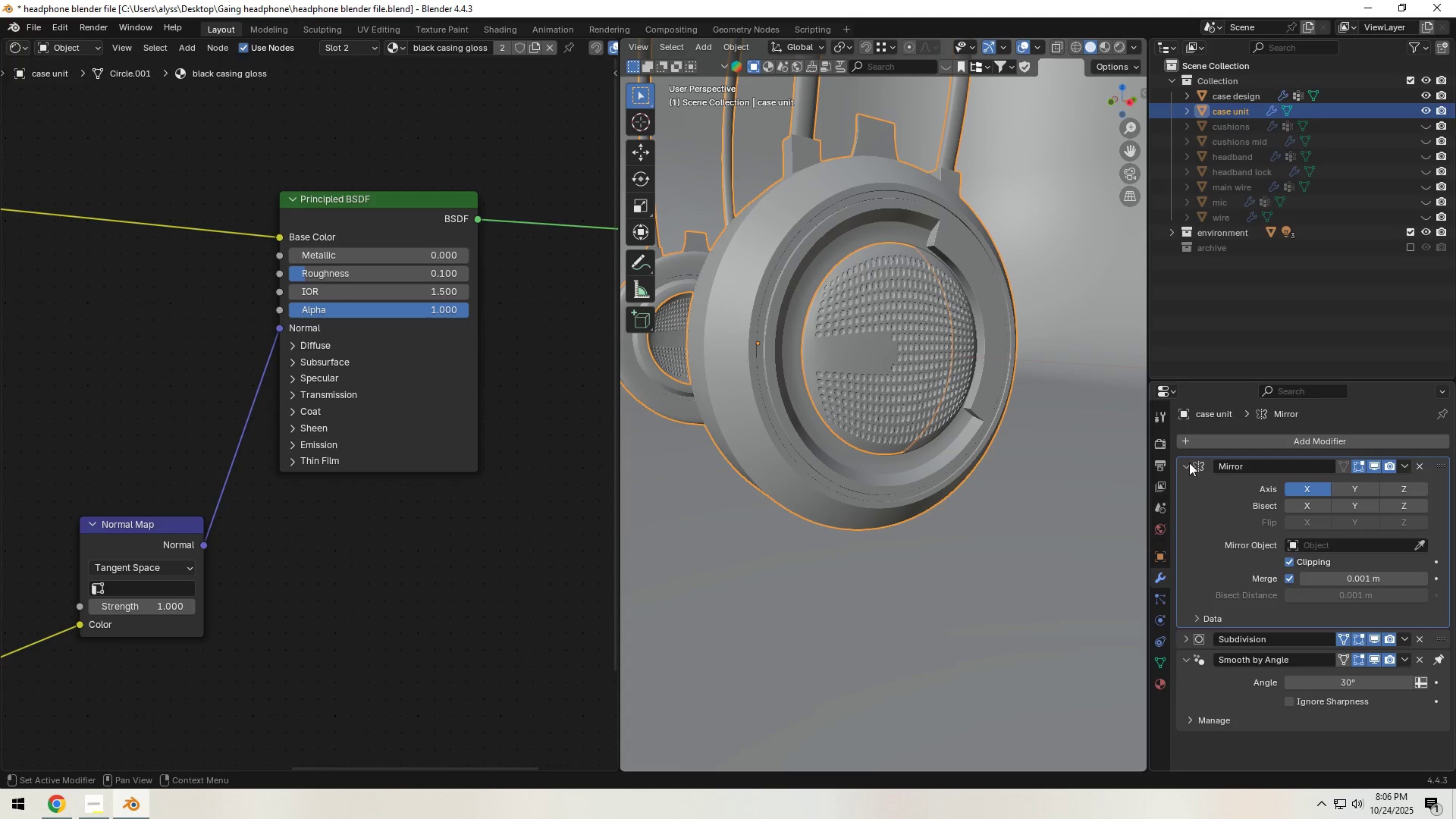 
left_click([1186, 463])
 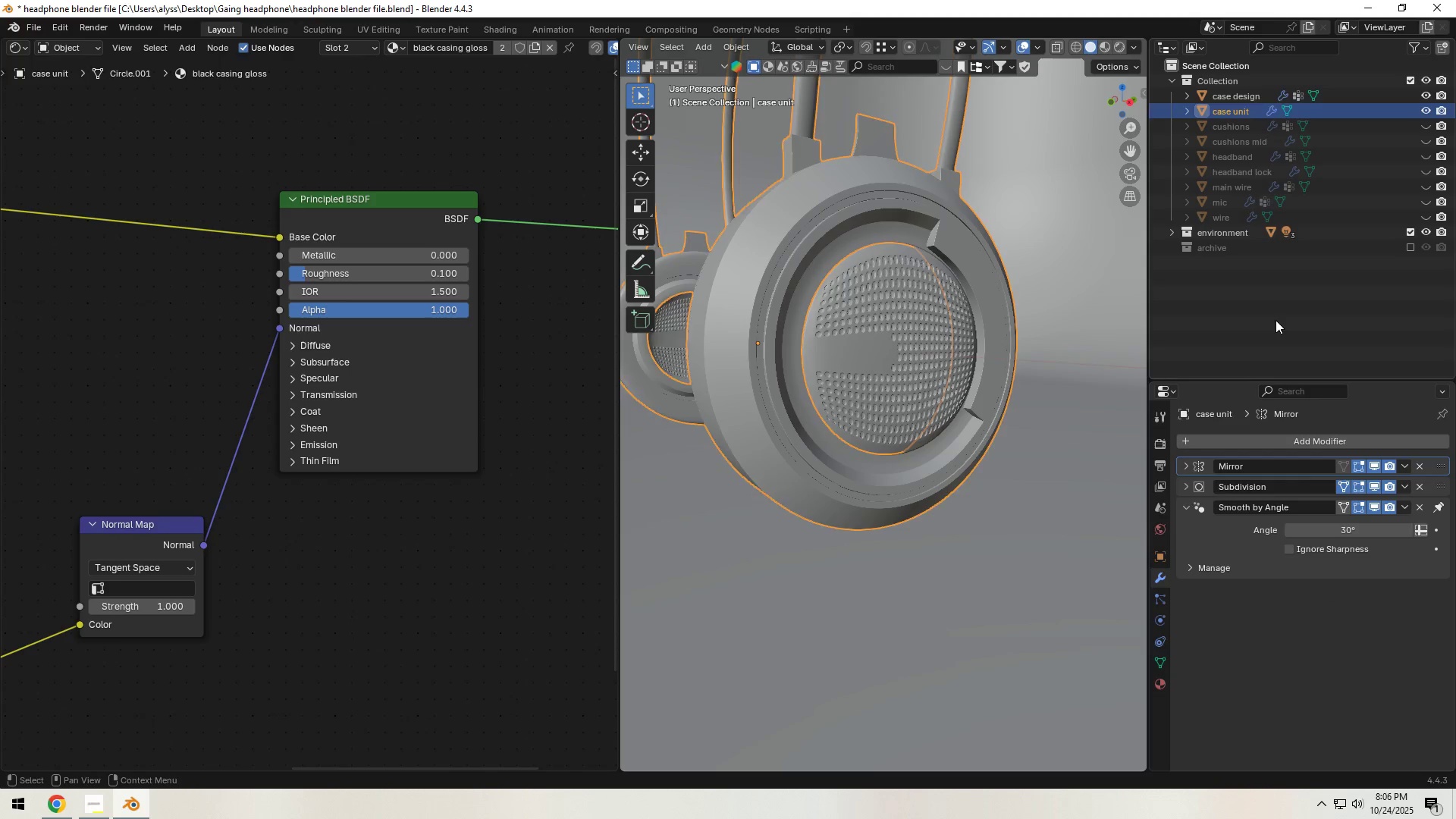 
left_click([1276, 320])
 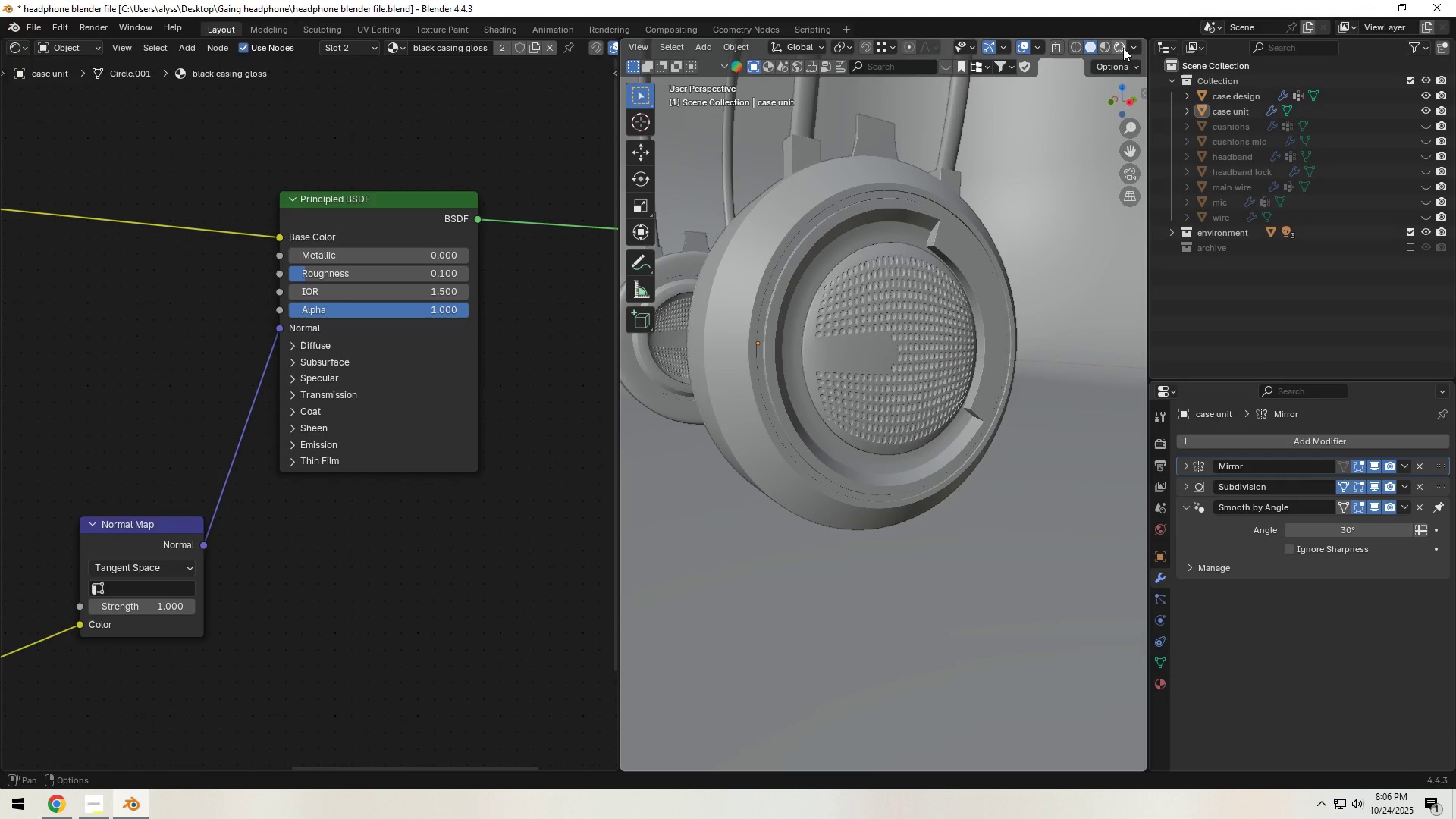 
left_click([1123, 48])
 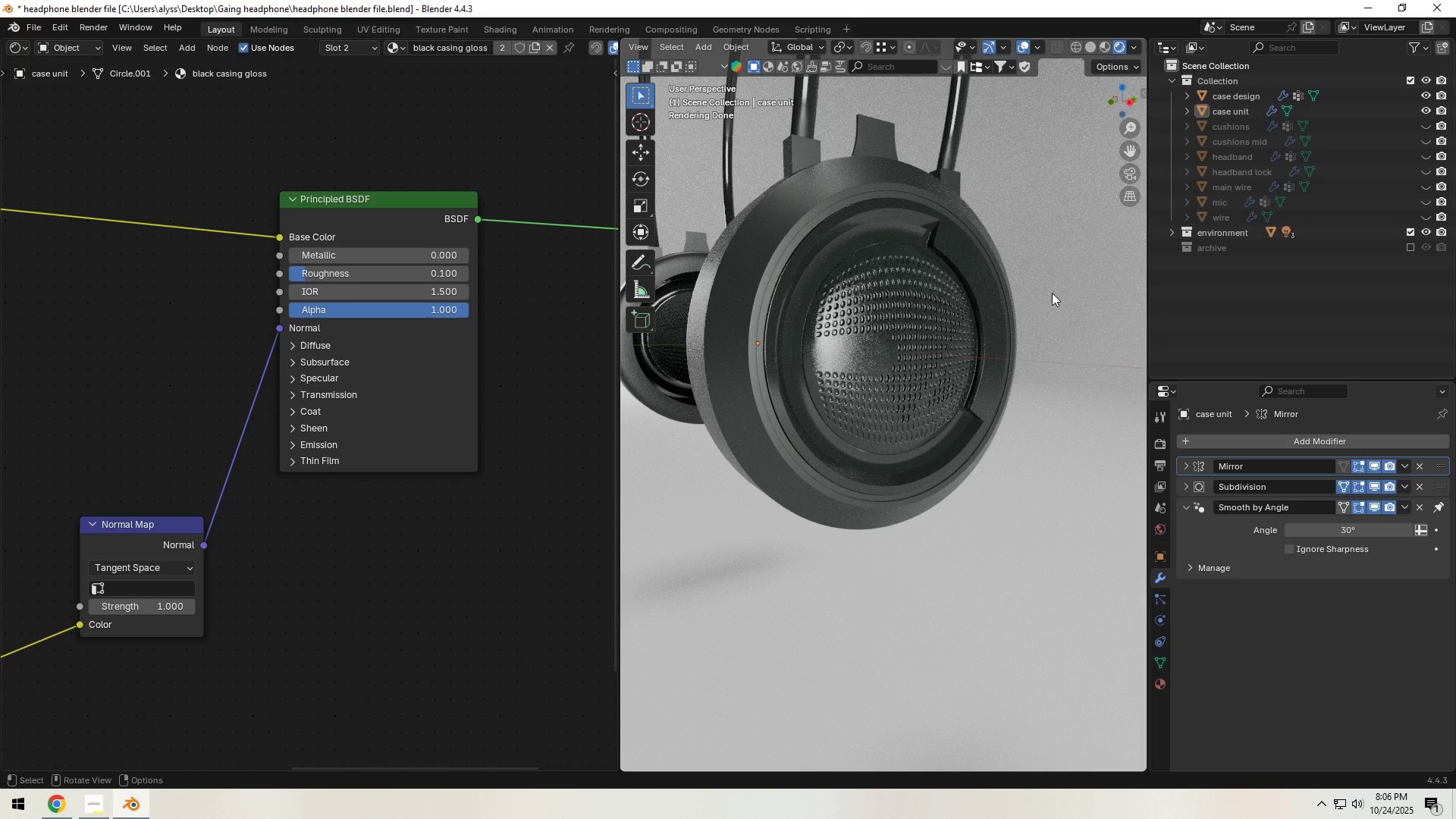 
wait(22.89)
 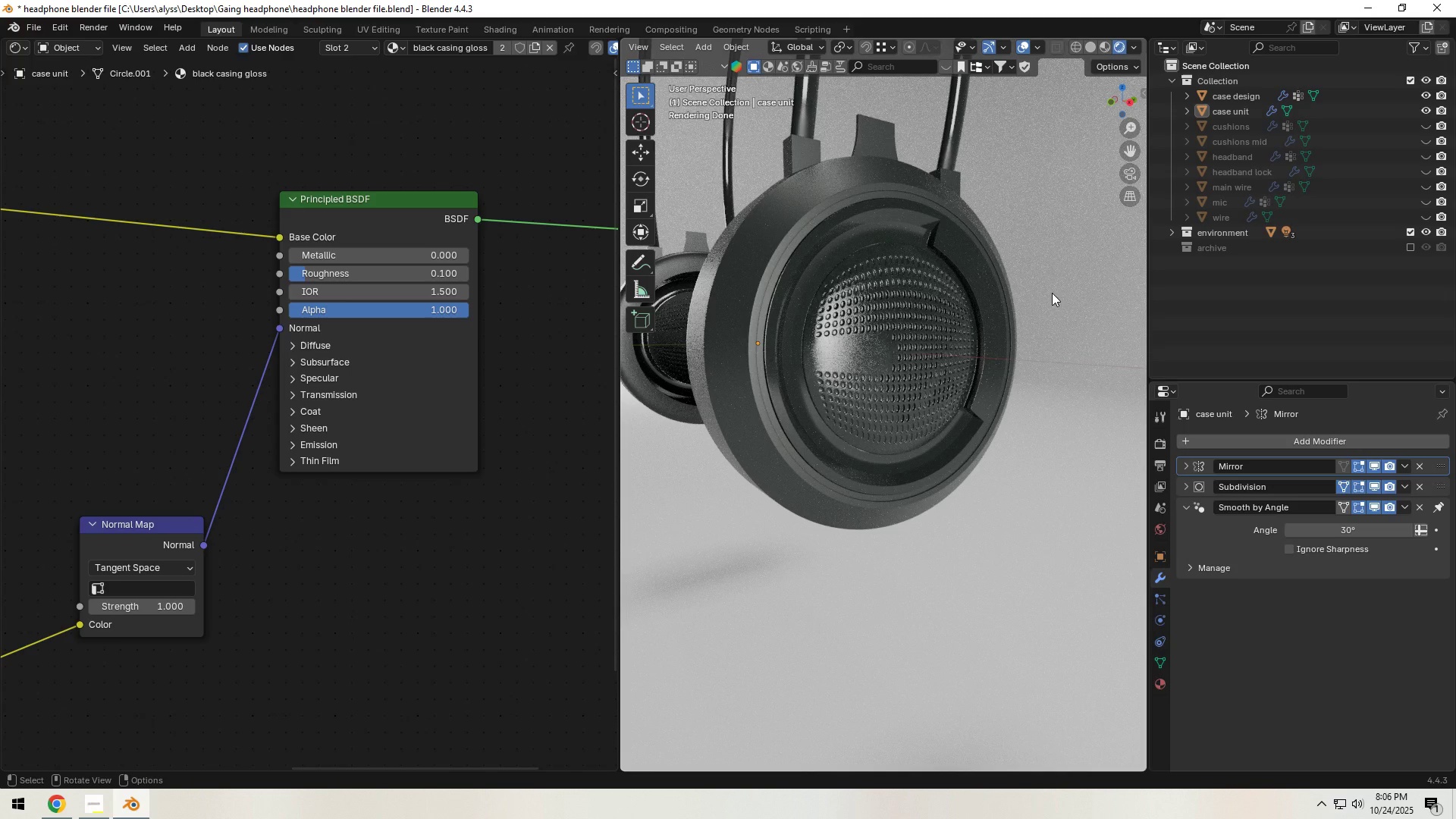 
left_click([1094, 46])
 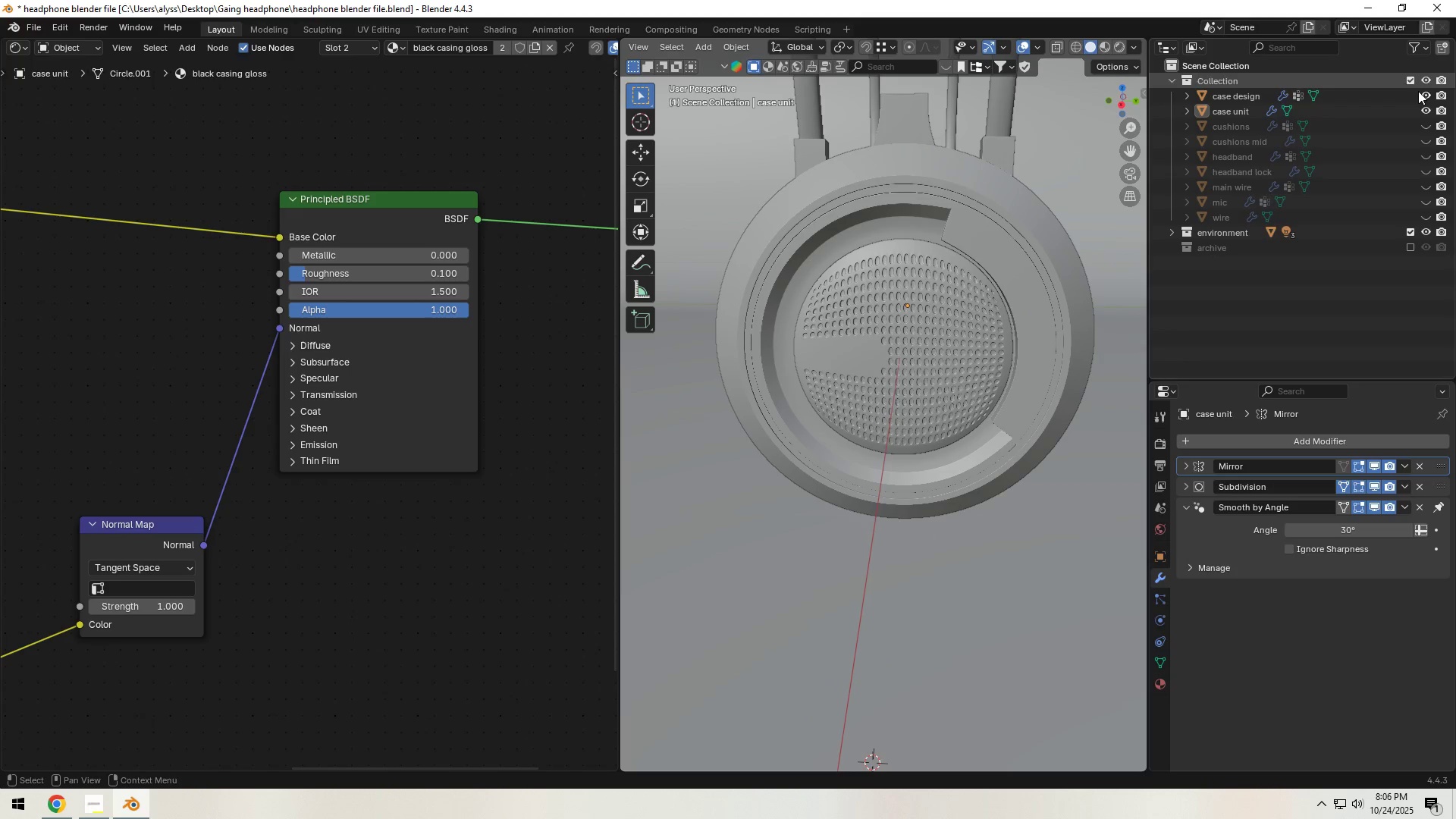 
left_click([1425, 92])
 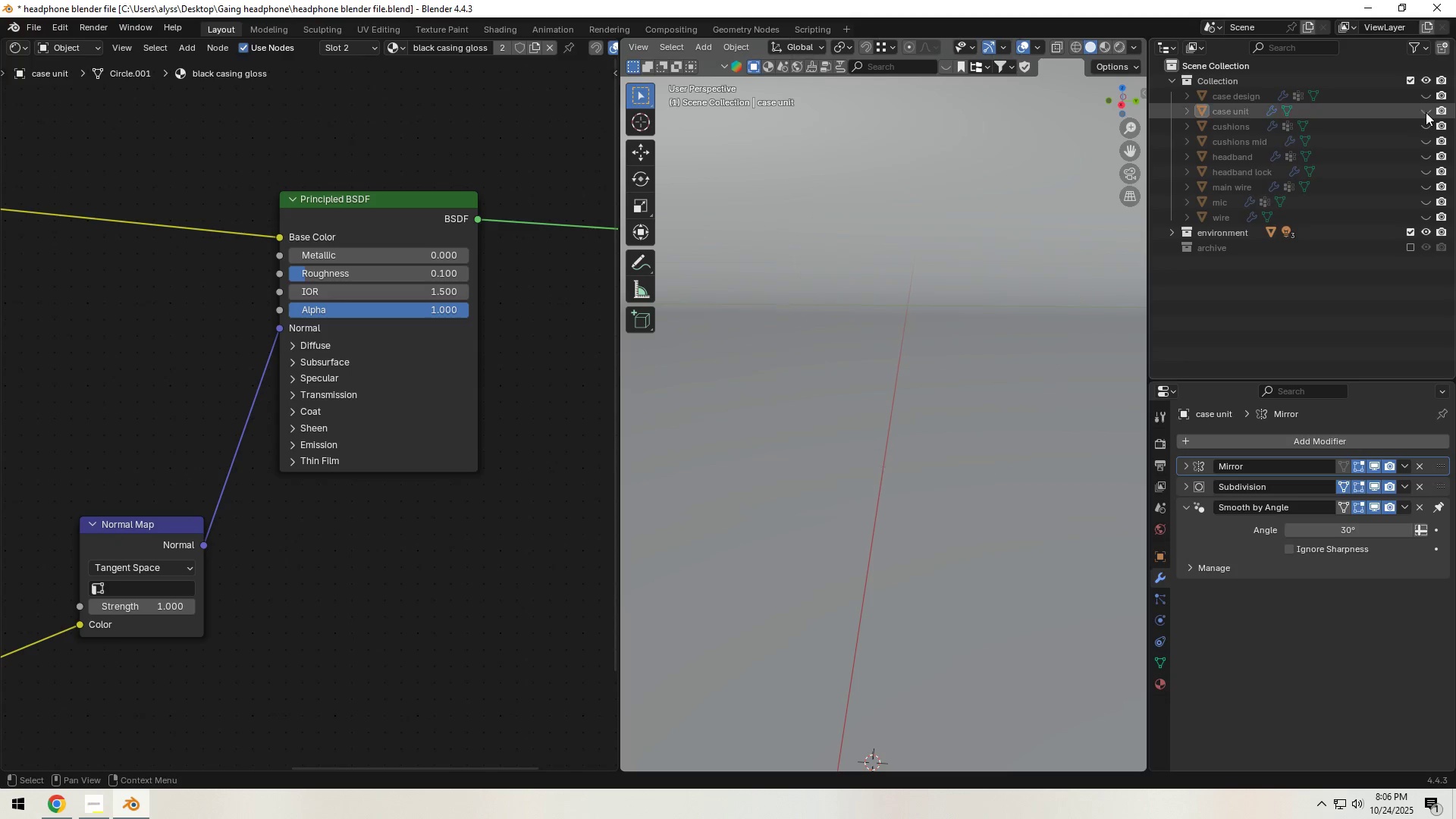 
double_click([1429, 96])
 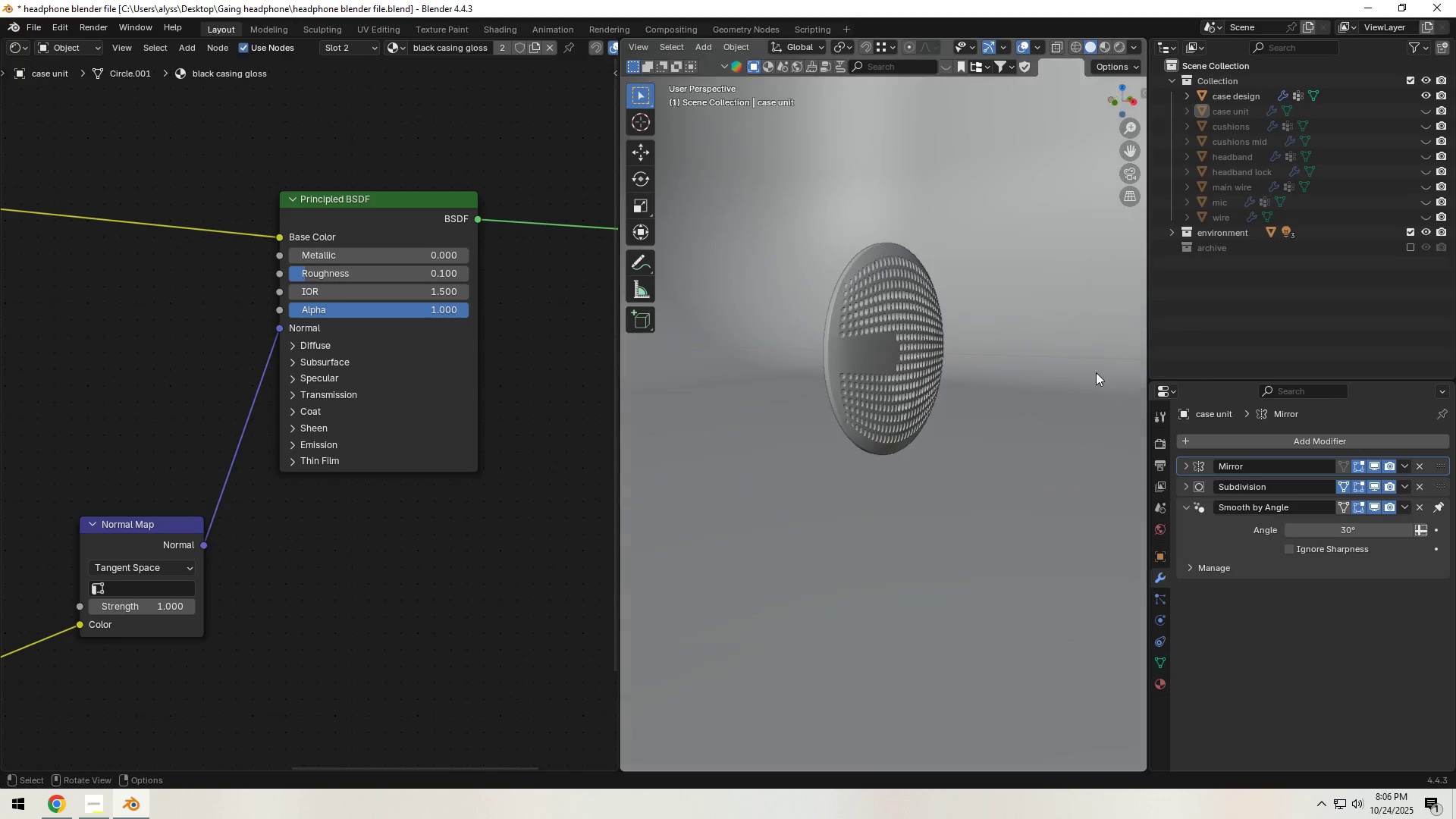 
scroll: coordinate [1047, 399], scroll_direction: up, amount: 4.0
 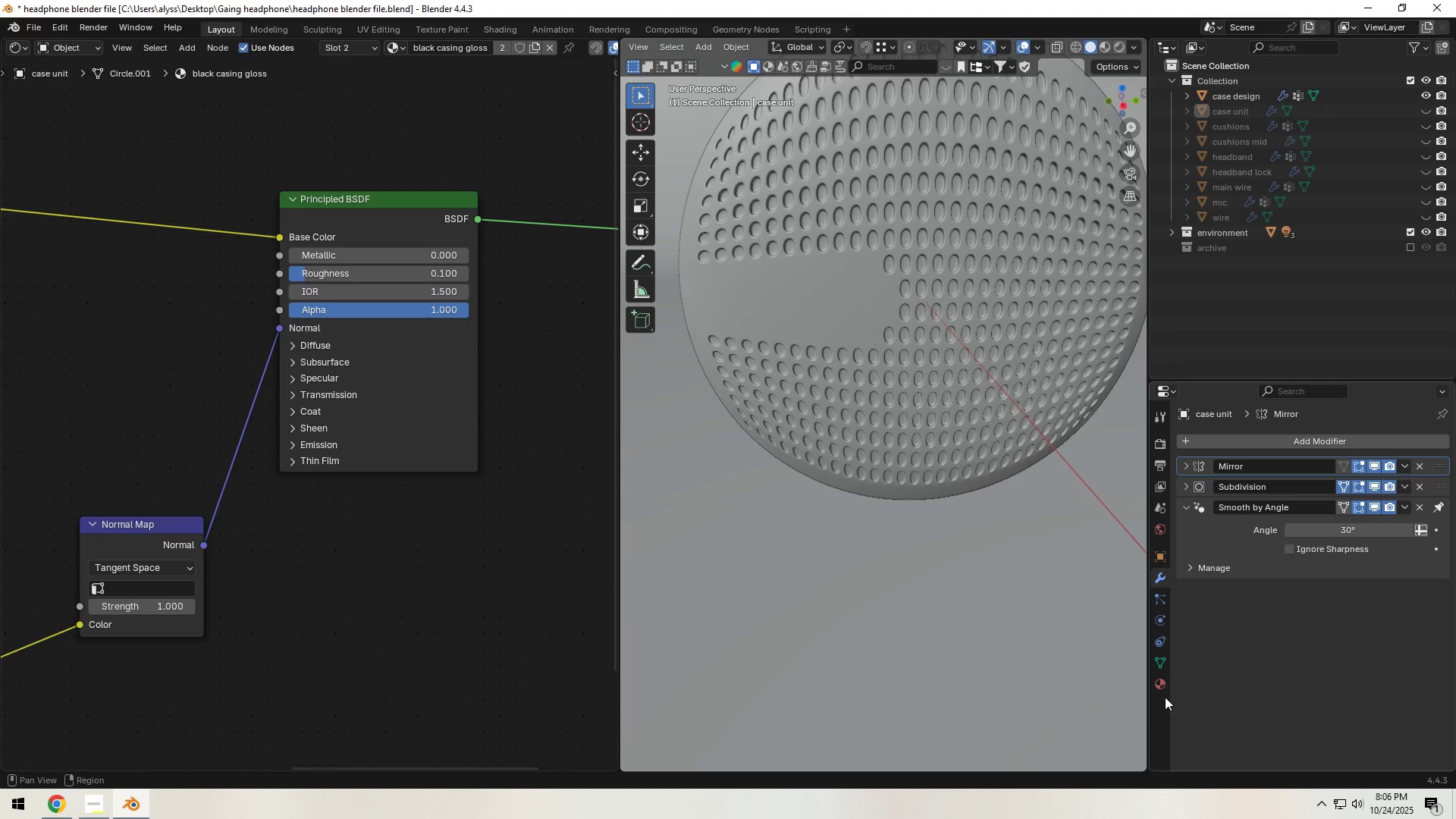 
wait(6.11)
 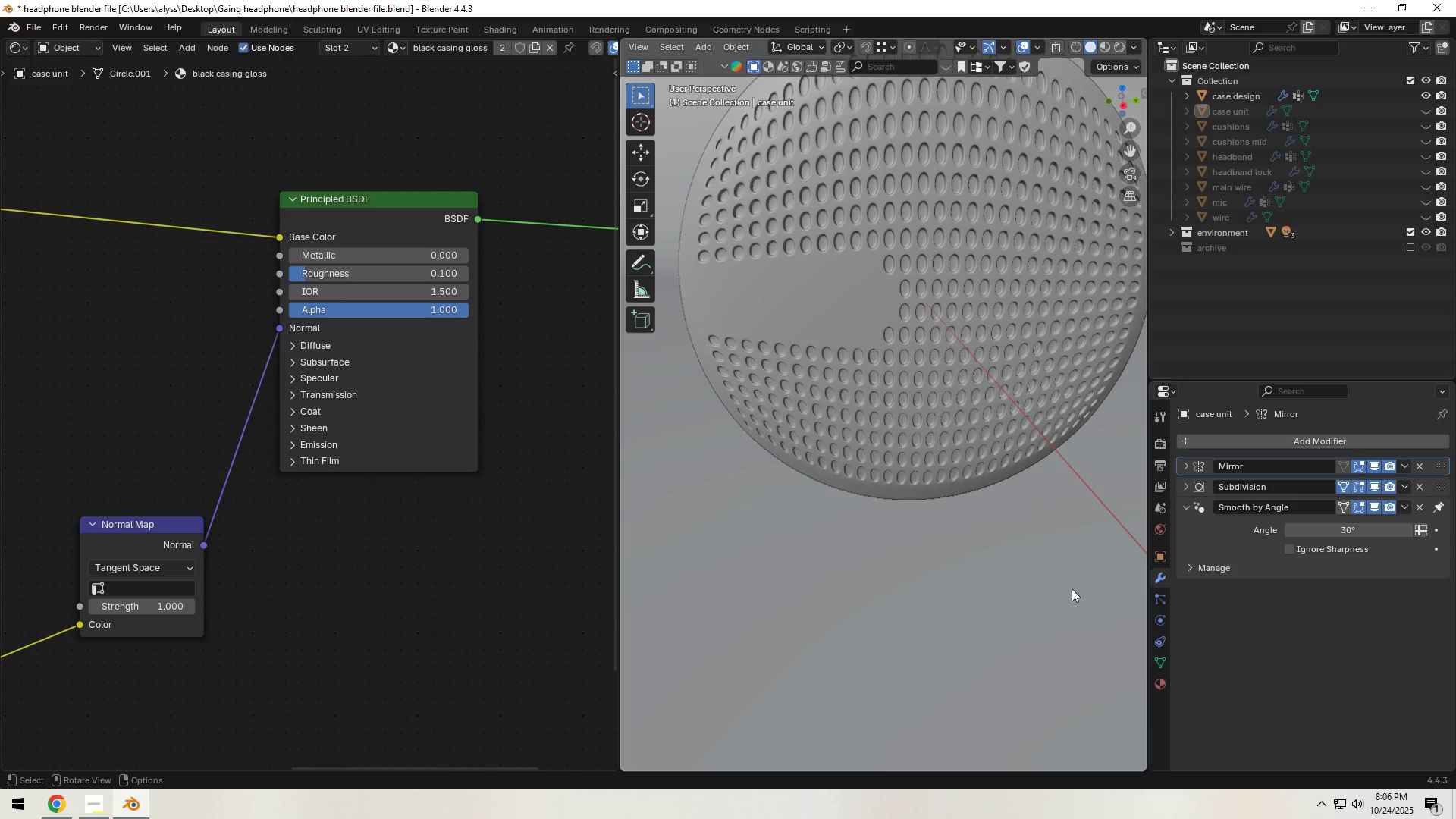 
left_click([1161, 686])
 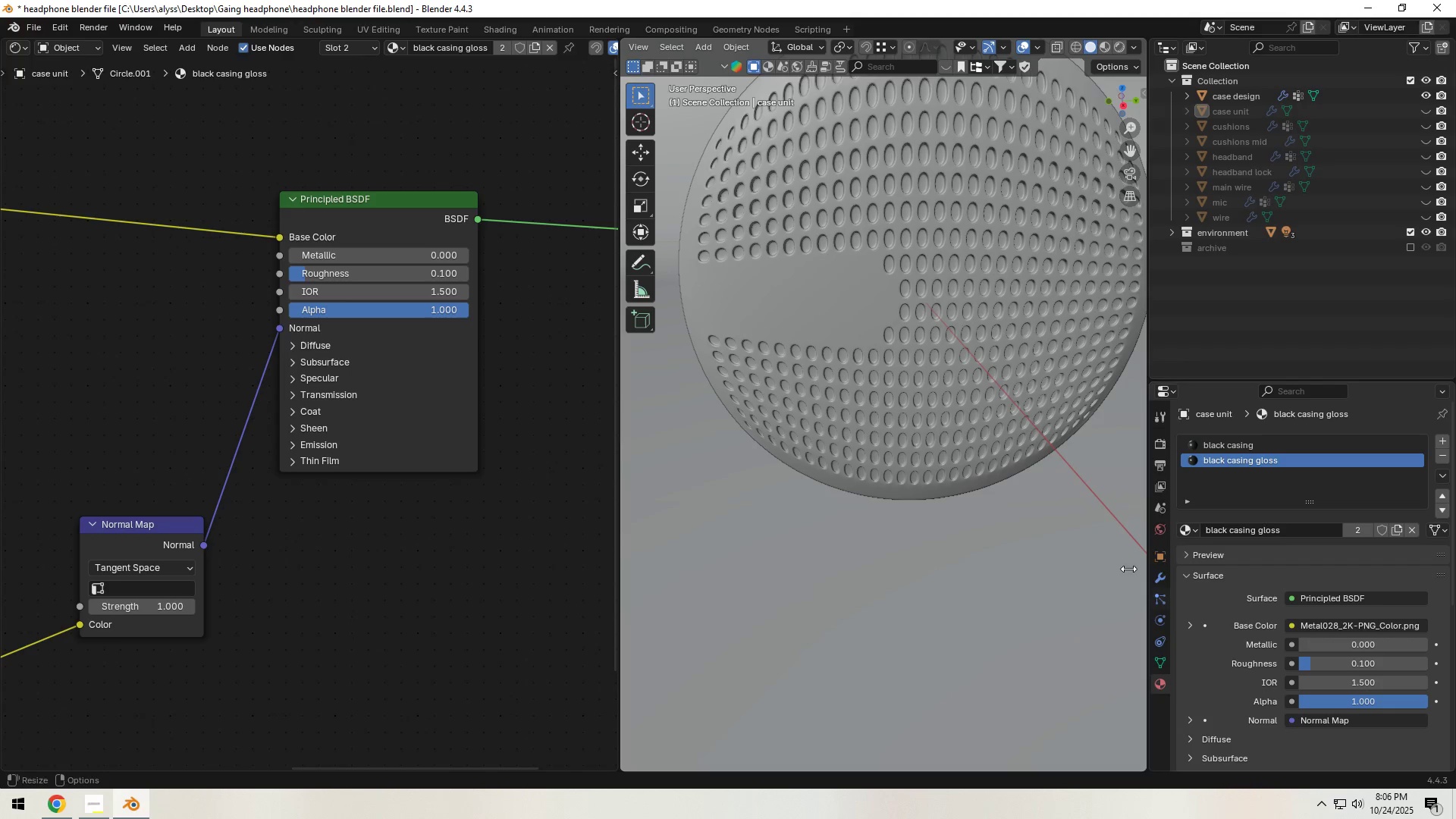 
left_click([1019, 461])
 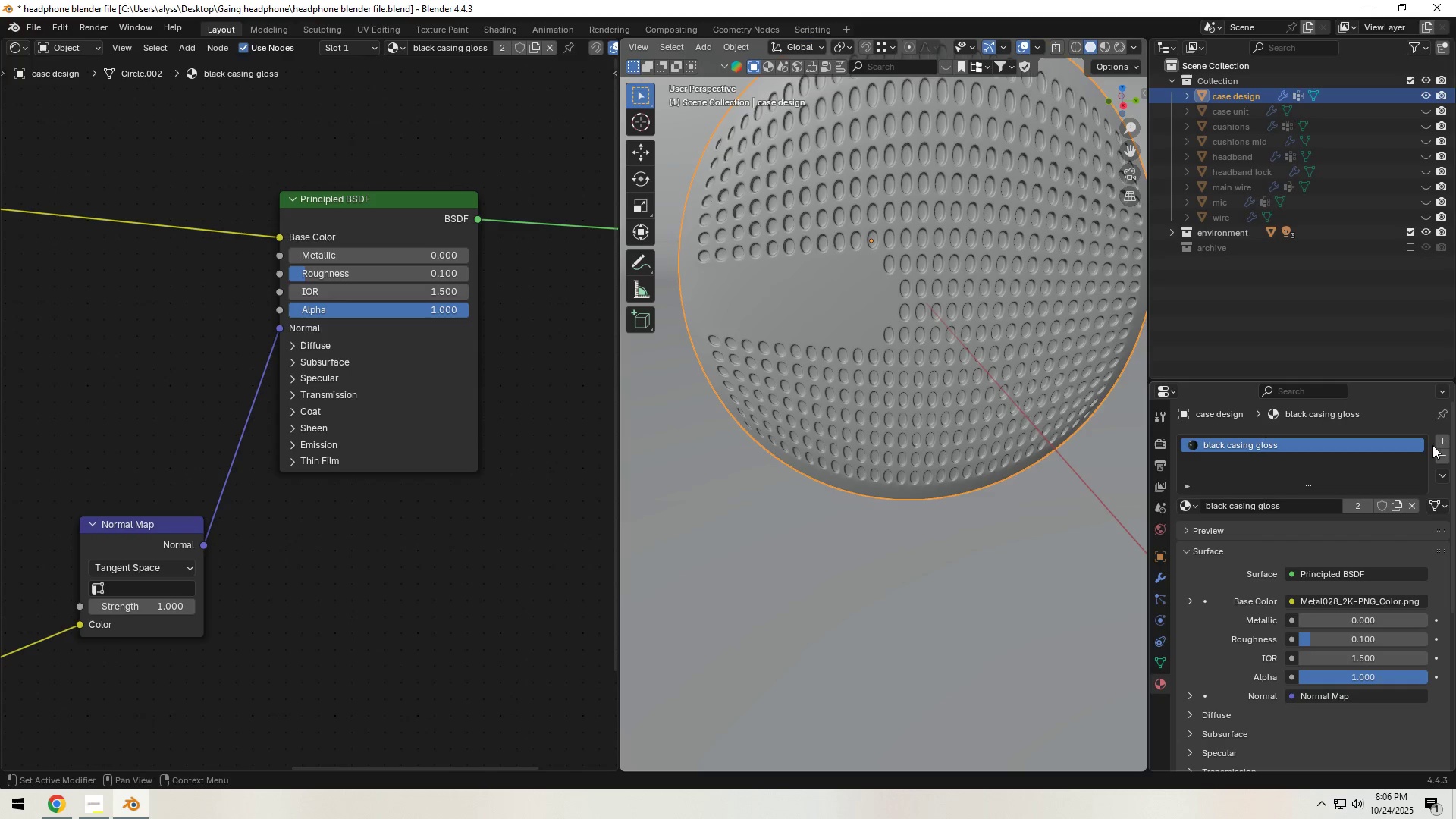 
left_click([1441, 440])
 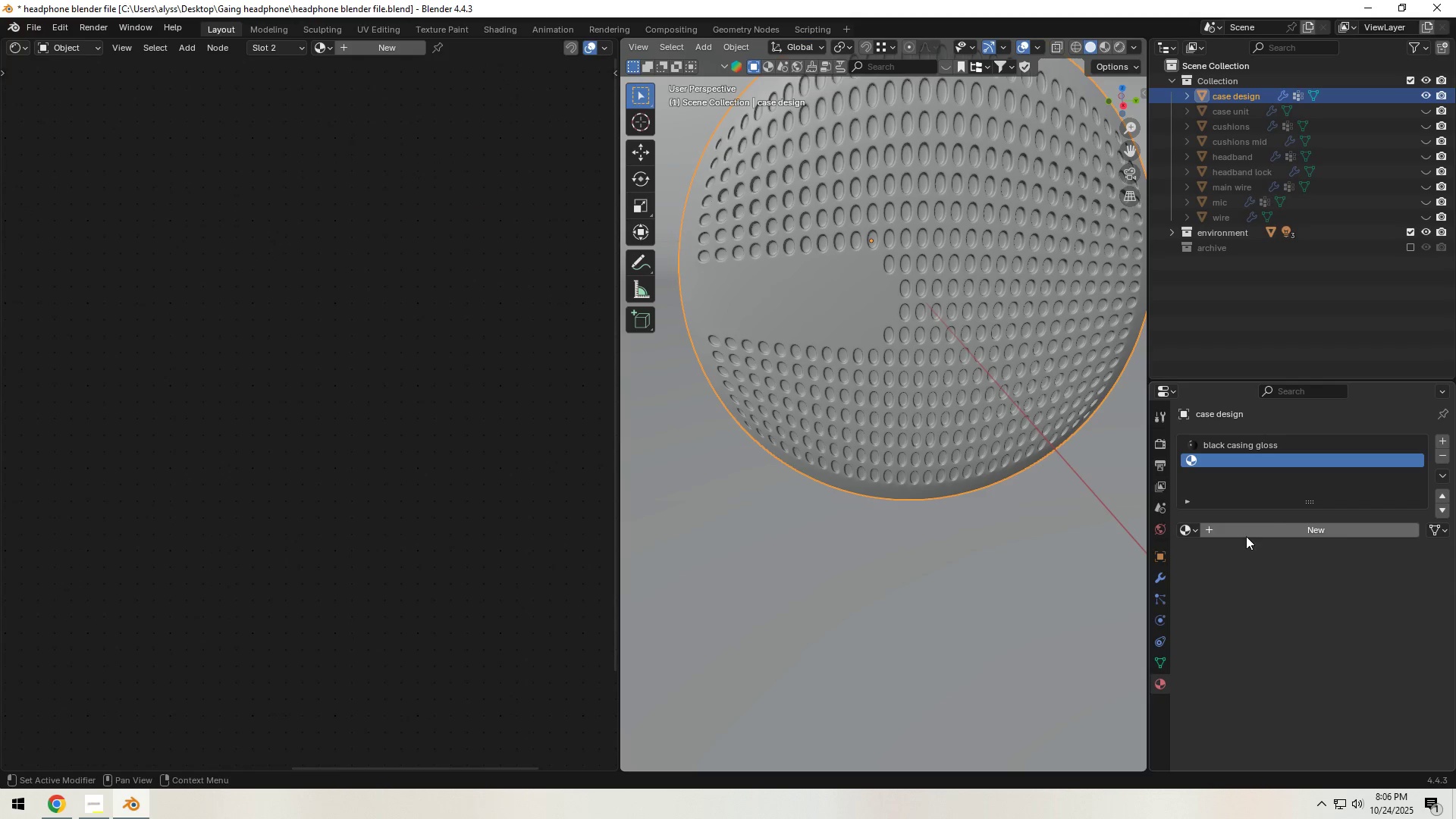 
left_click([1246, 536])
 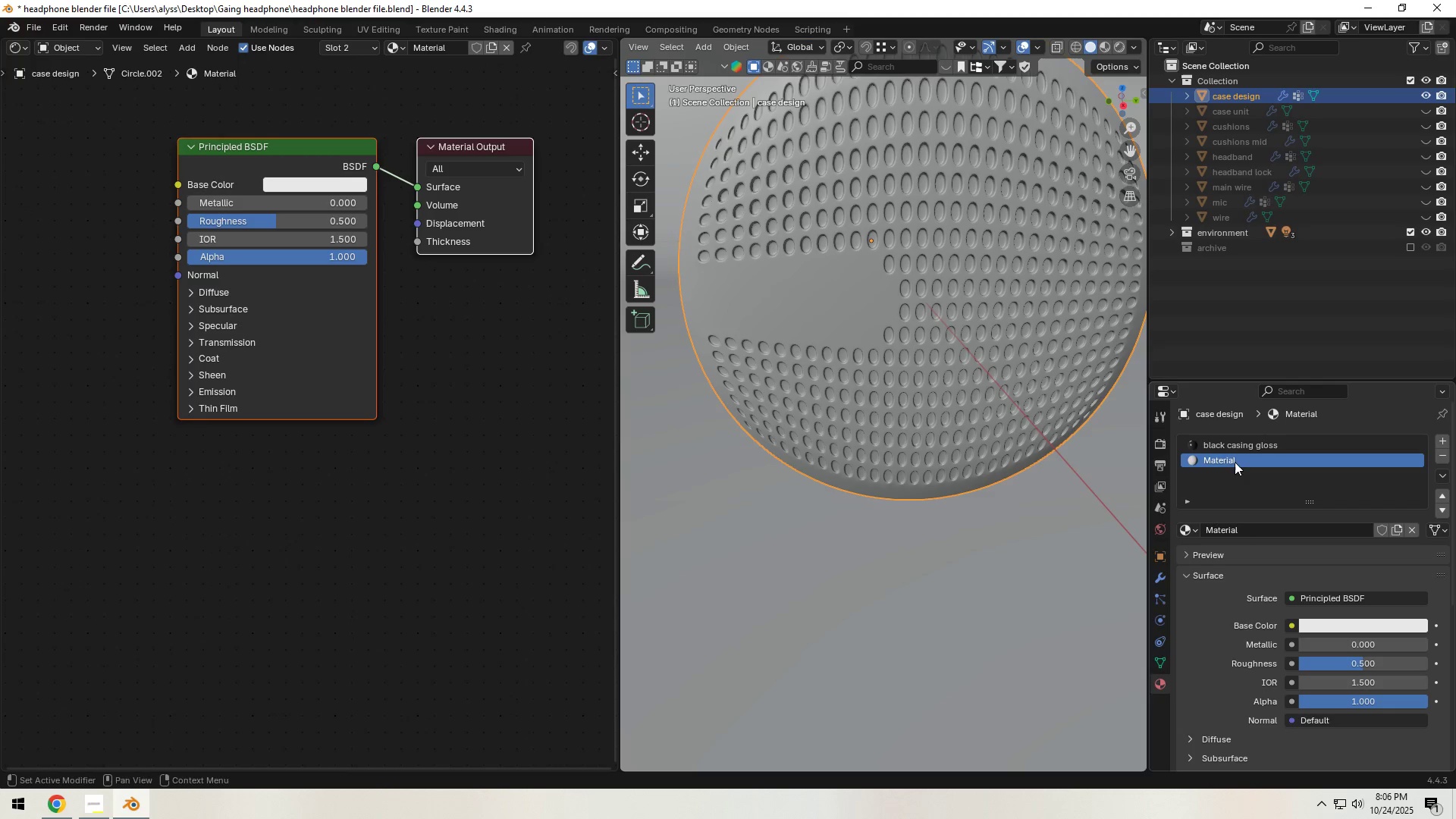 
double_click([1235, 462])
 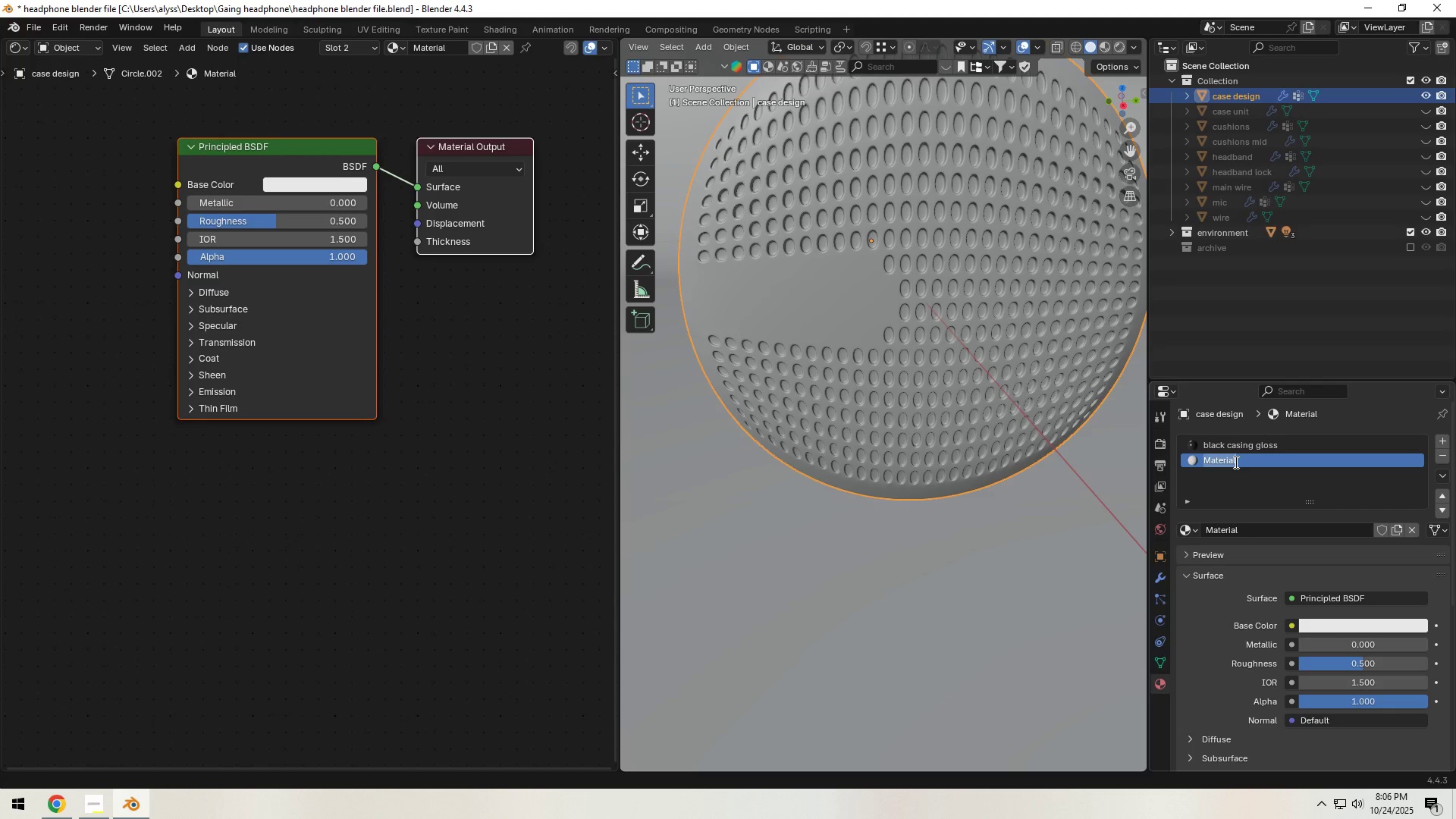 
type(RGB)
 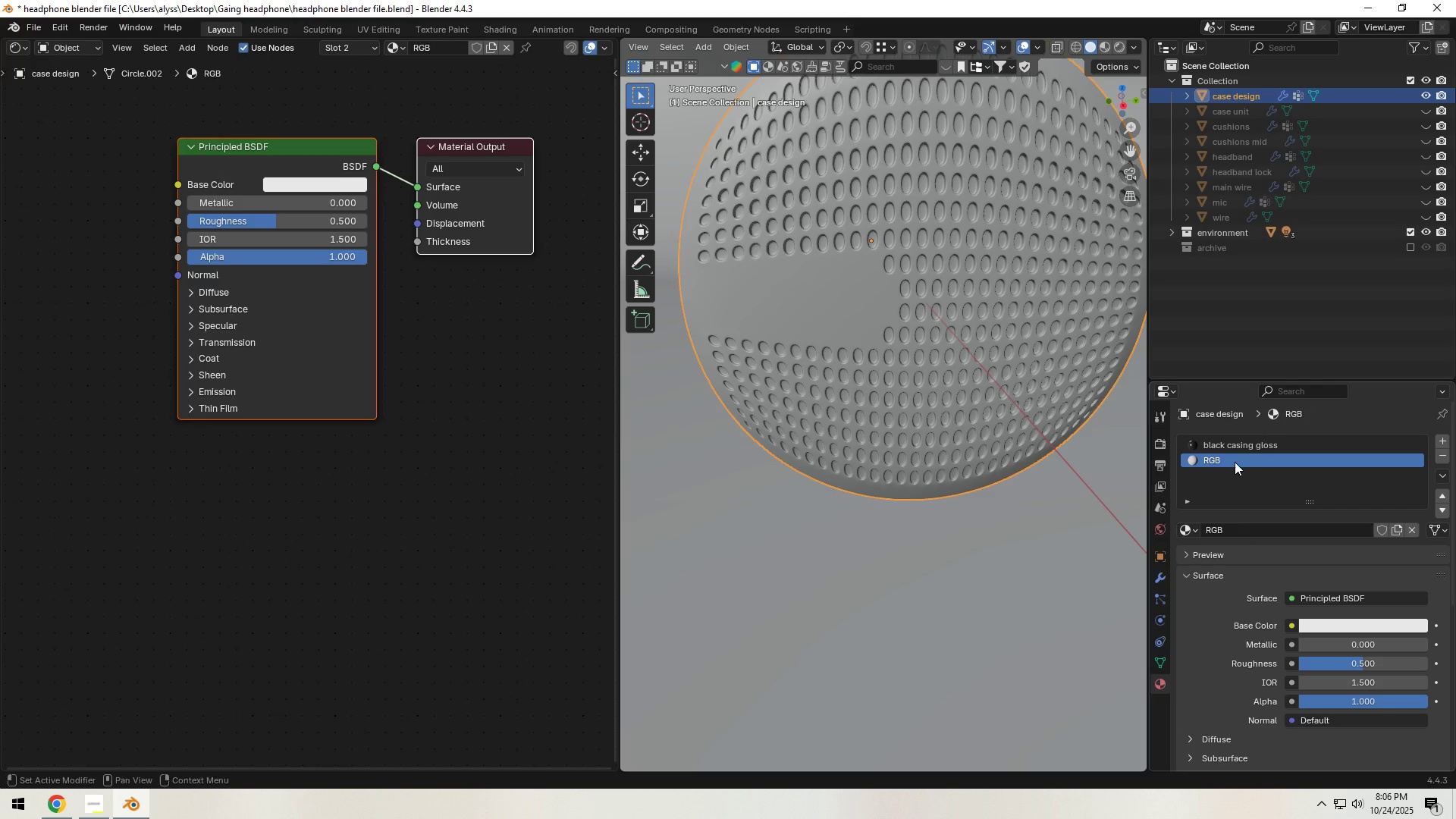 
key(Enter)
 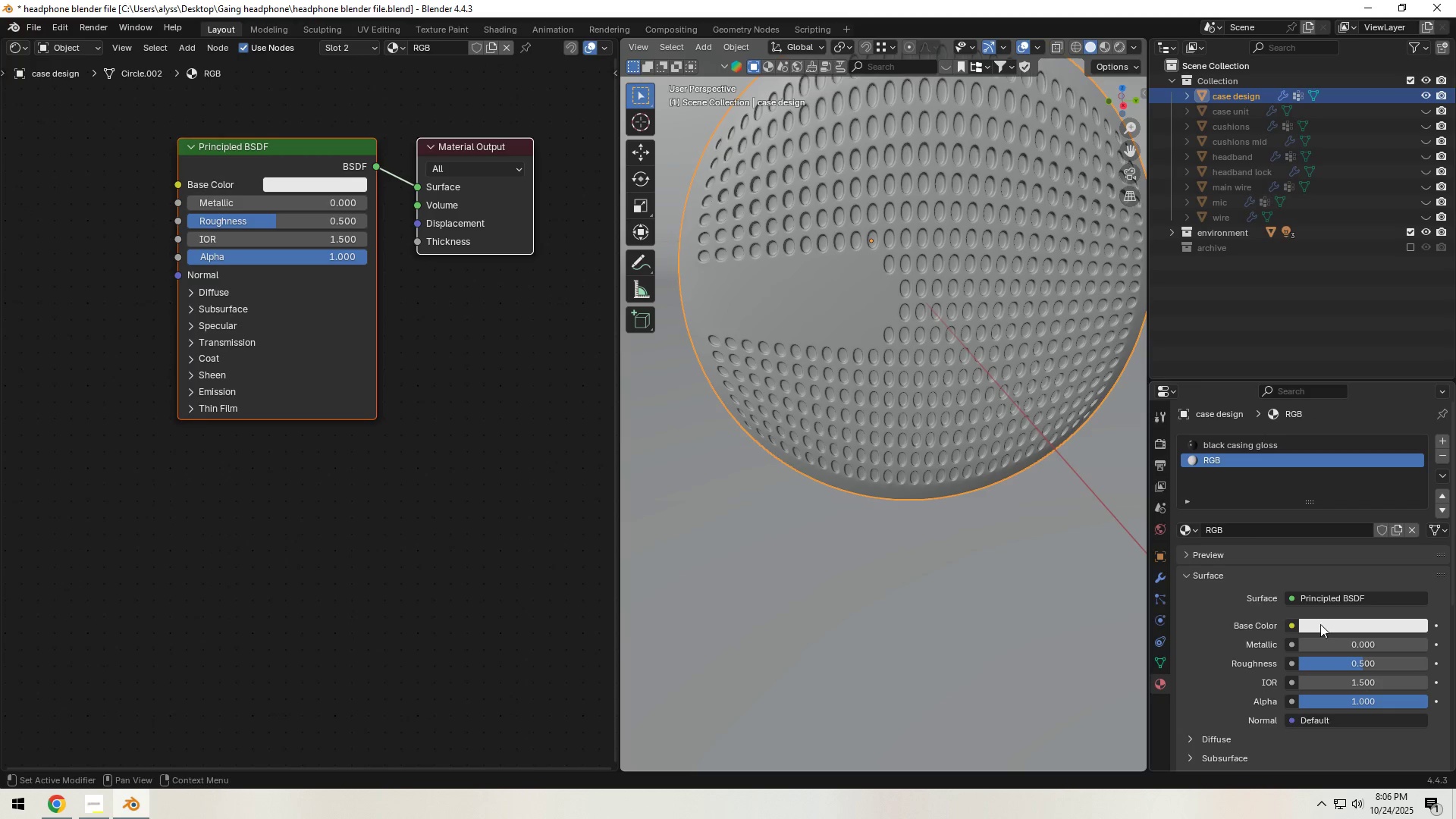 
scroll: coordinate [1238, 688], scroll_direction: down, amount: 12.0
 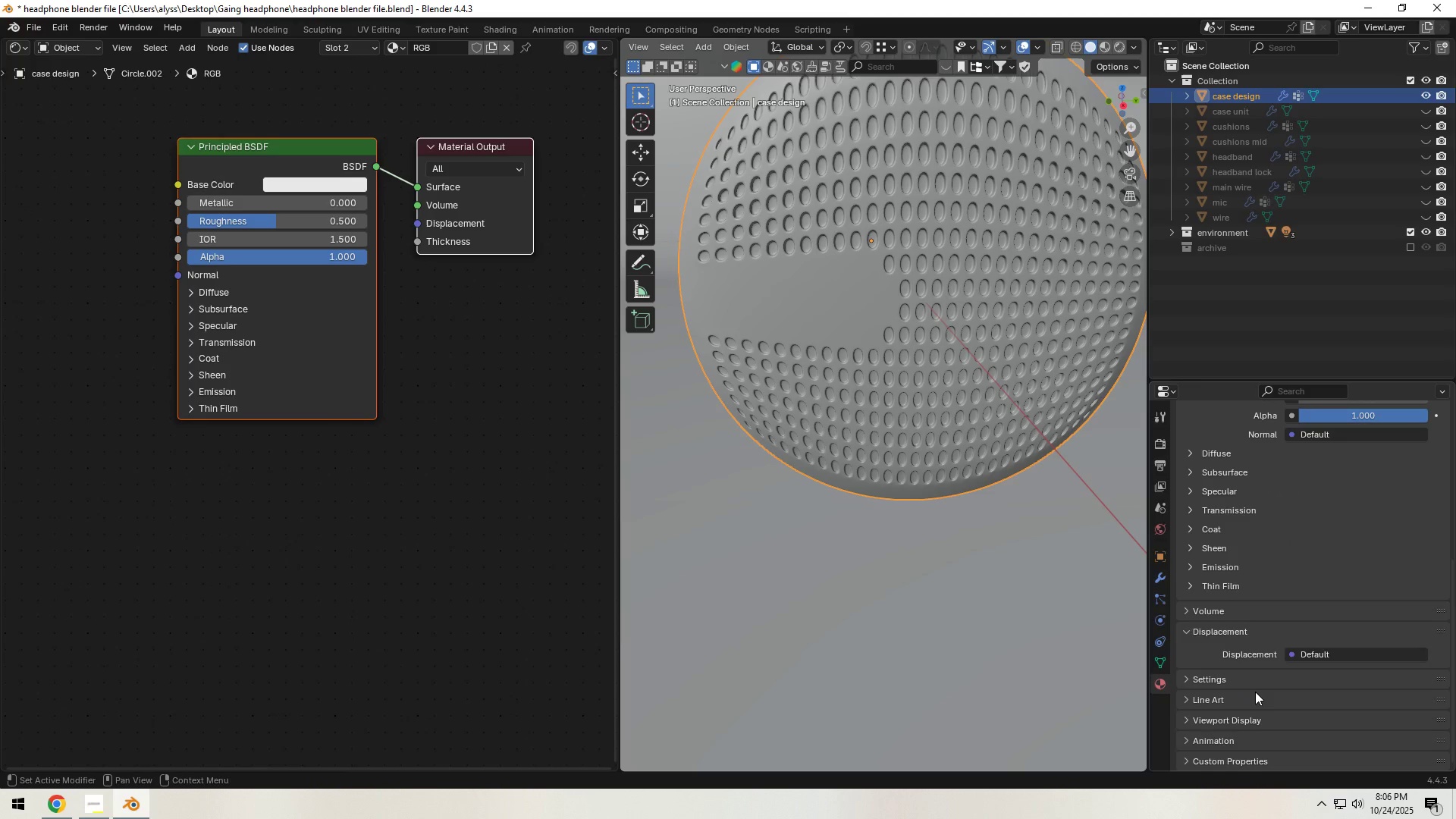 
scroll: coordinate [1268, 679], scroll_direction: up, amount: 6.0
 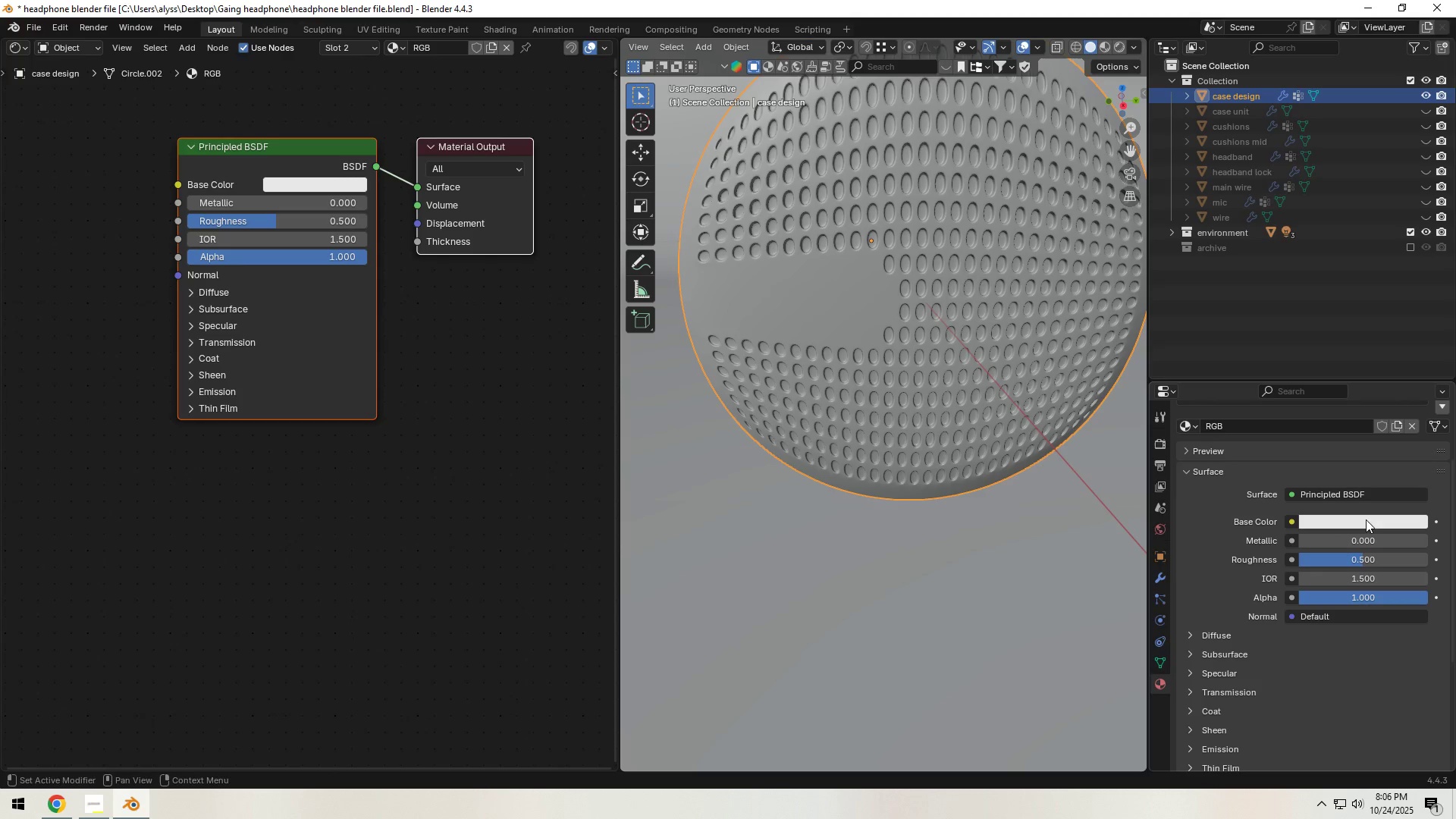 
left_click([1366, 519])
 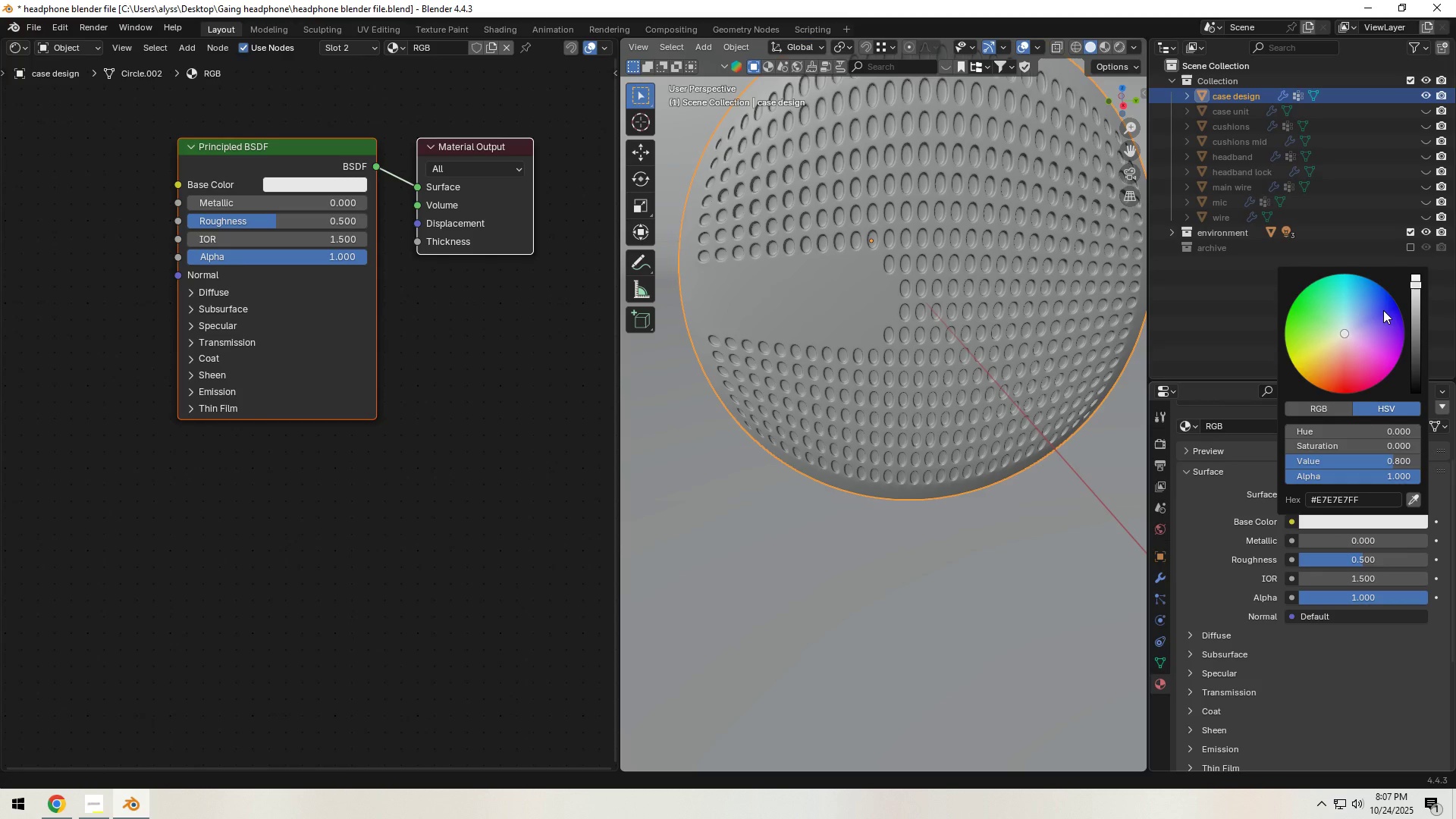 
left_click([1383, 310])
 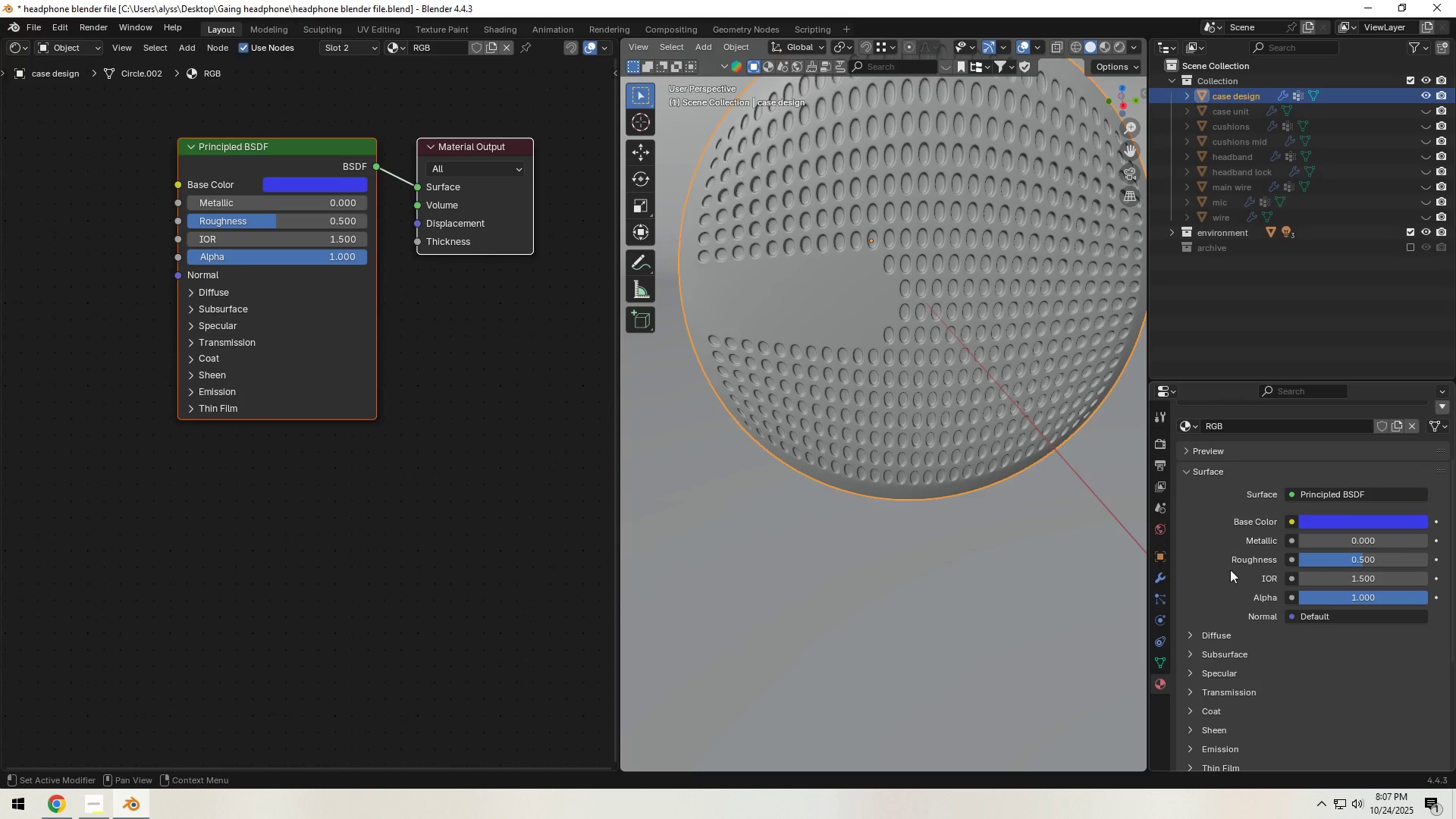 
scroll: coordinate [1250, 635], scroll_direction: down, amount: 9.0
 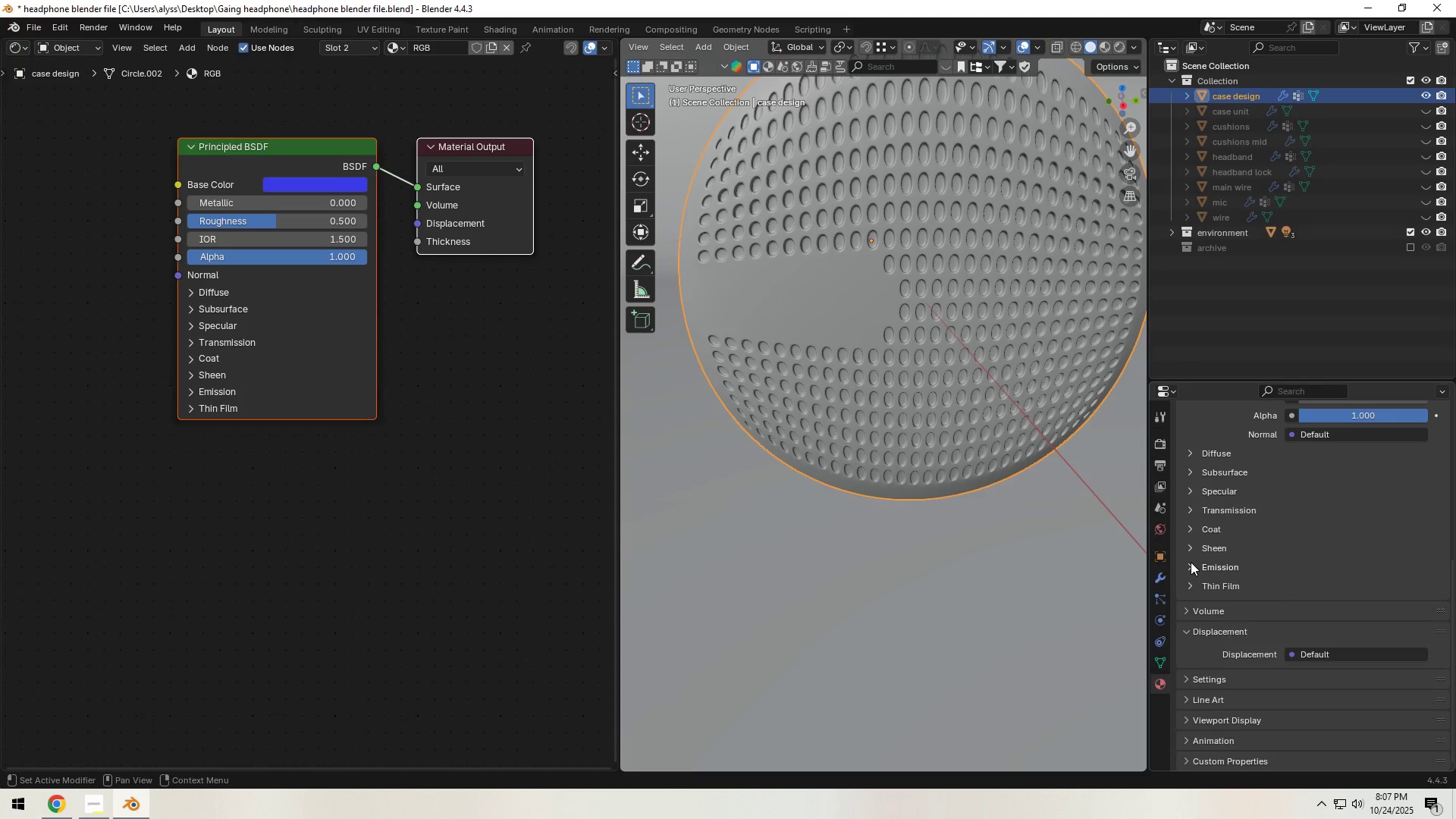 
double_click([1336, 585])
 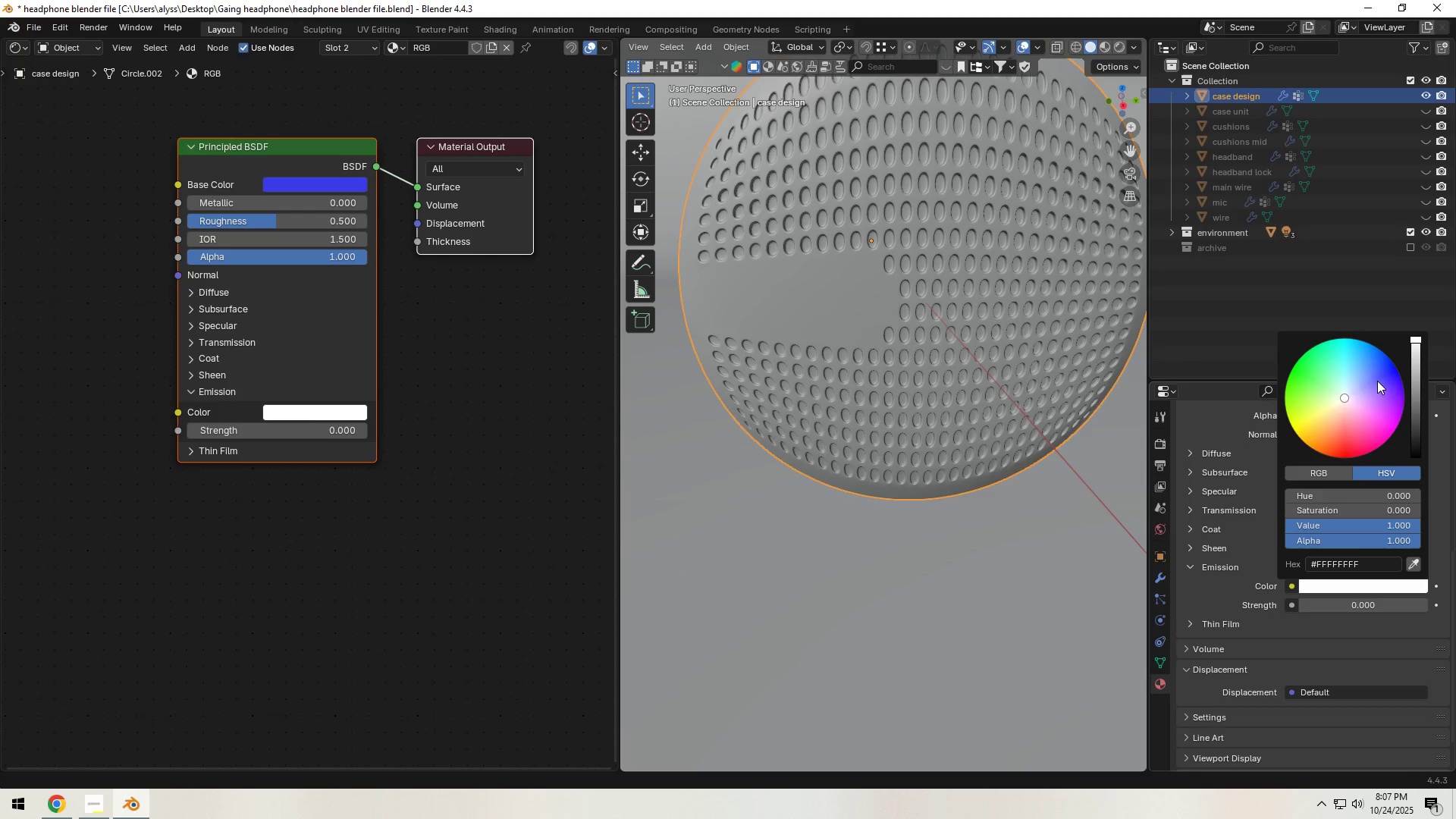 
left_click([1377, 380])
 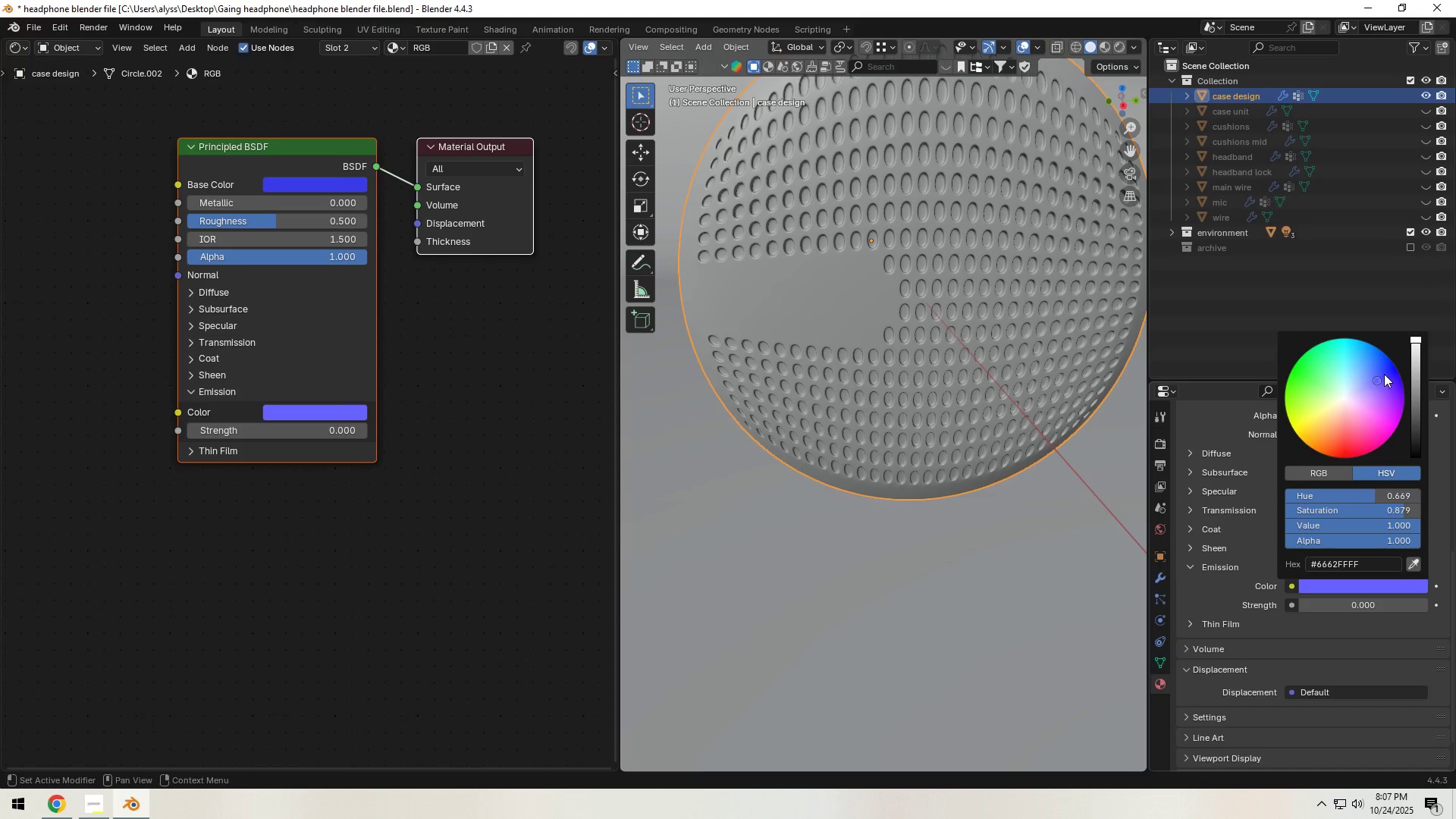 
left_click([1385, 372])
 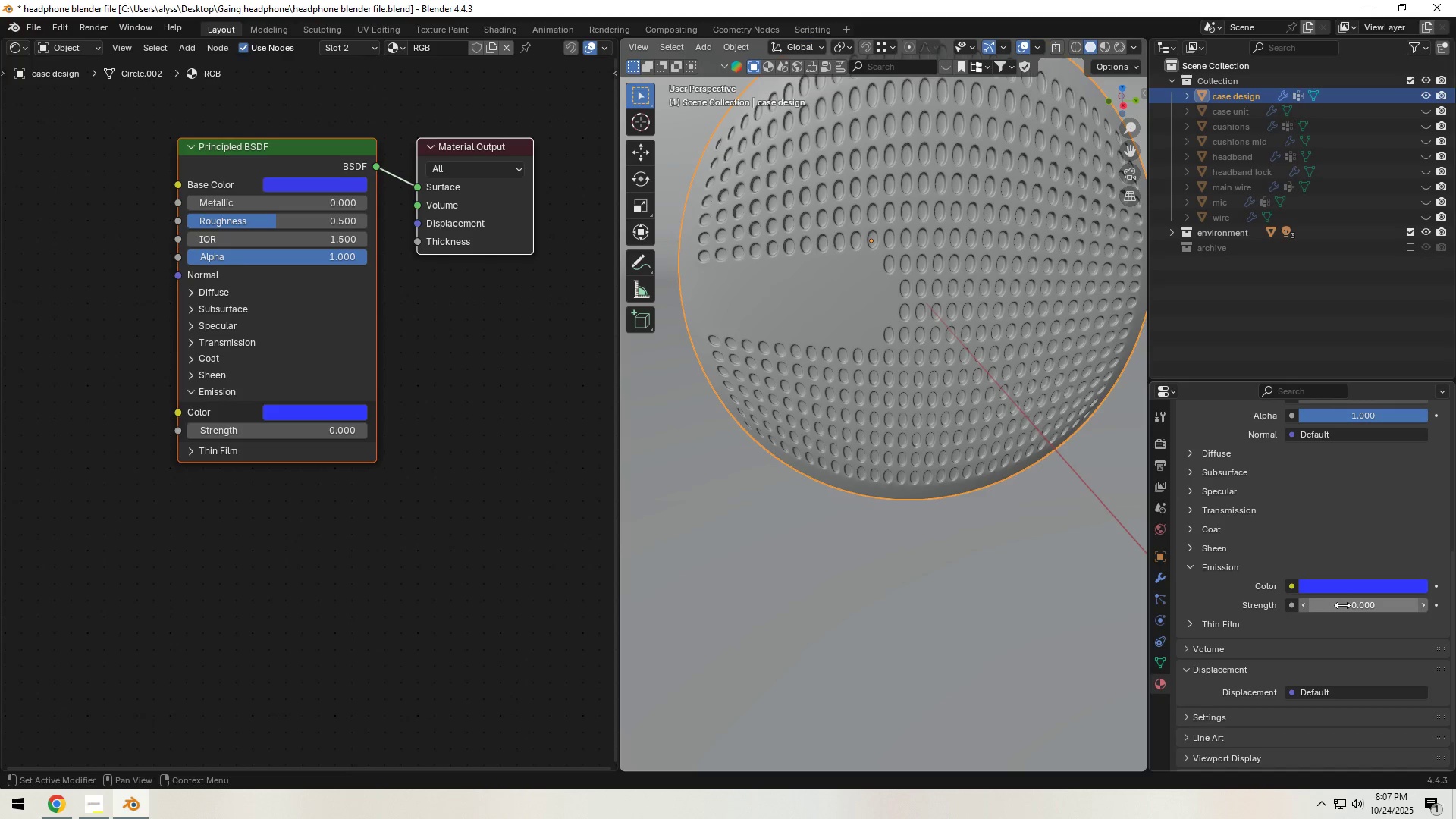 
left_click([1367, 605])
 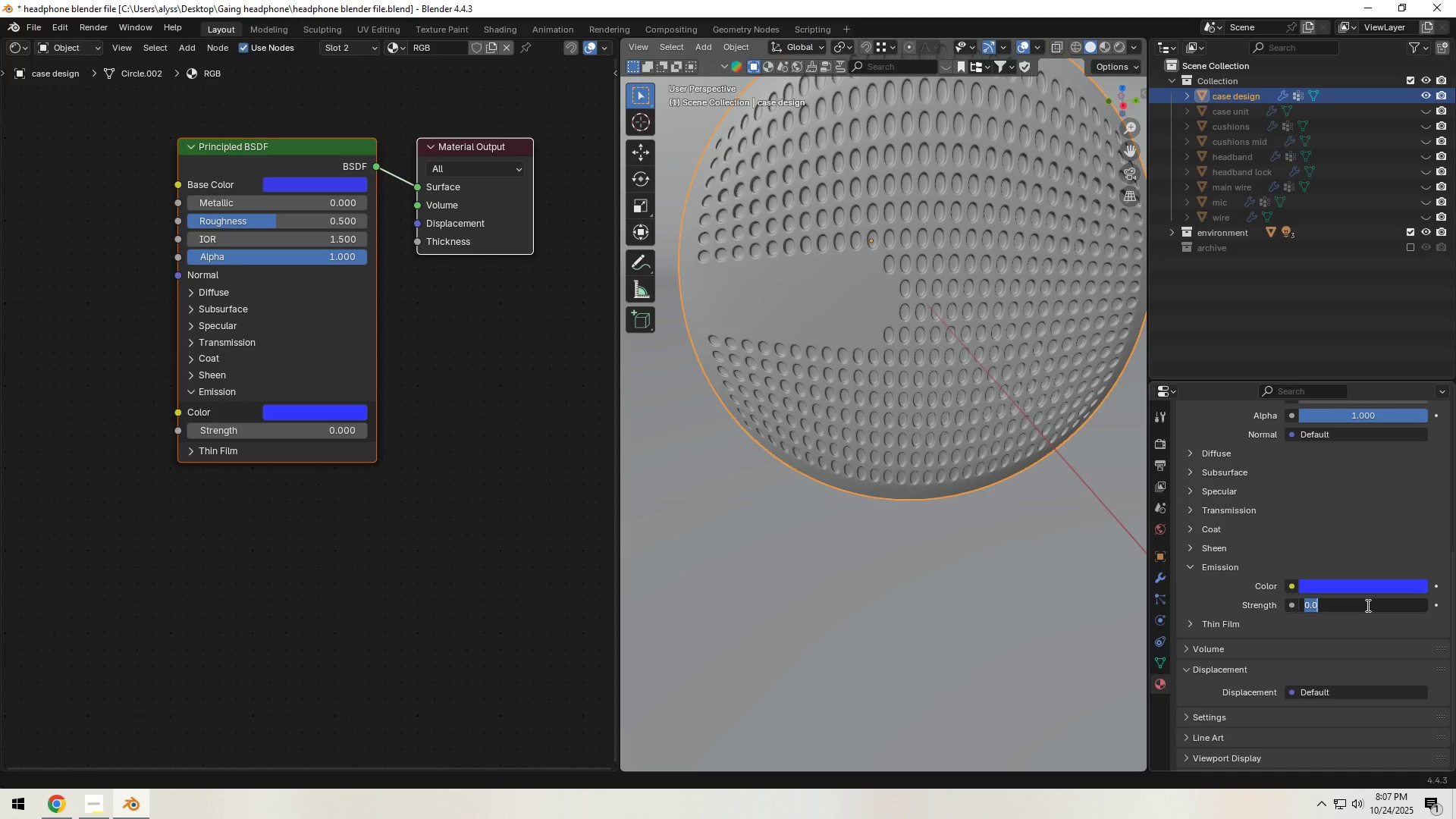 
key(Numpad5)
 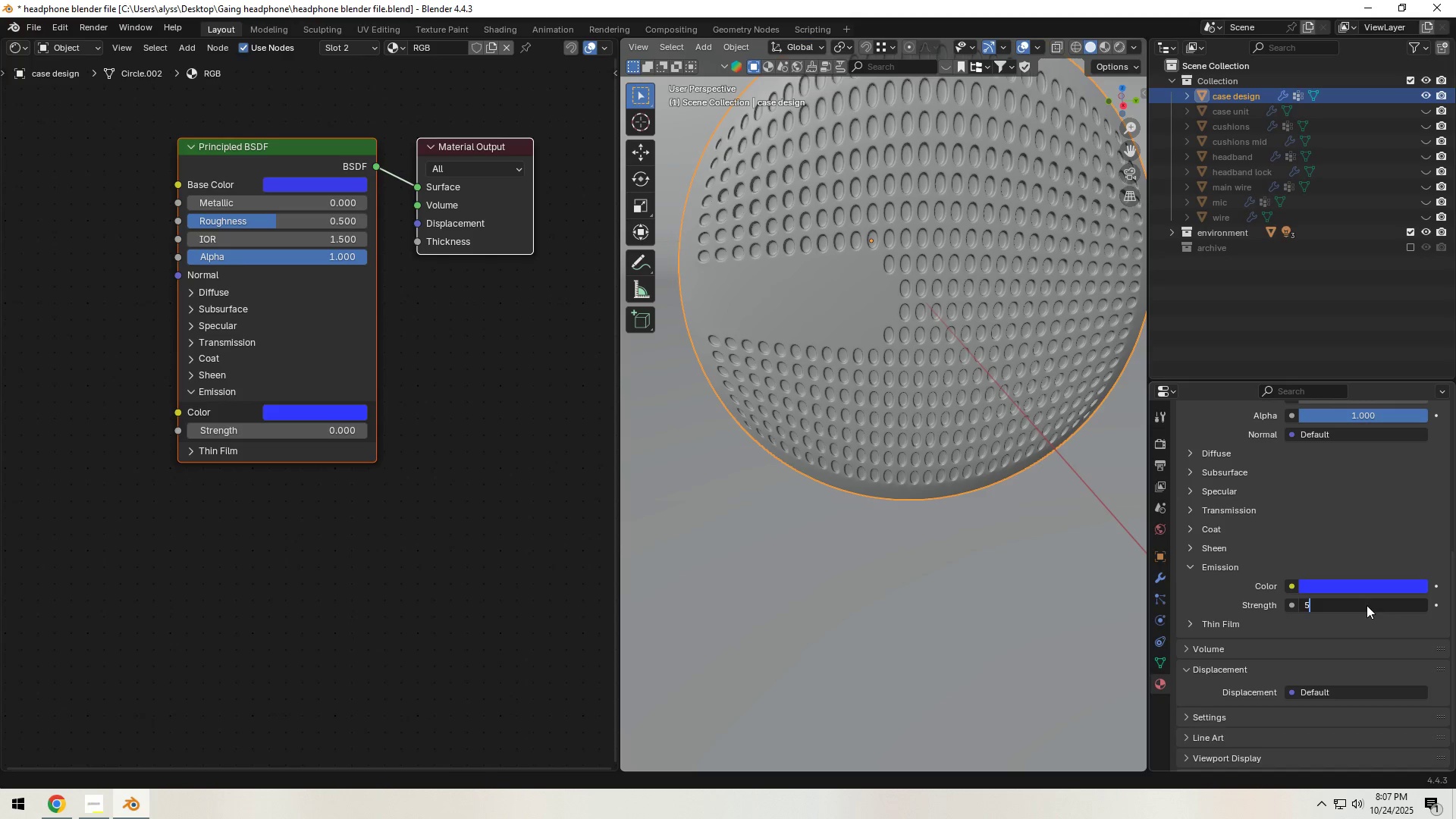 
key(NumpadEnter)
 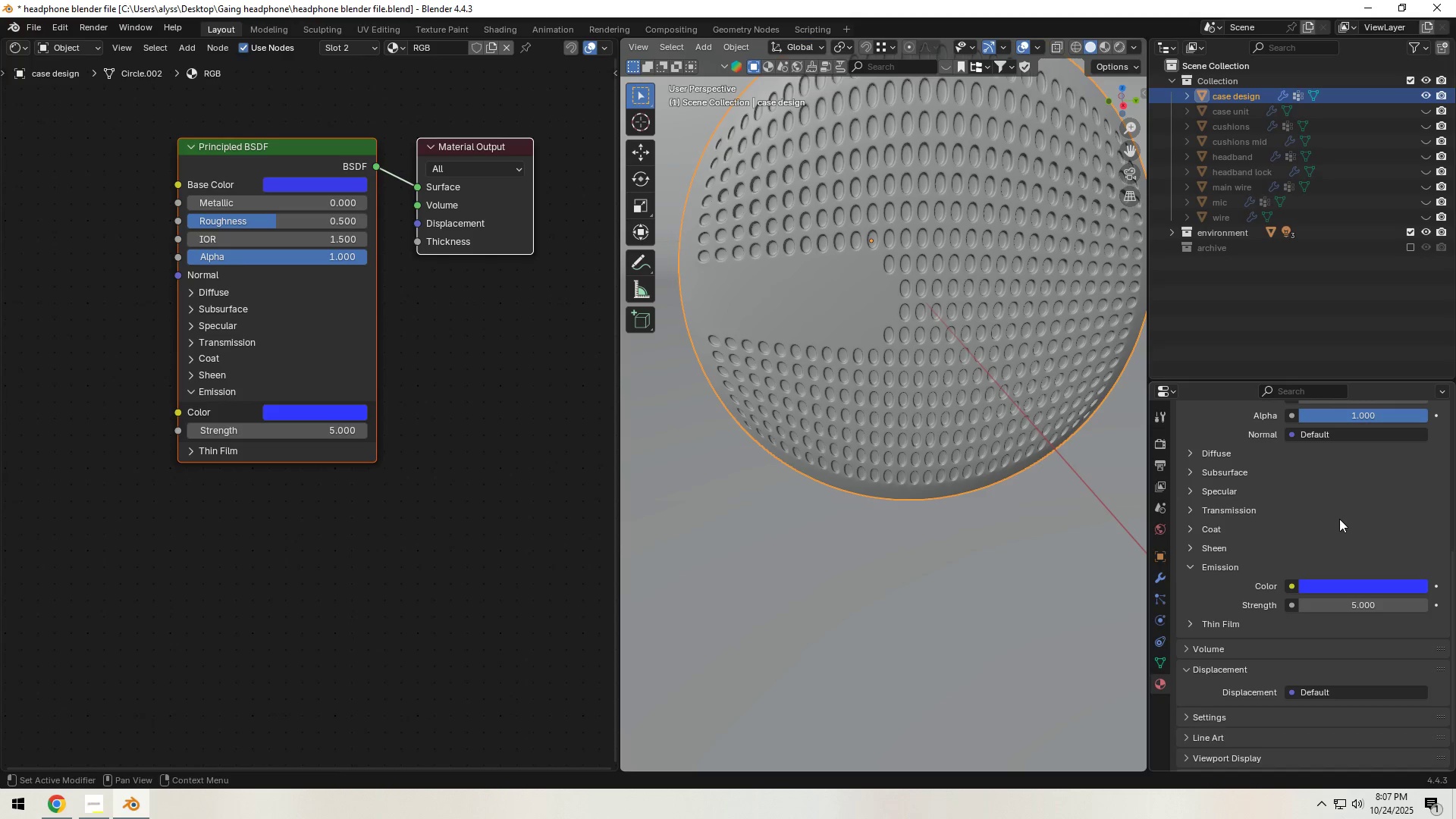 
scroll: coordinate [1294, 585], scroll_direction: up, amount: 13.0
 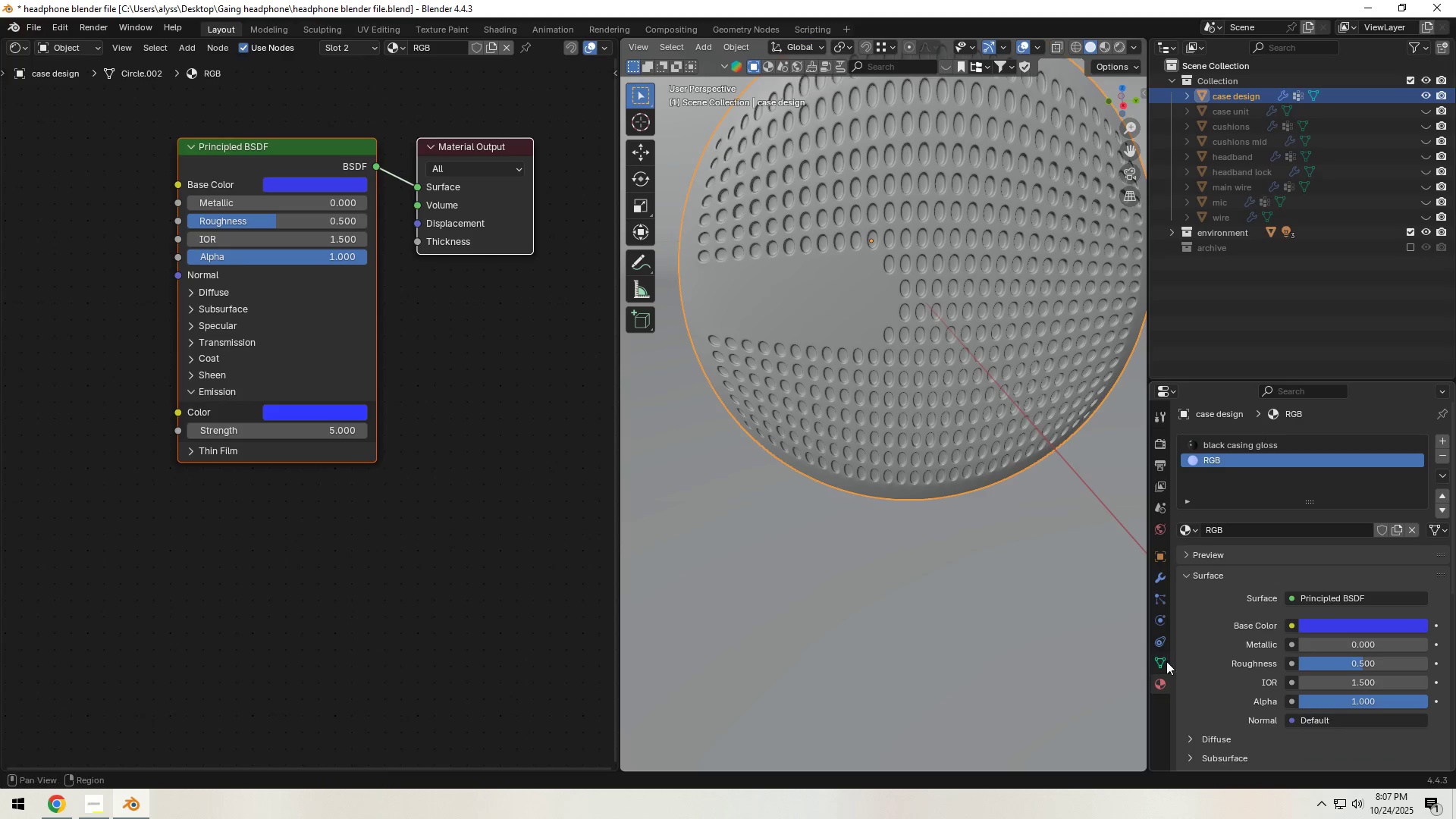 
key(Tab)
 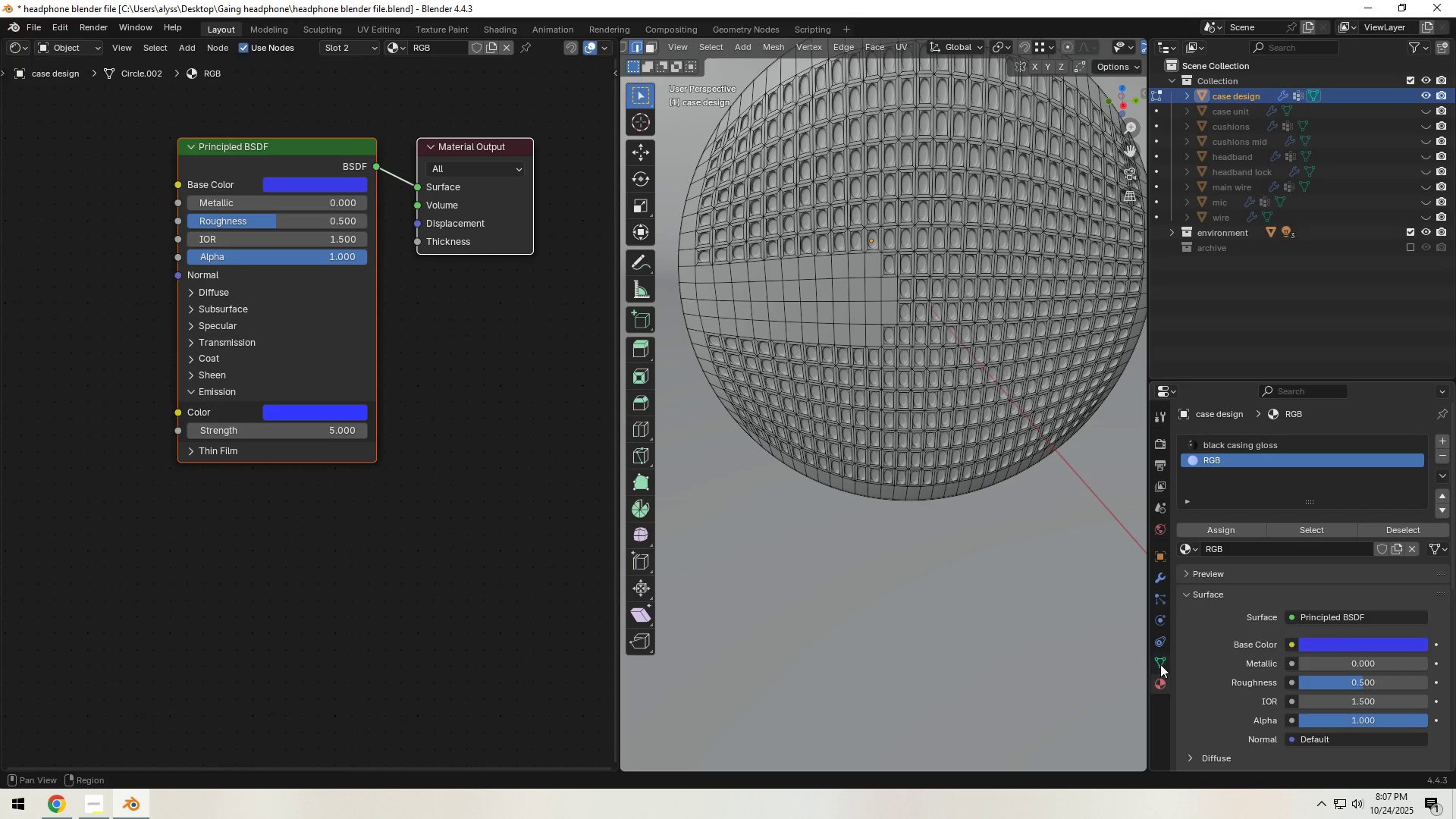 
left_click([1161, 664])
 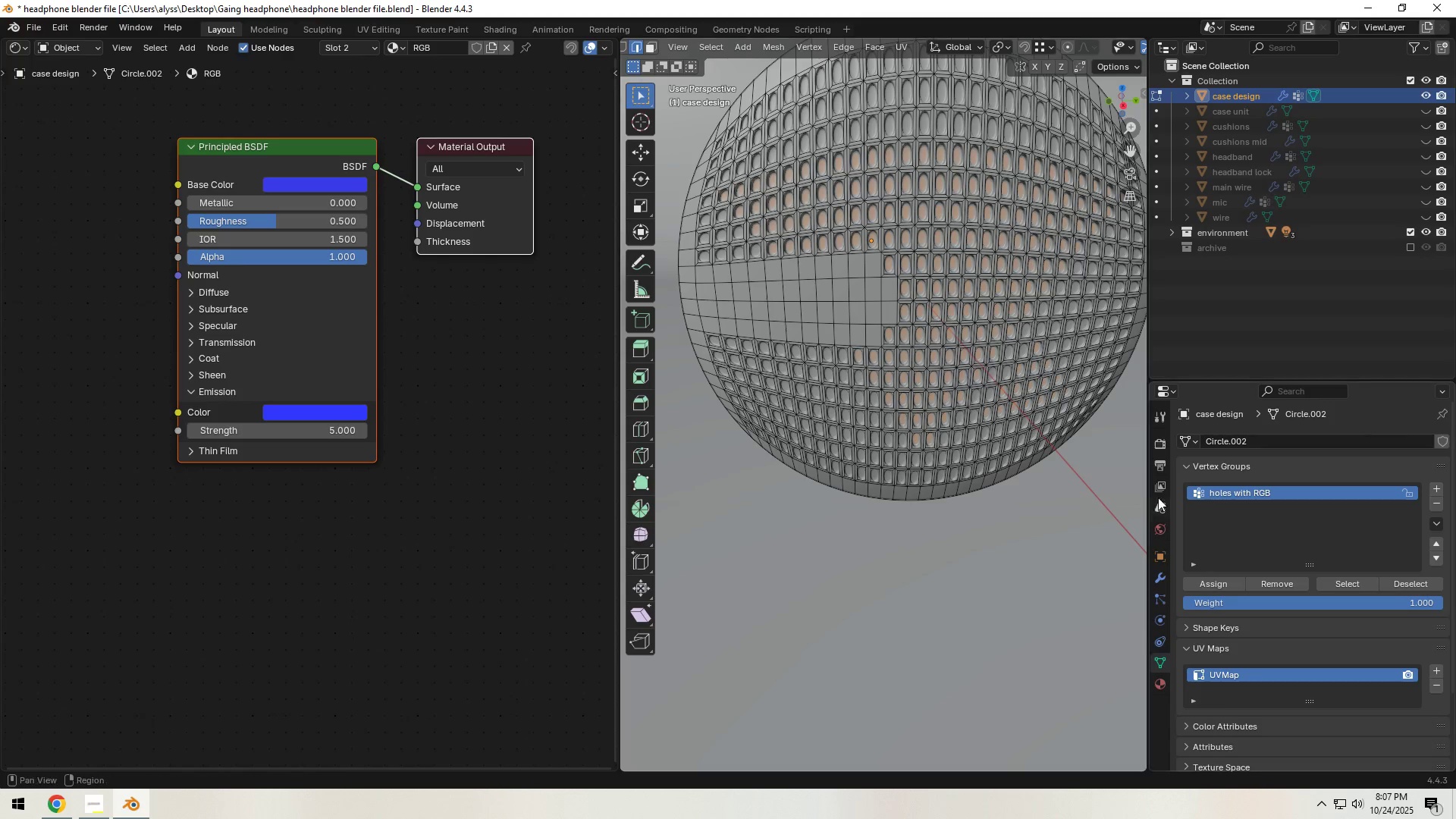 
wait(10.12)
 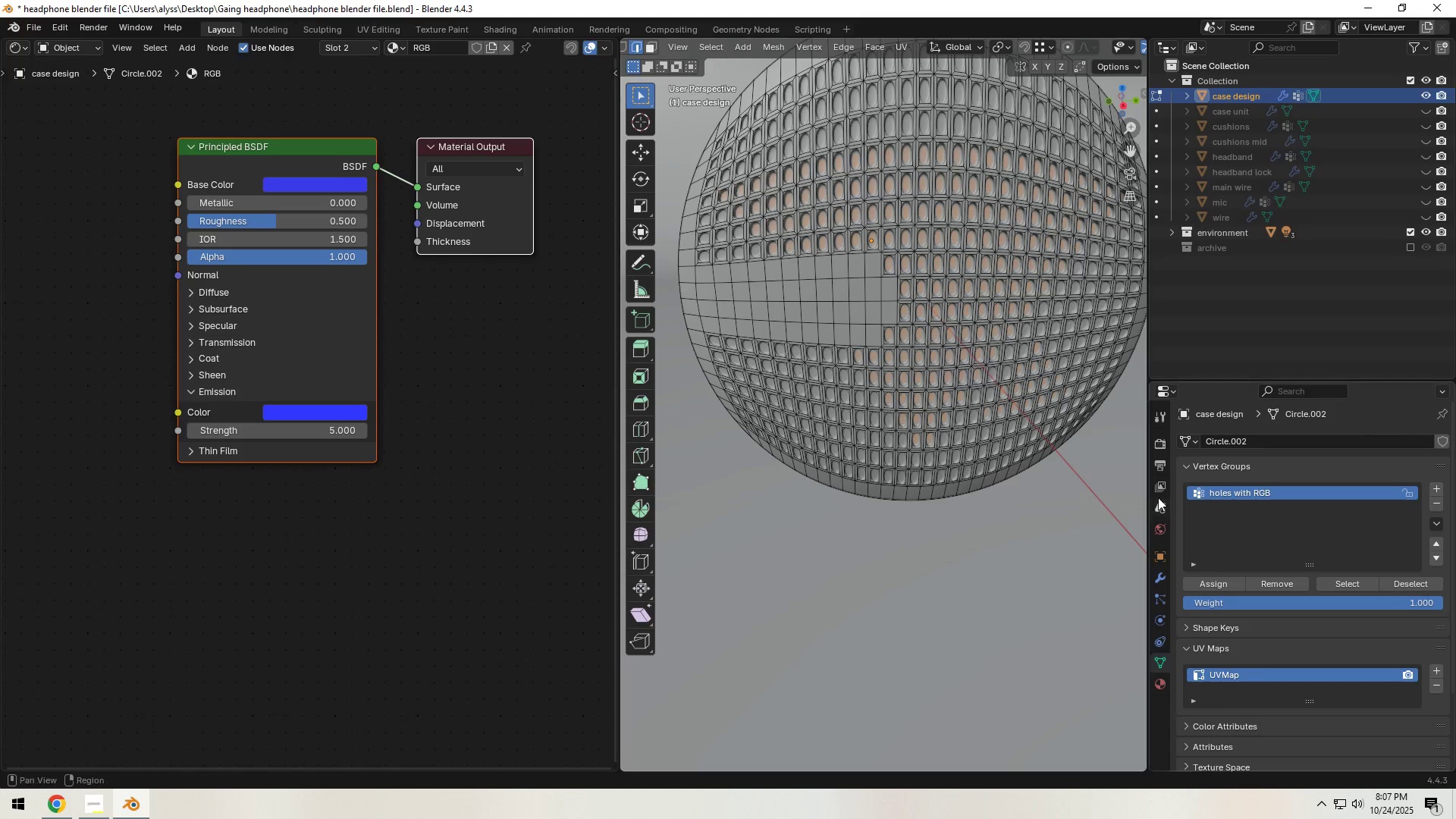 
left_click([1245, 529])
 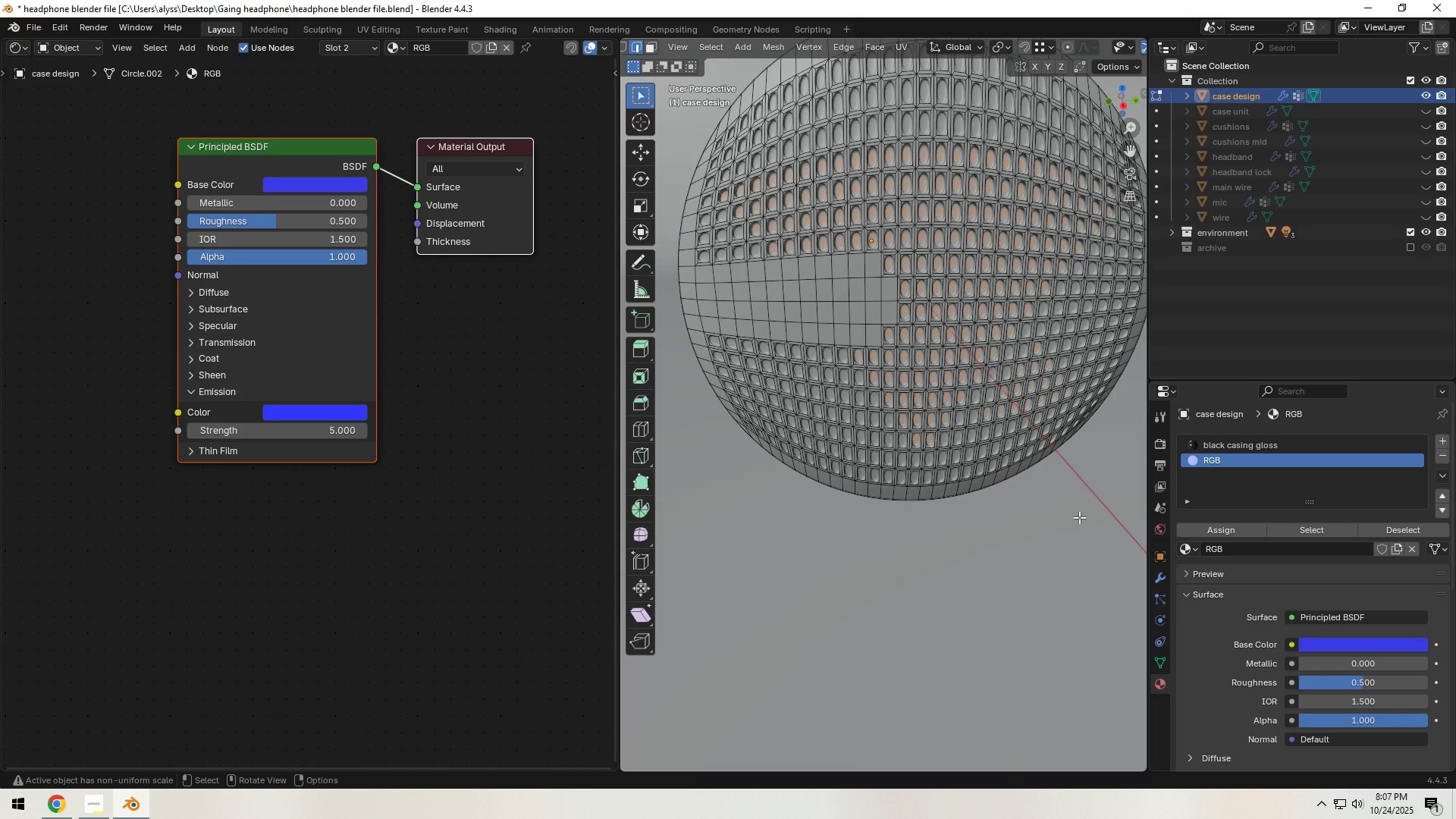 
left_click([1079, 517])
 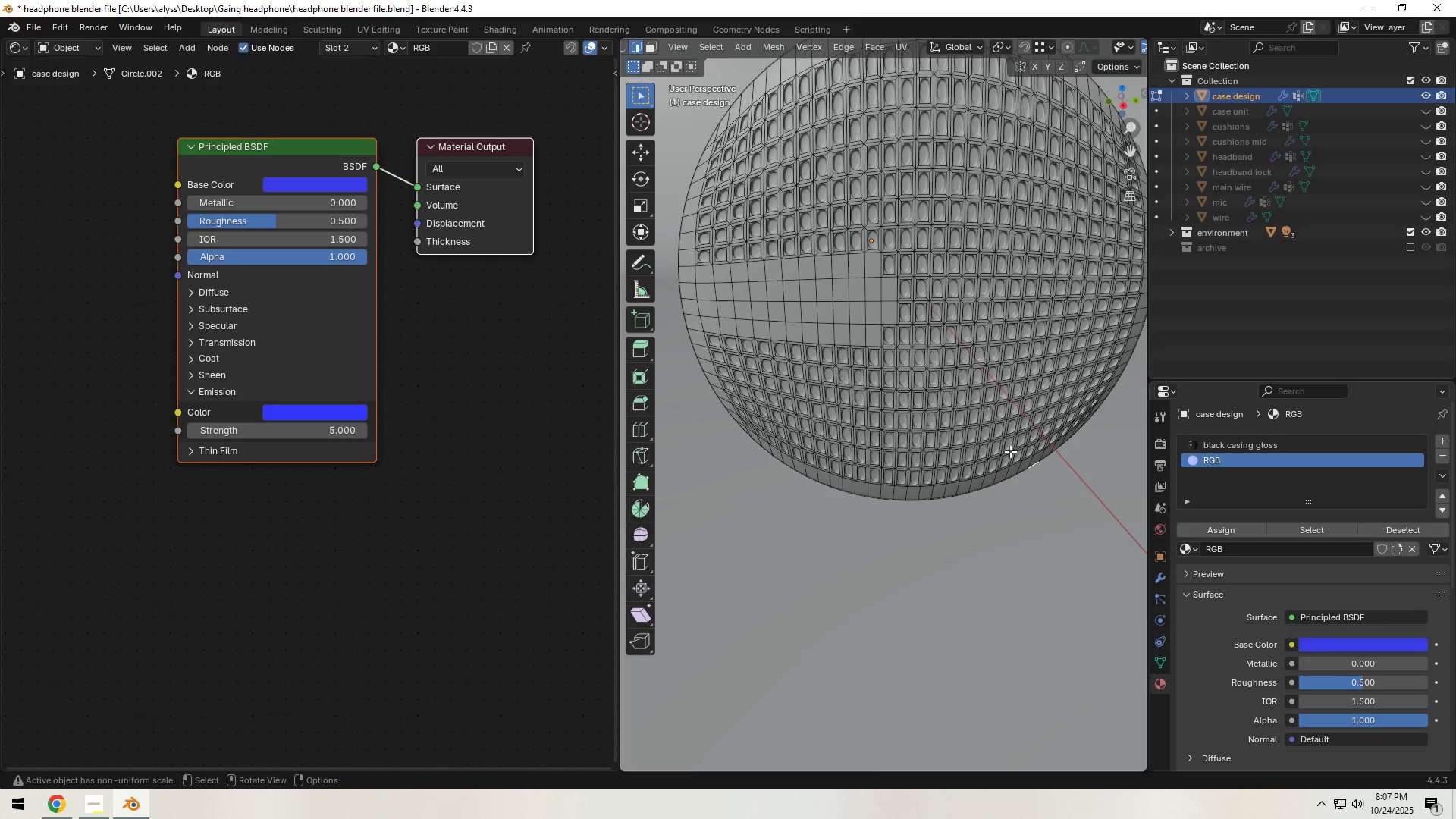 
key(Tab)
 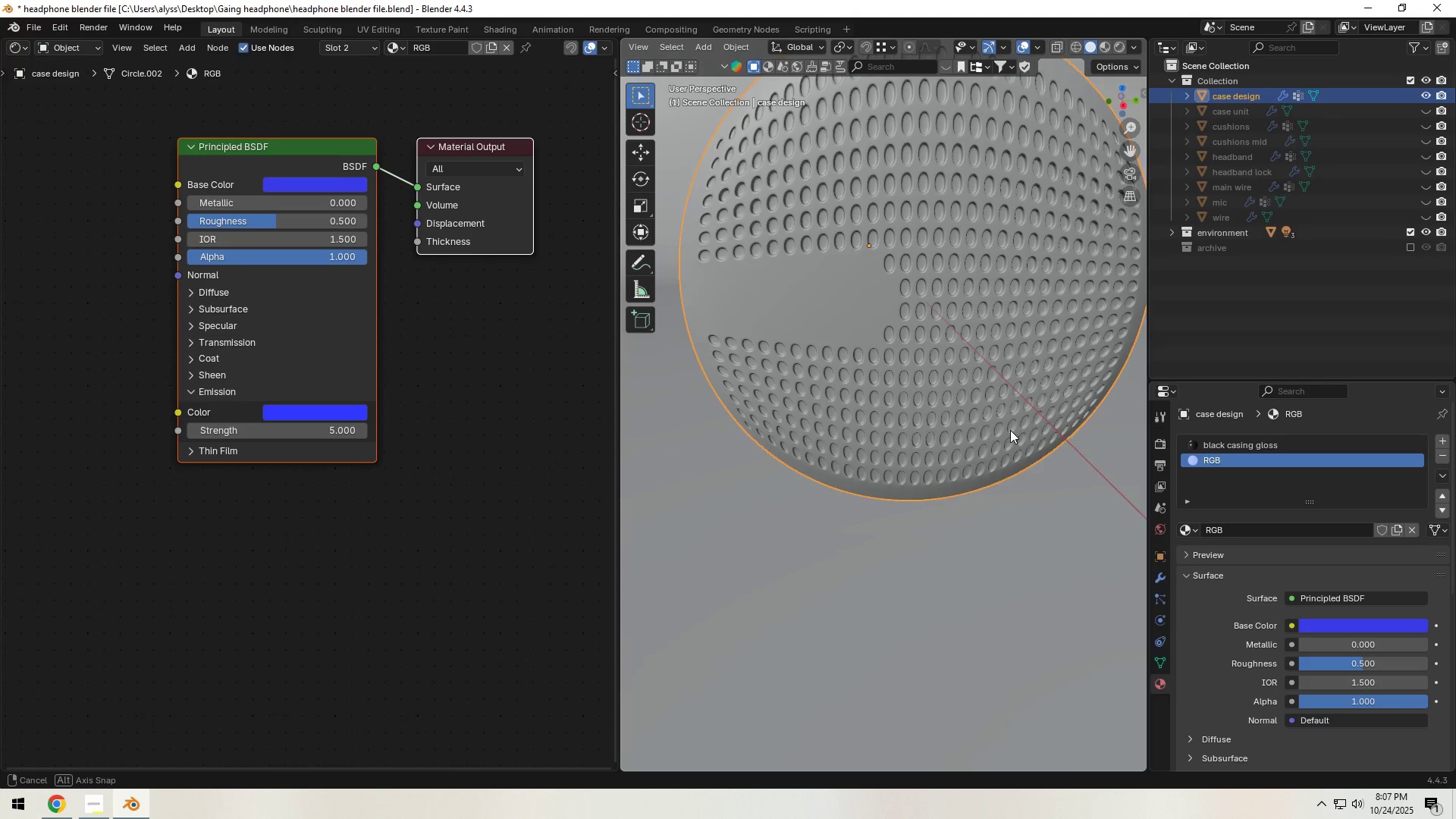 
hold_key(key=ShiftLeft, duration=0.32)
 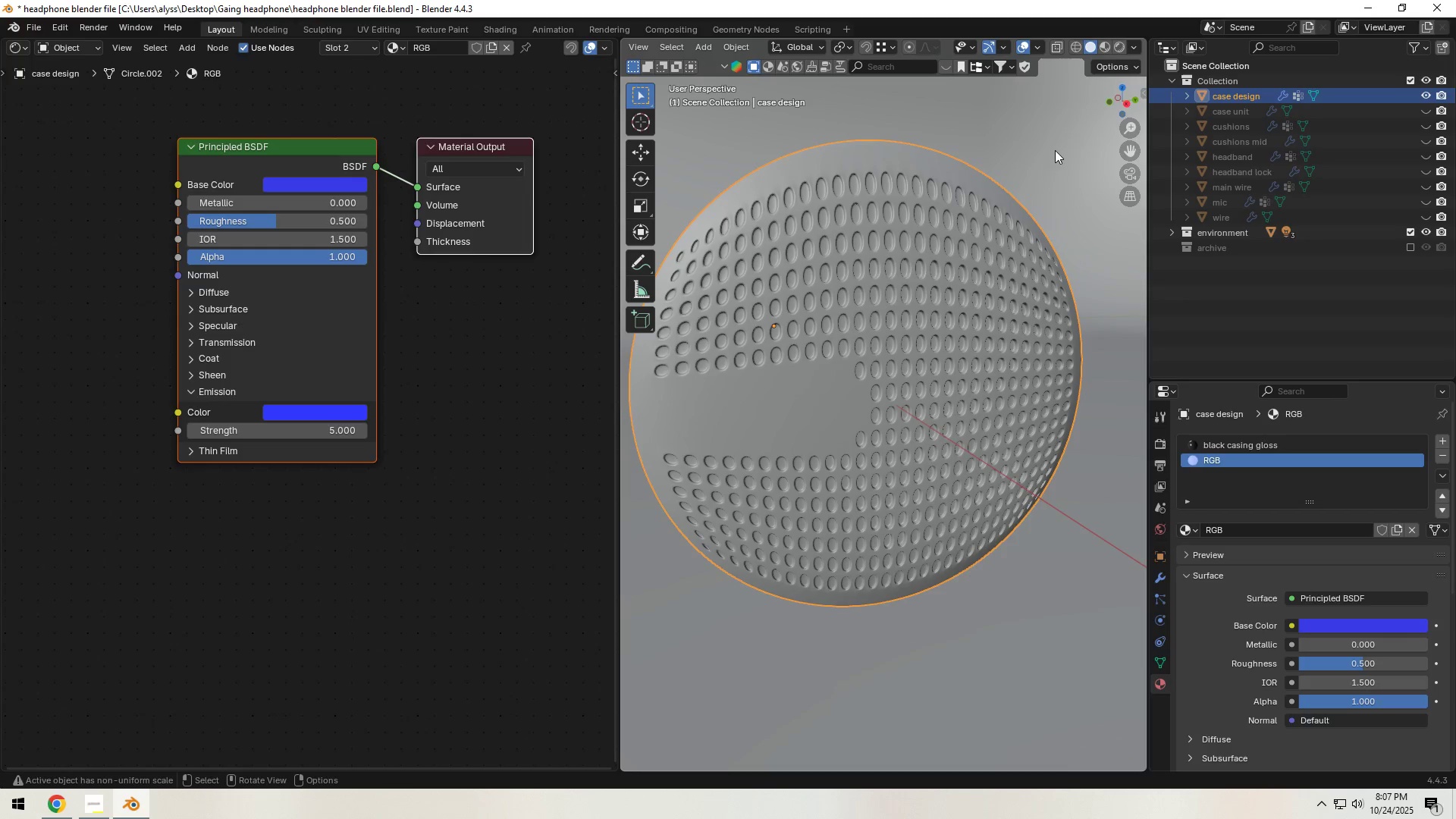 
left_click([1053, 149])
 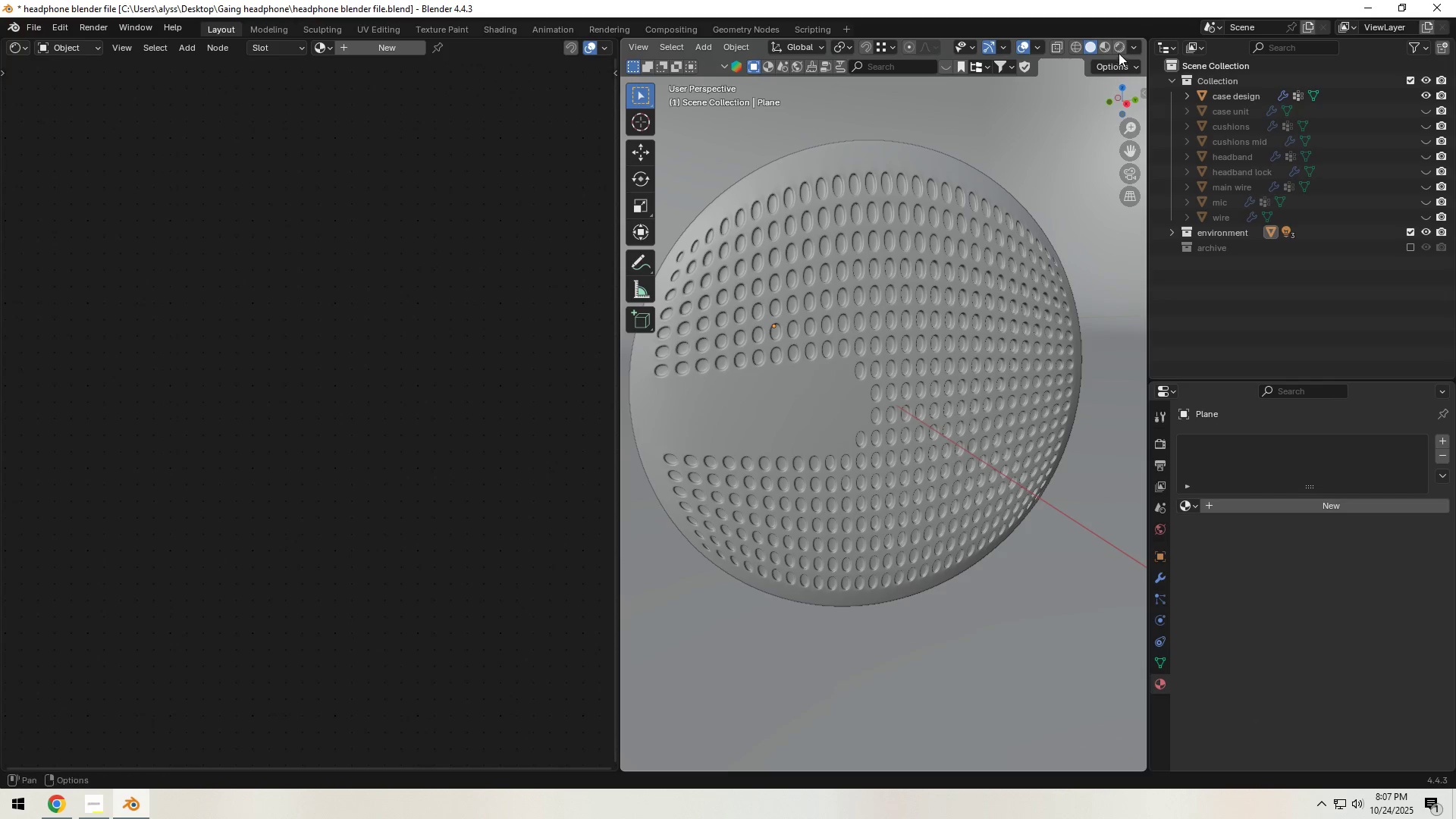 
left_click([1119, 50])
 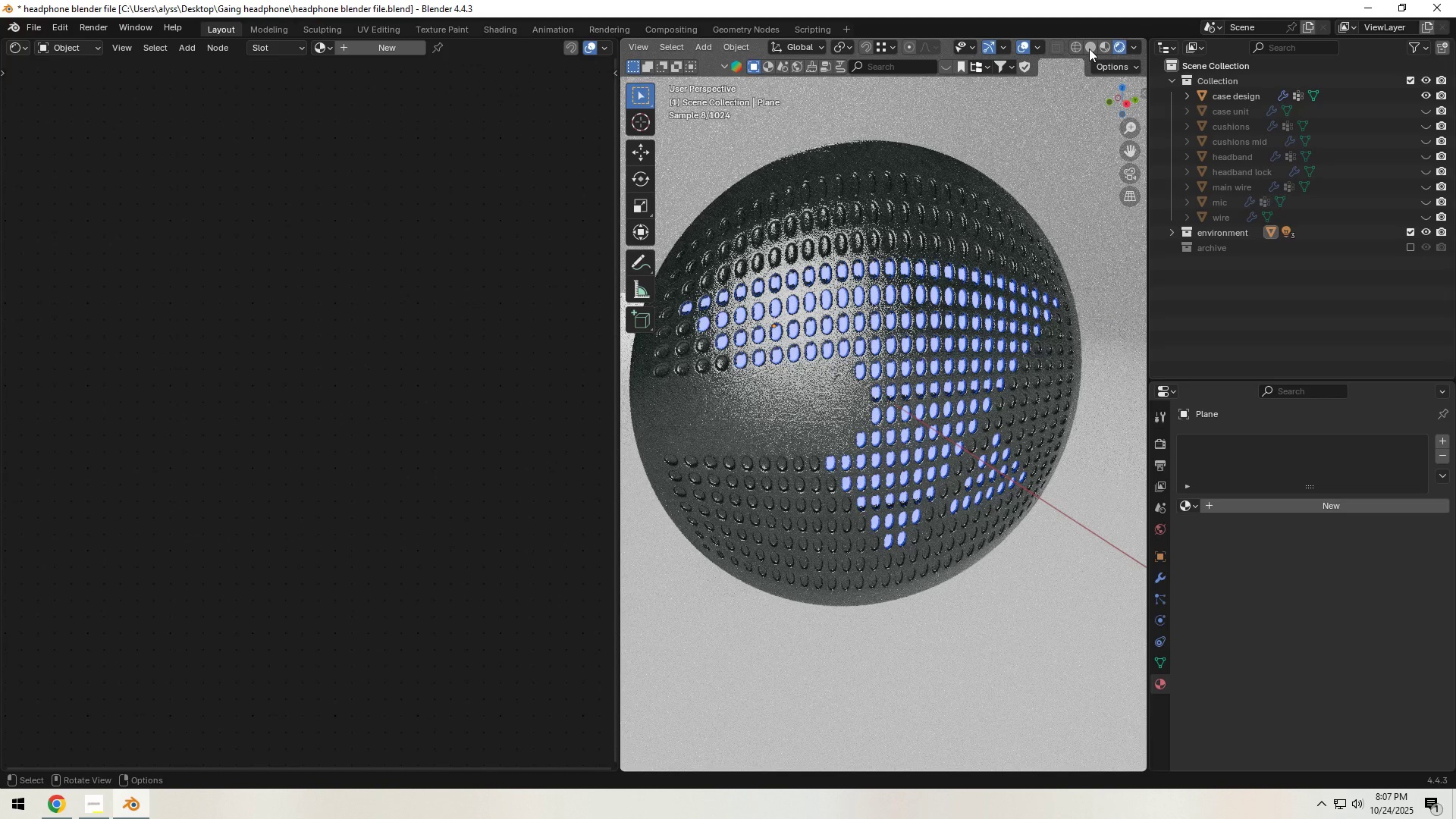 
wait(5.06)
 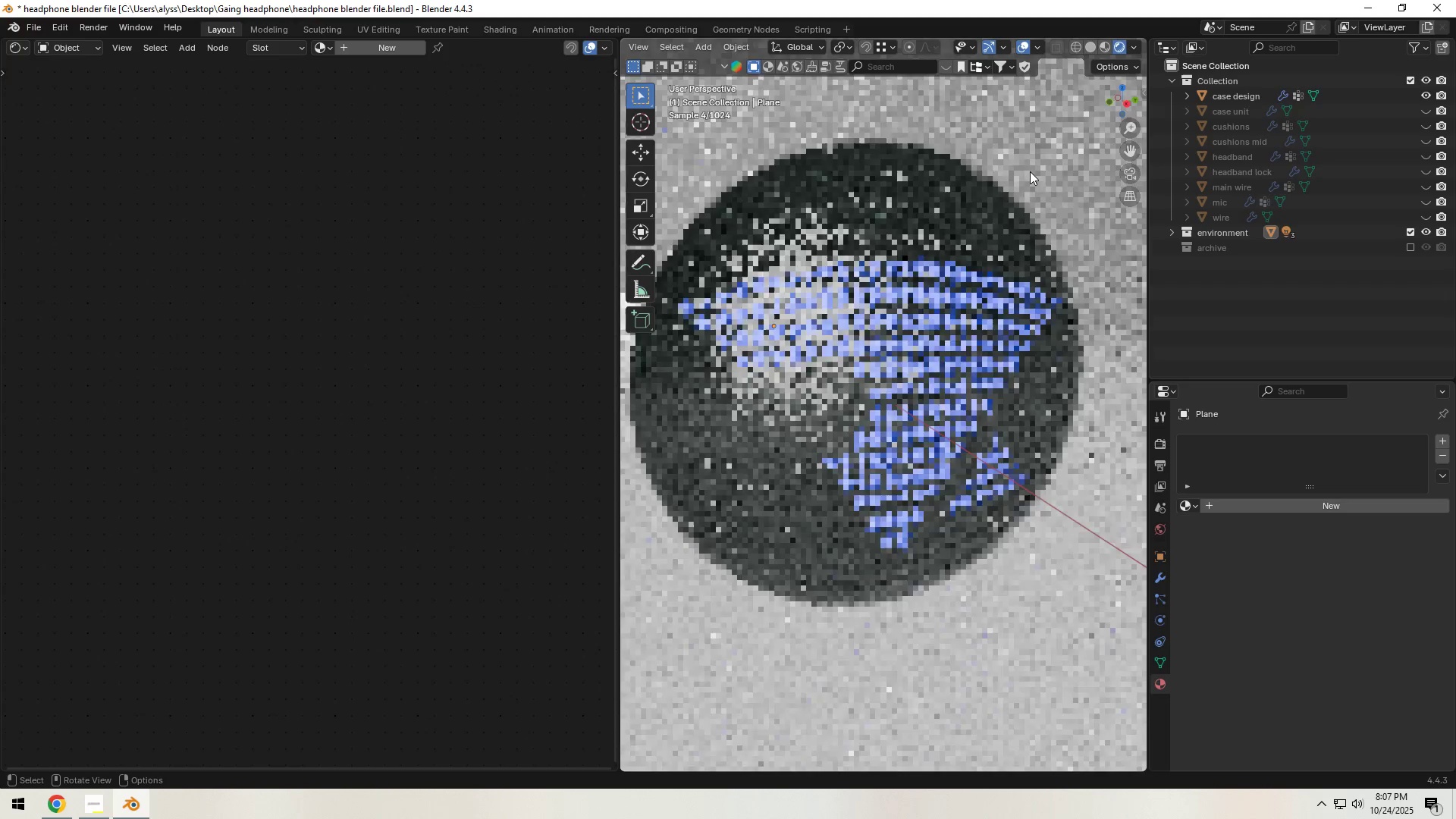 
left_click([1089, 49])
 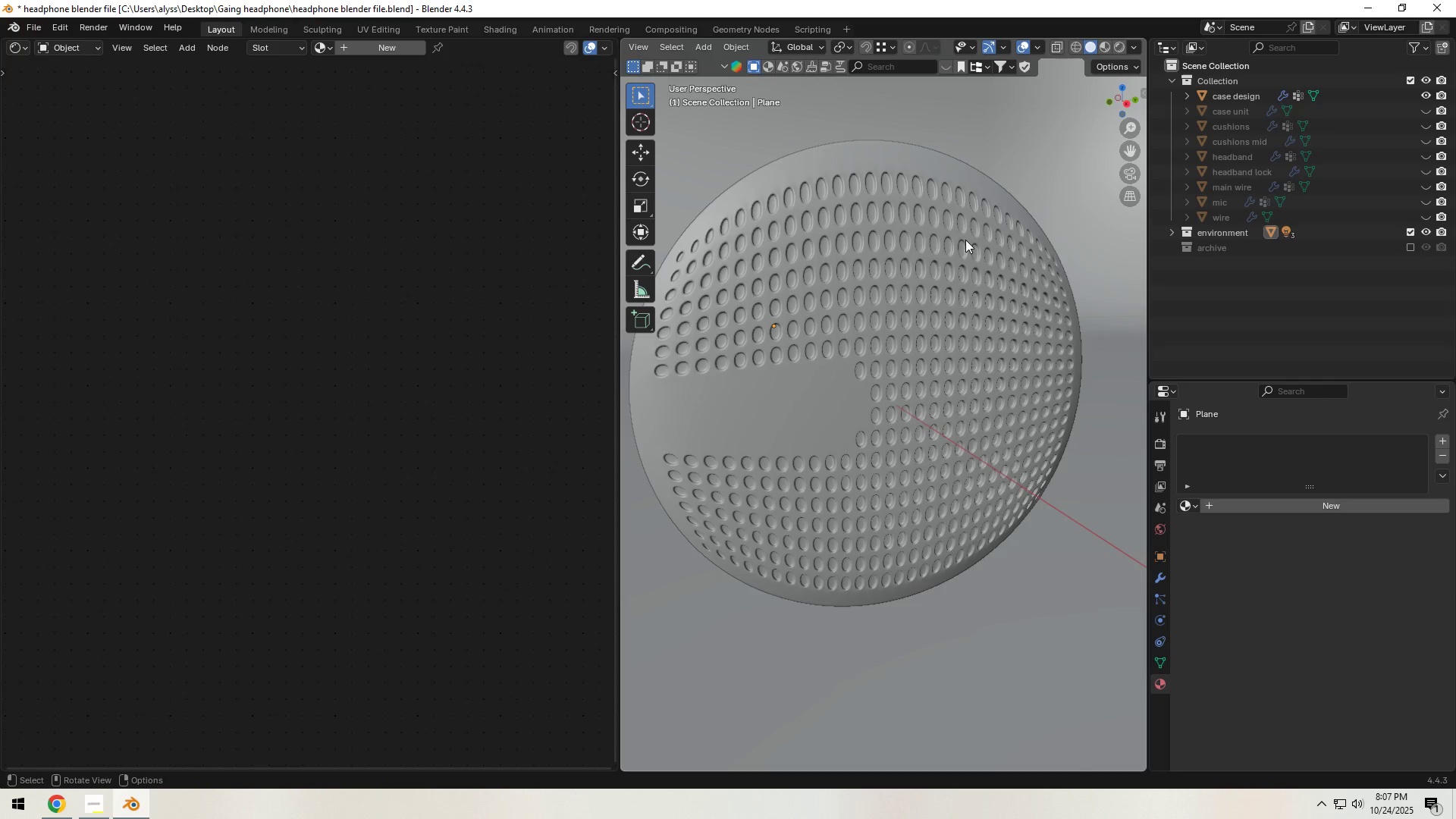 
scroll: coordinate [965, 240], scroll_direction: down, amount: 4.0
 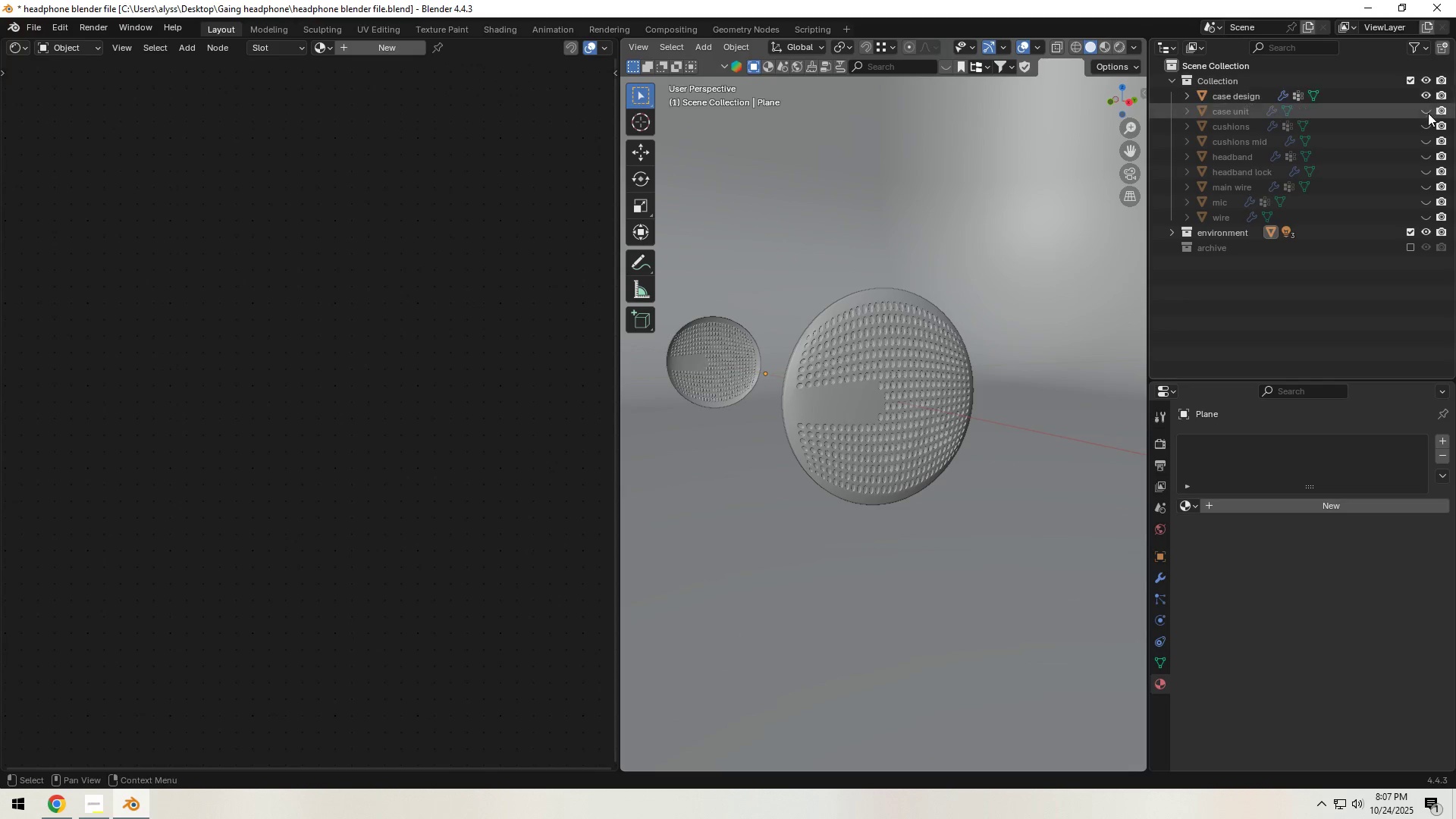 
left_click([1424, 117])
 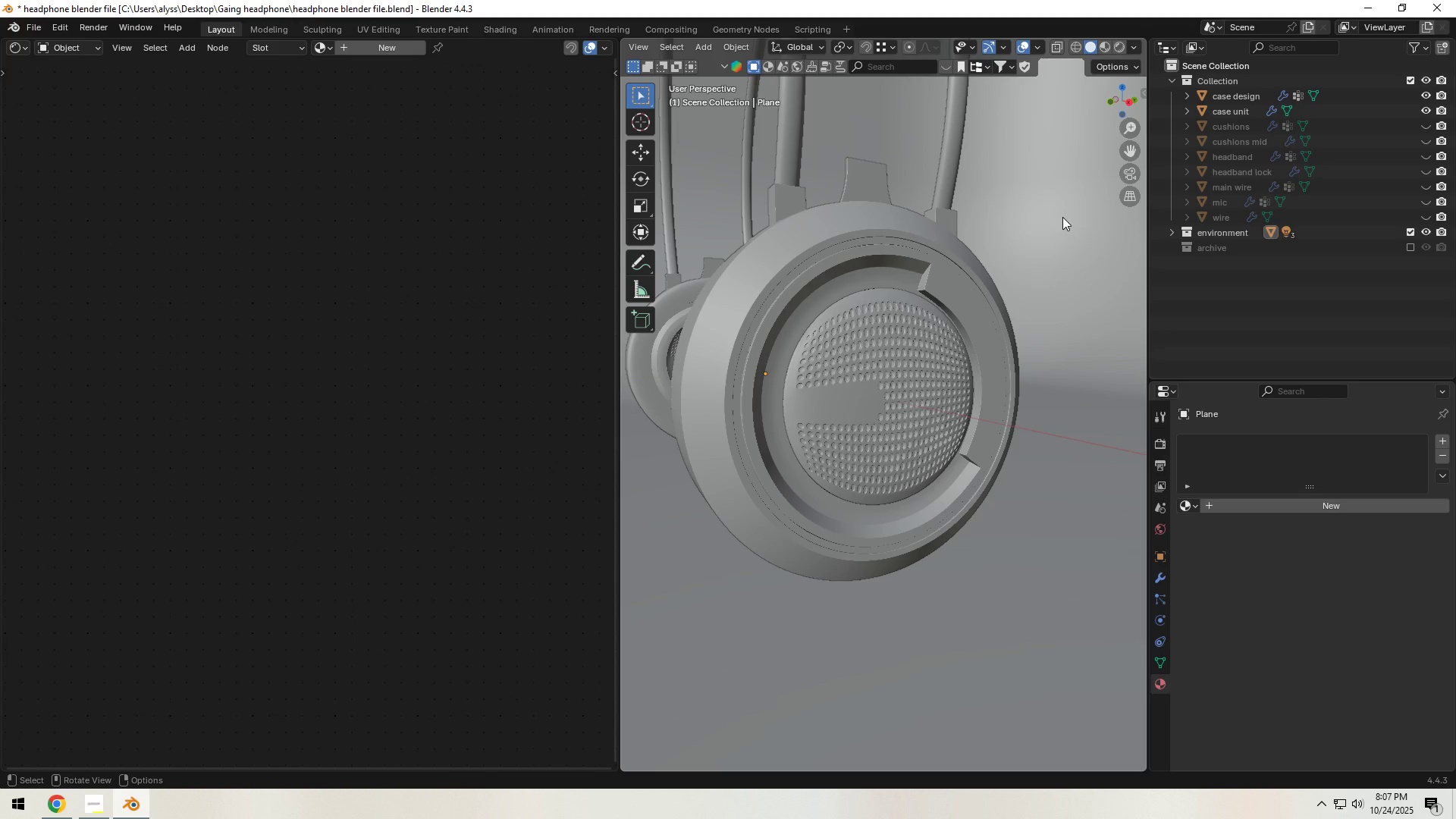 
left_click_drag(start_coordinate=[1062, 217], to_coordinate=[1063, 213])
 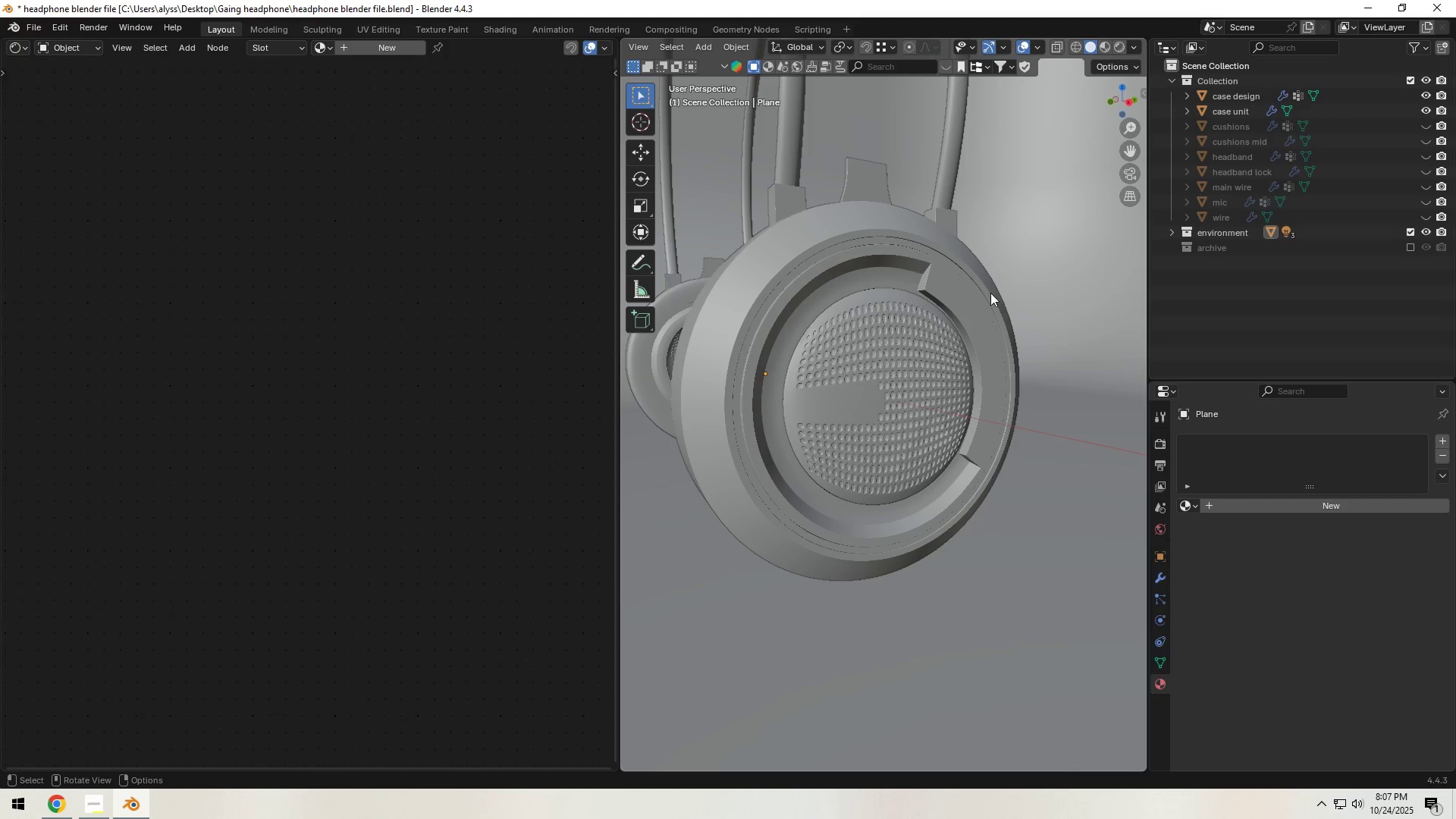 
key(Control+S)
 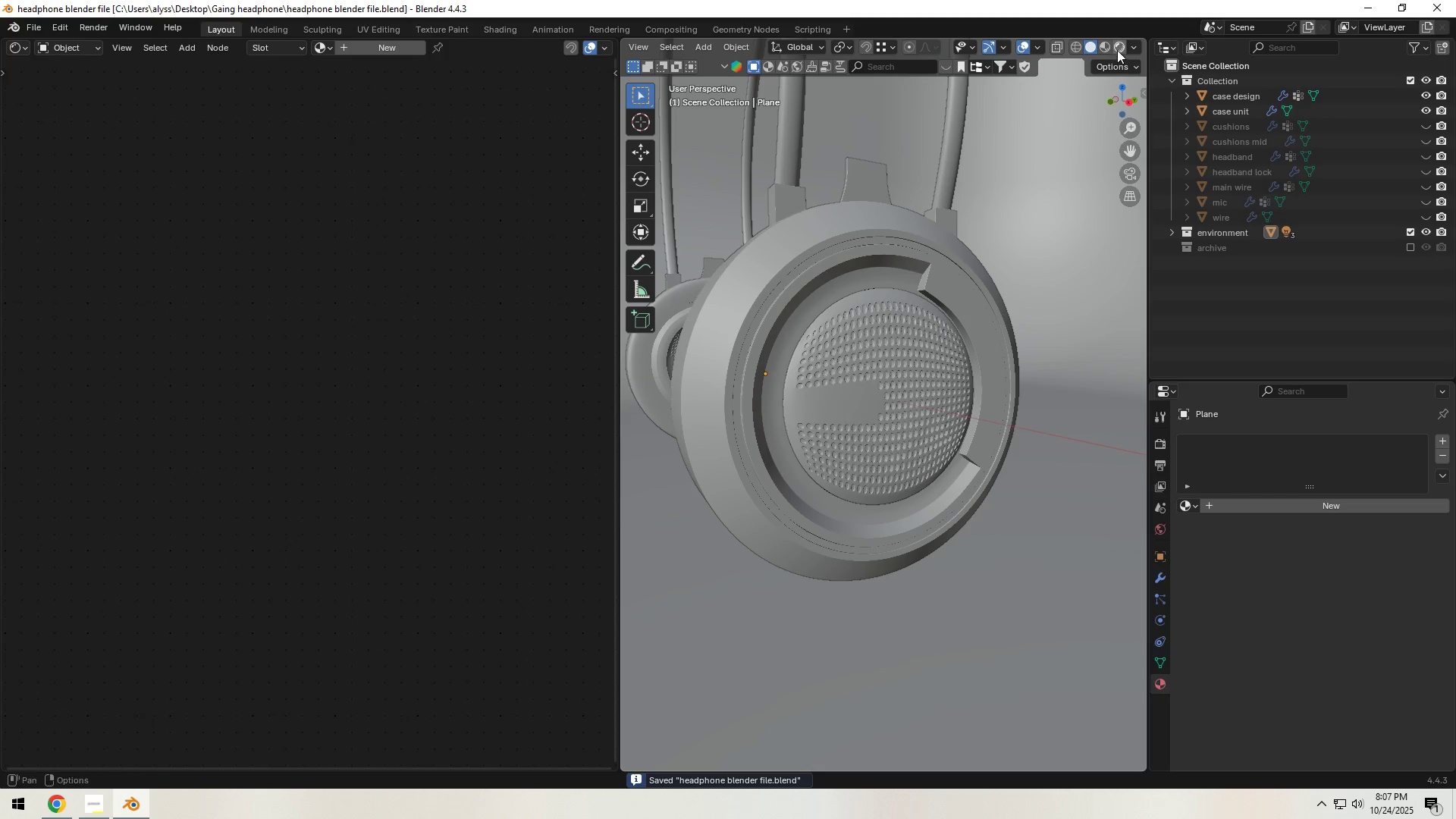 
left_click([1117, 49])
 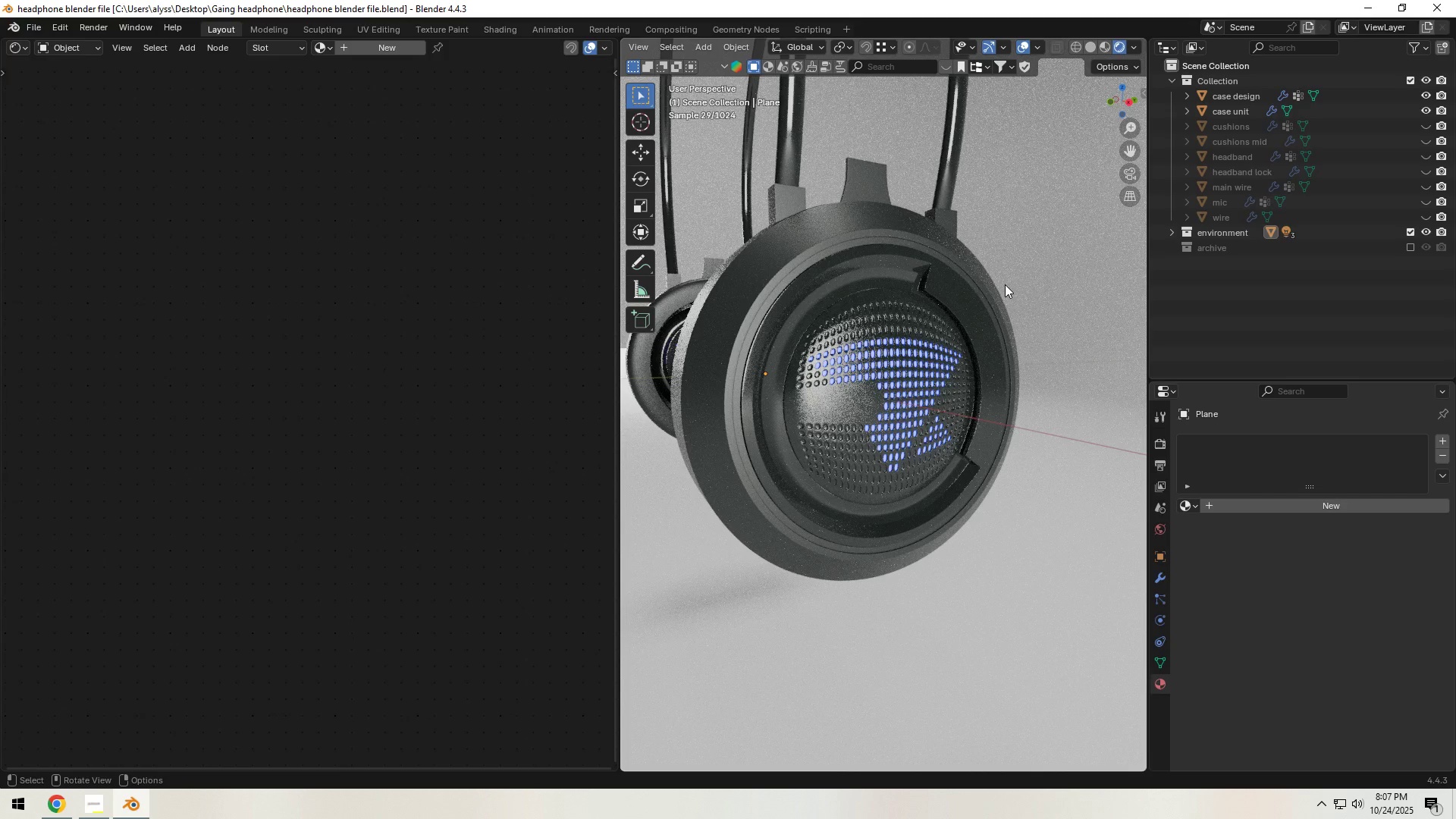 
wait(16.02)
 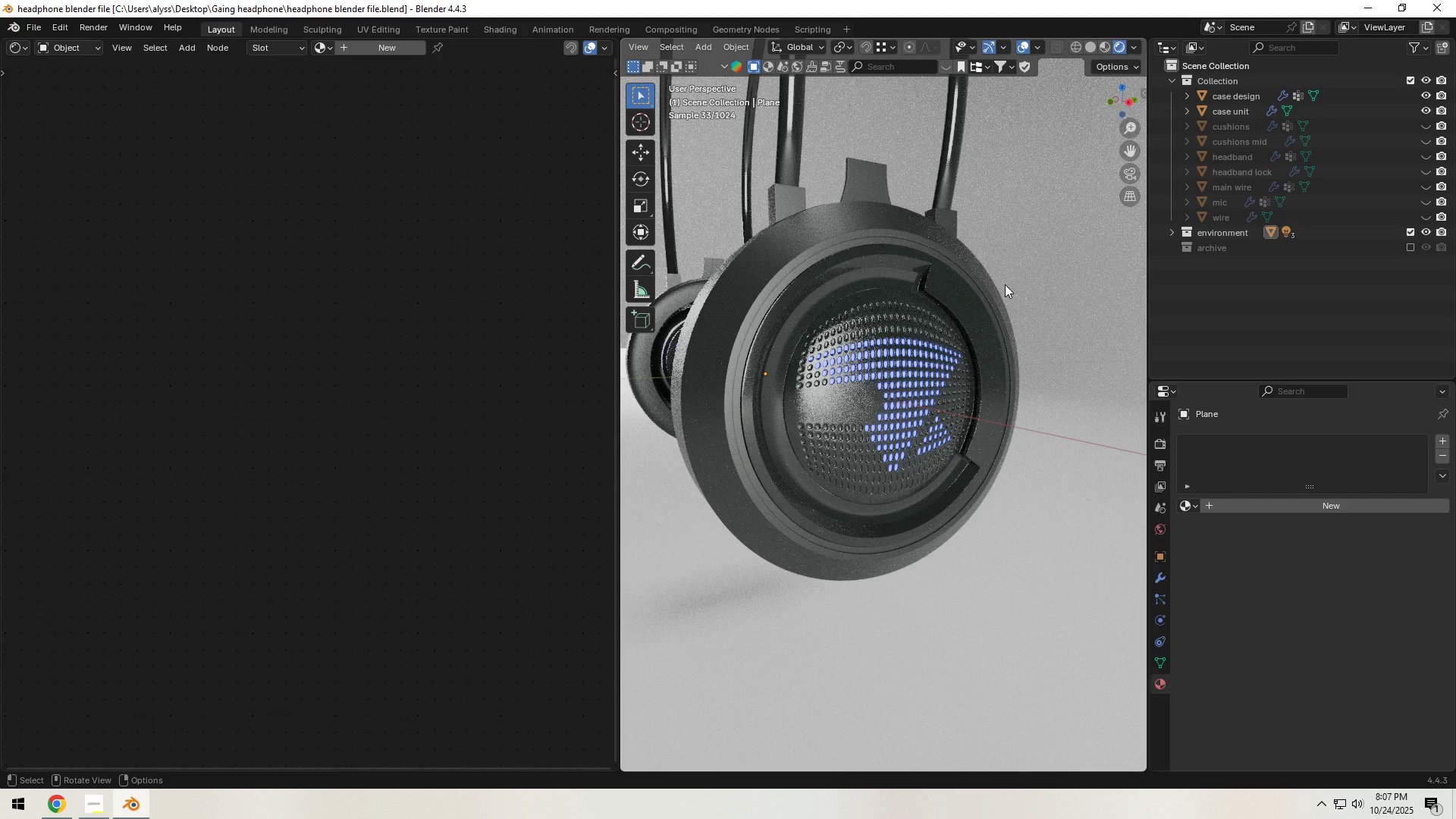 
key(Control+S)
 